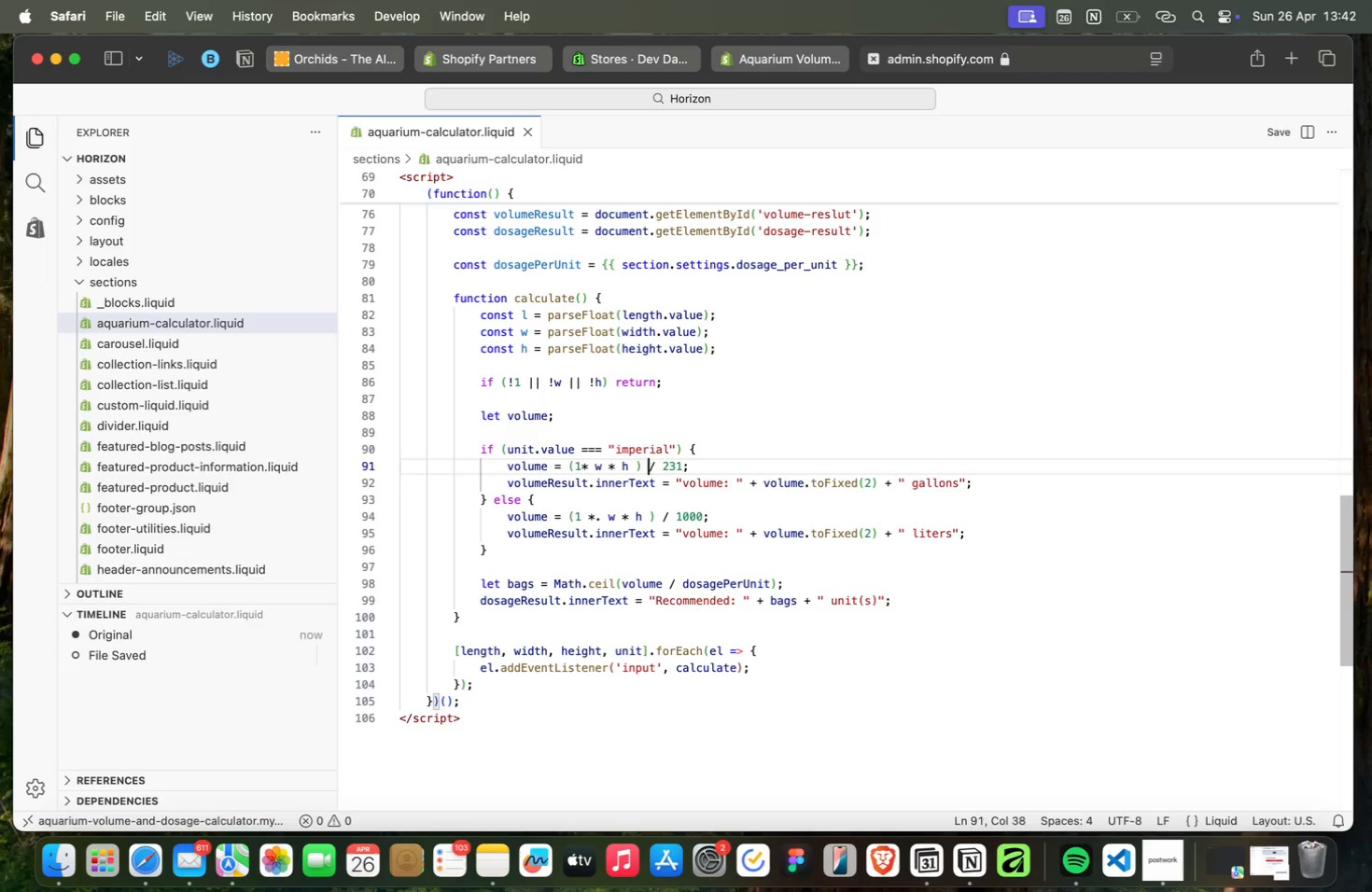 
key(ArrowDown)
 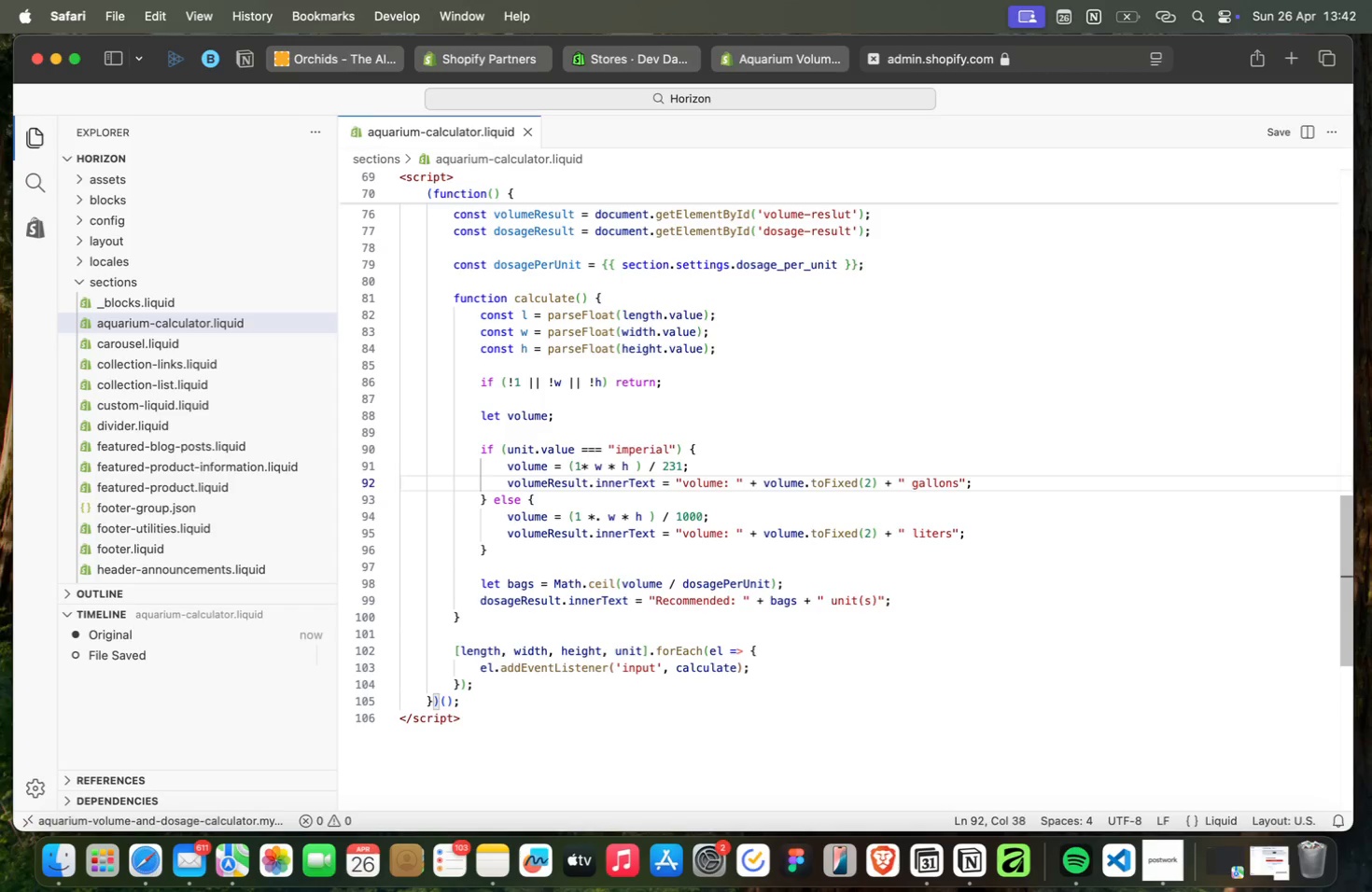 
wait(12.65)
 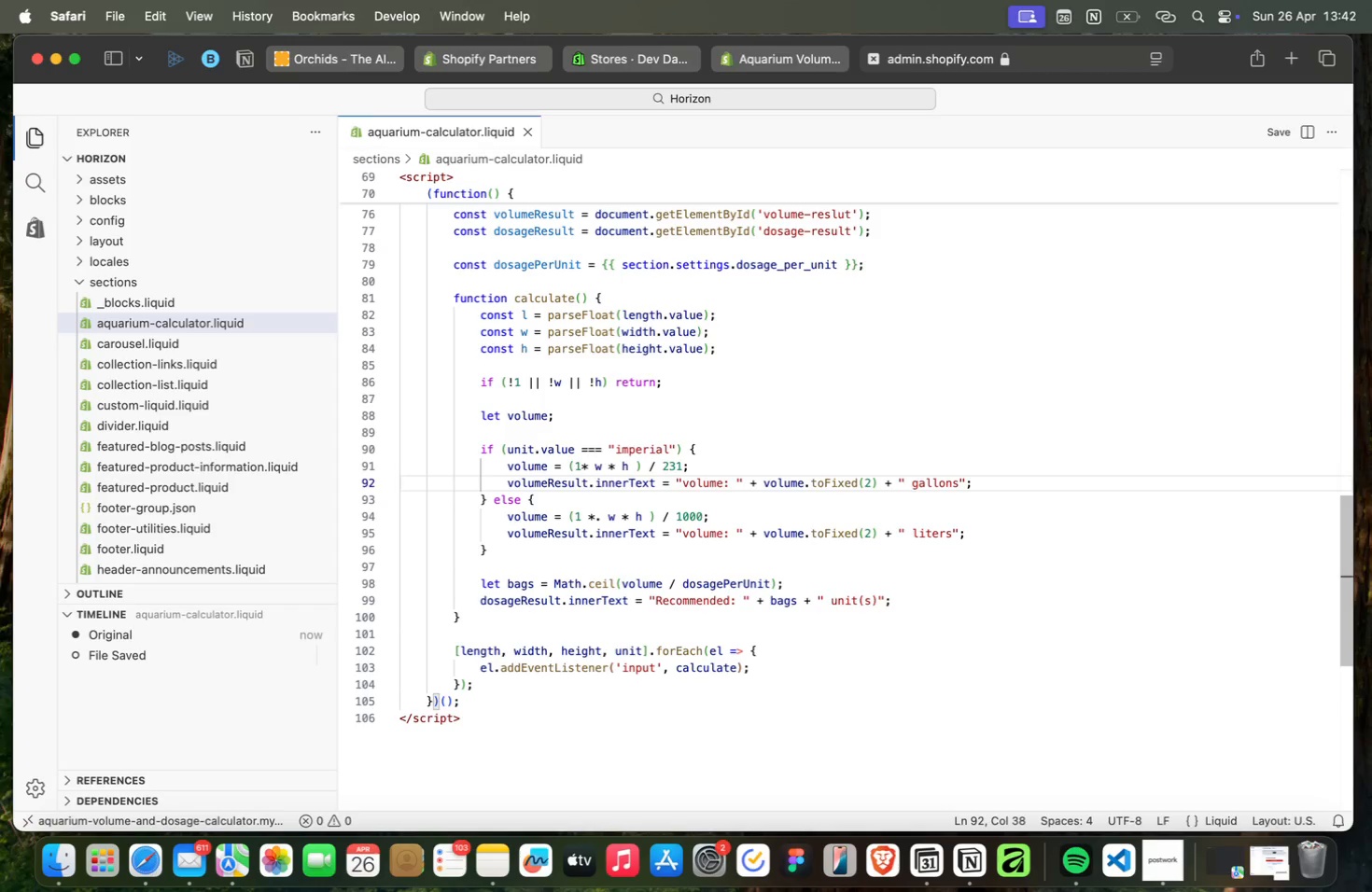 
key(ArrowDown)
 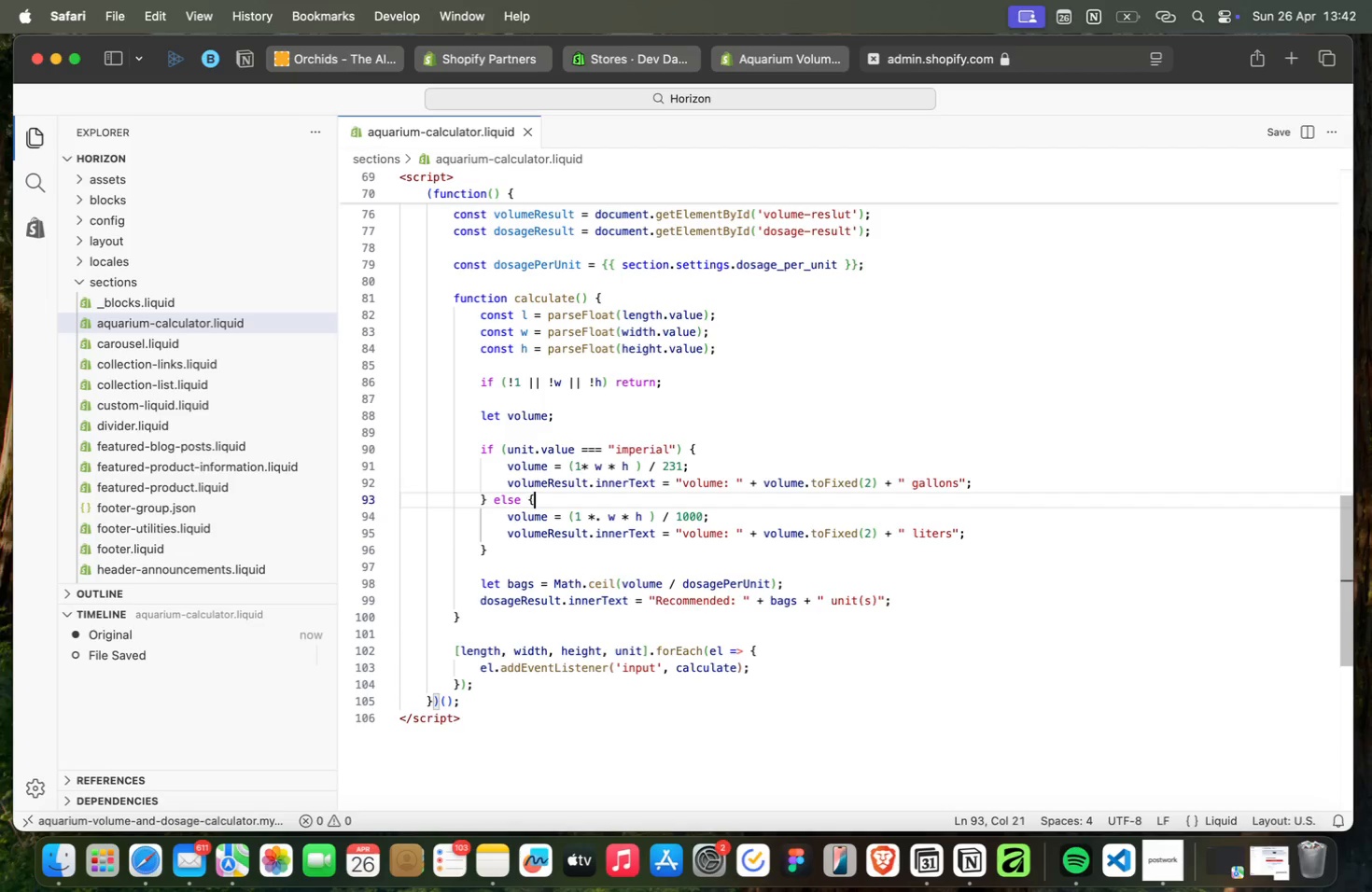 
key(ArrowUp)
 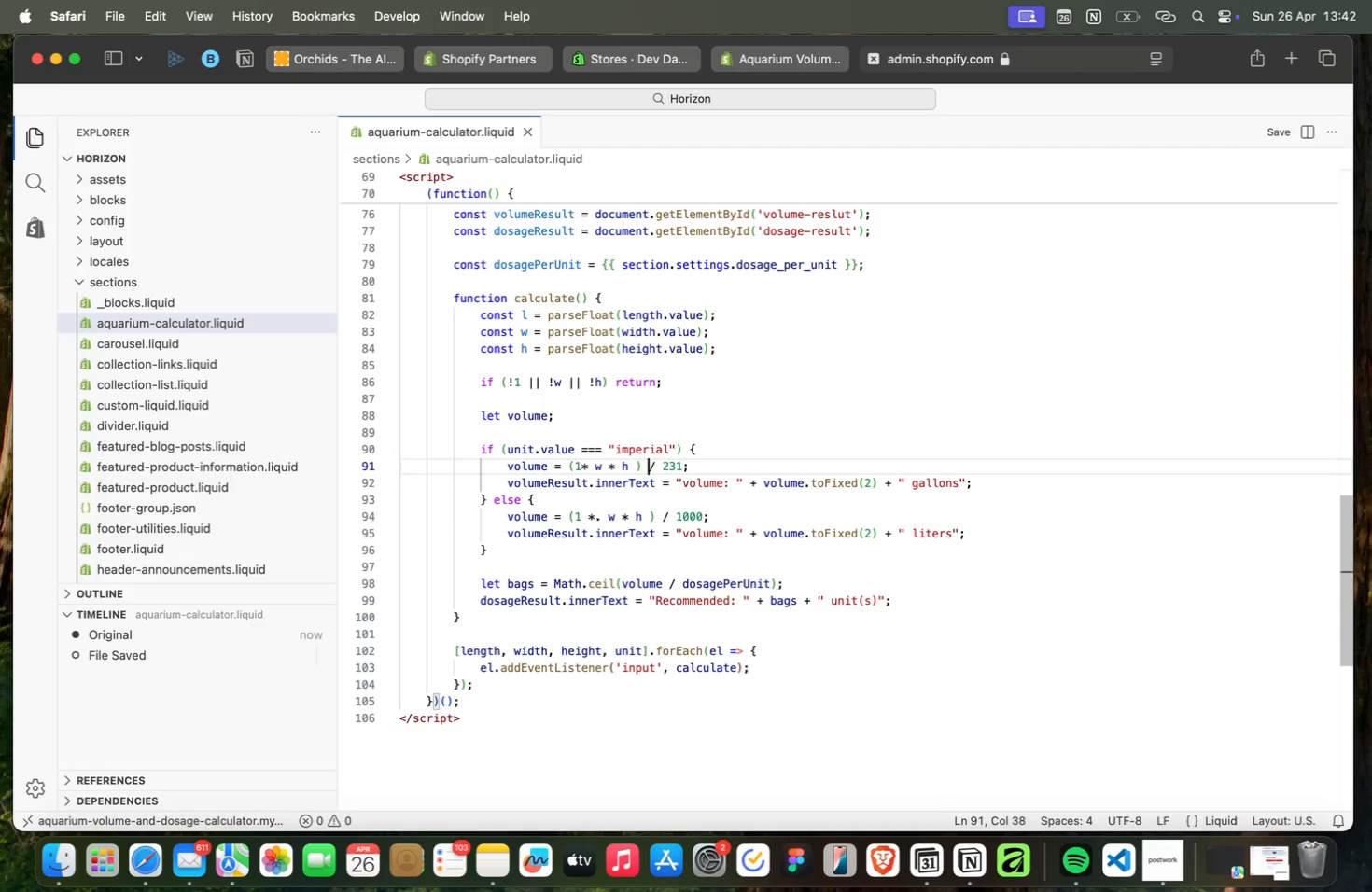 
key(ArrowUp)
 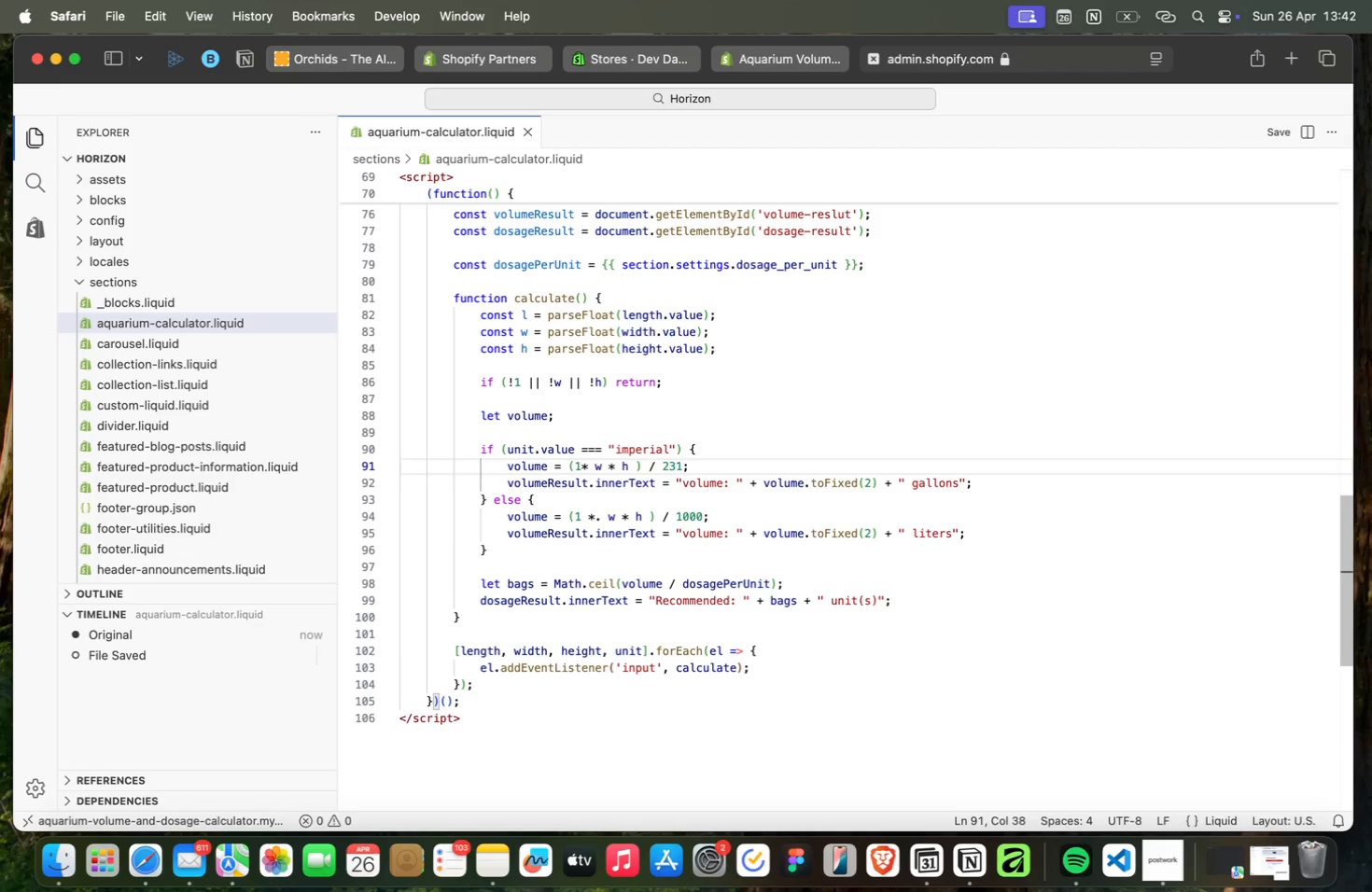 
key(ArrowUp)
 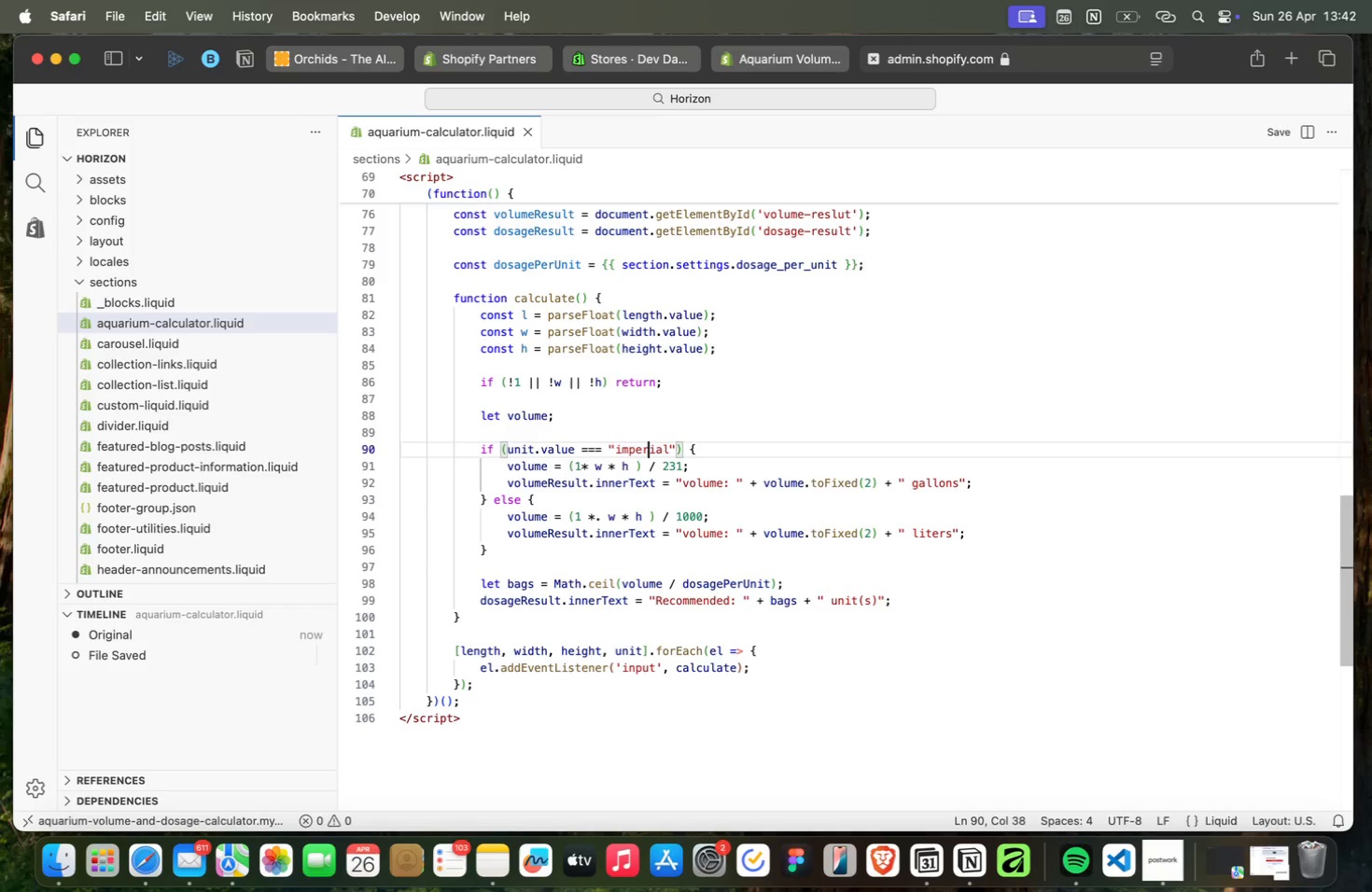 
wait(8.98)
 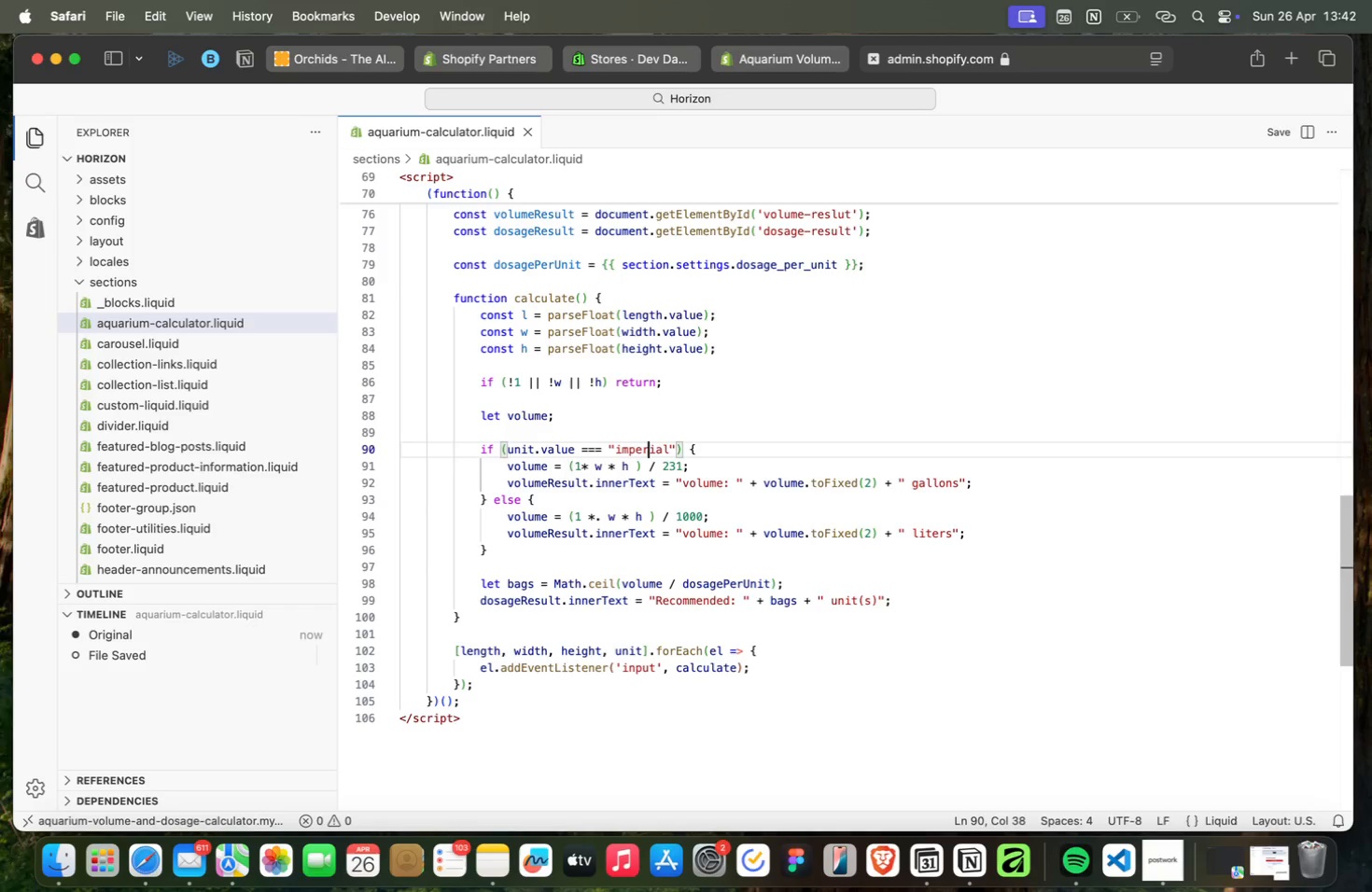 
key(ArrowUp)
 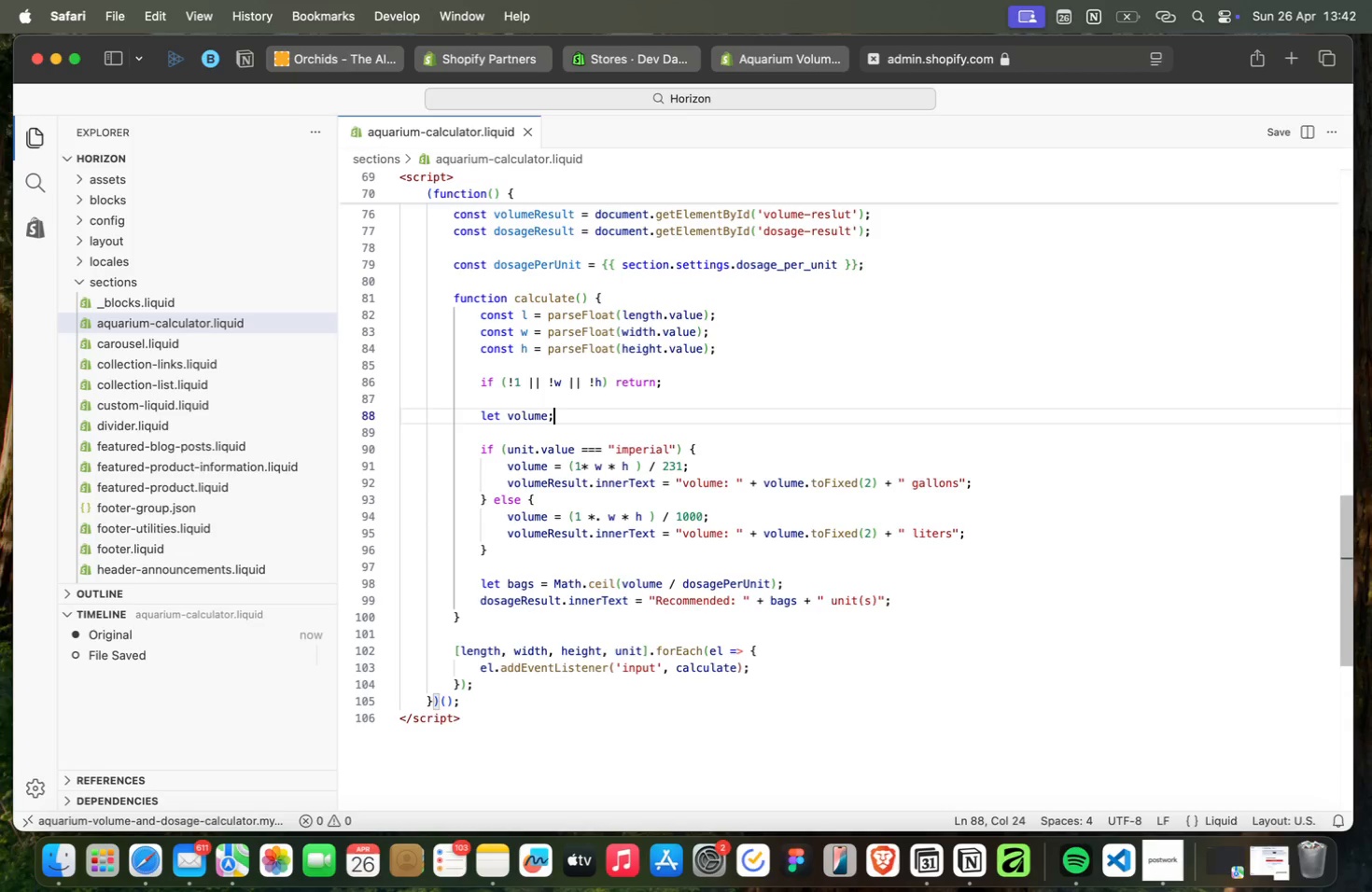 
key(ArrowUp)
 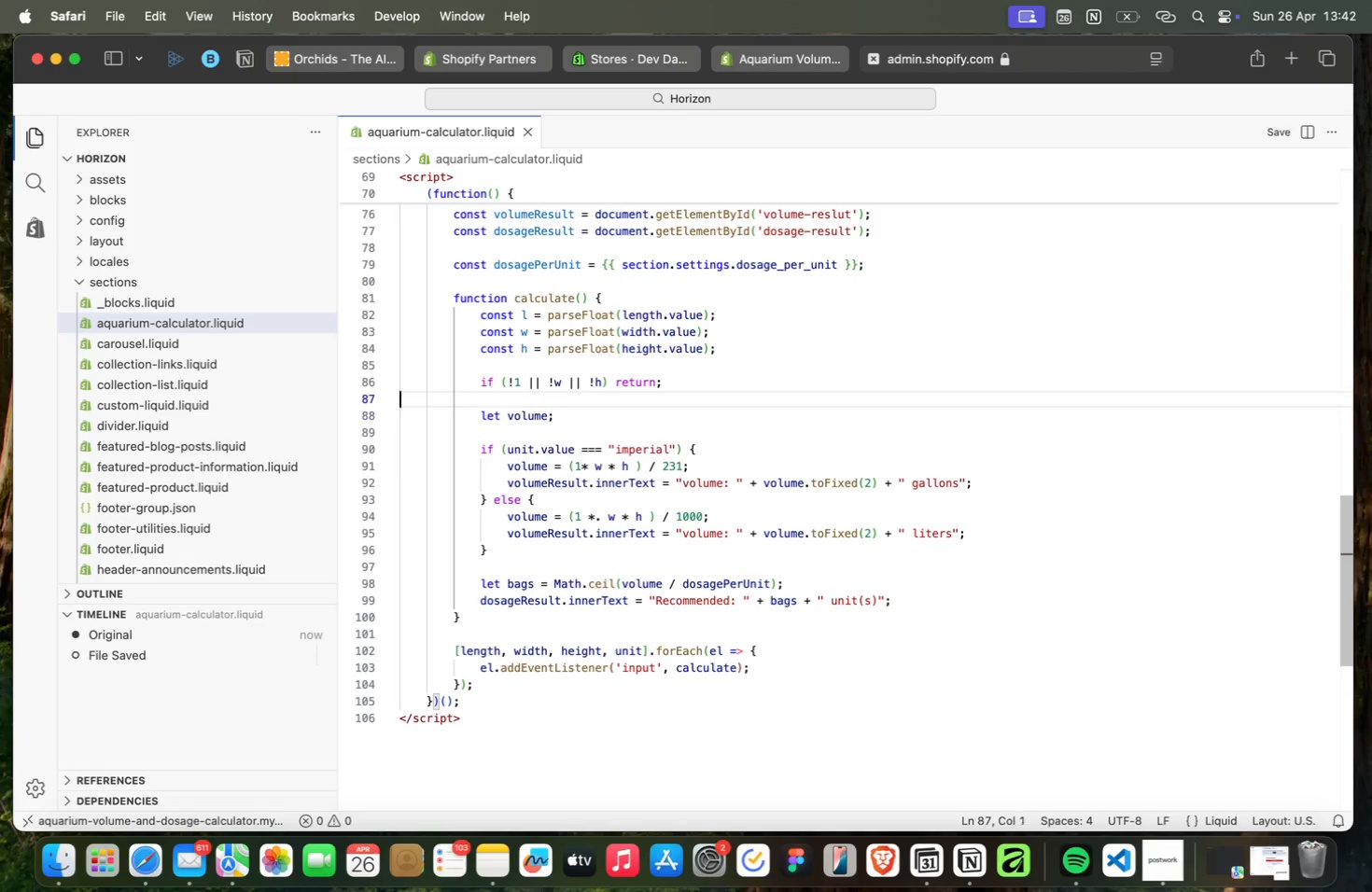 
key(ArrowUp)
 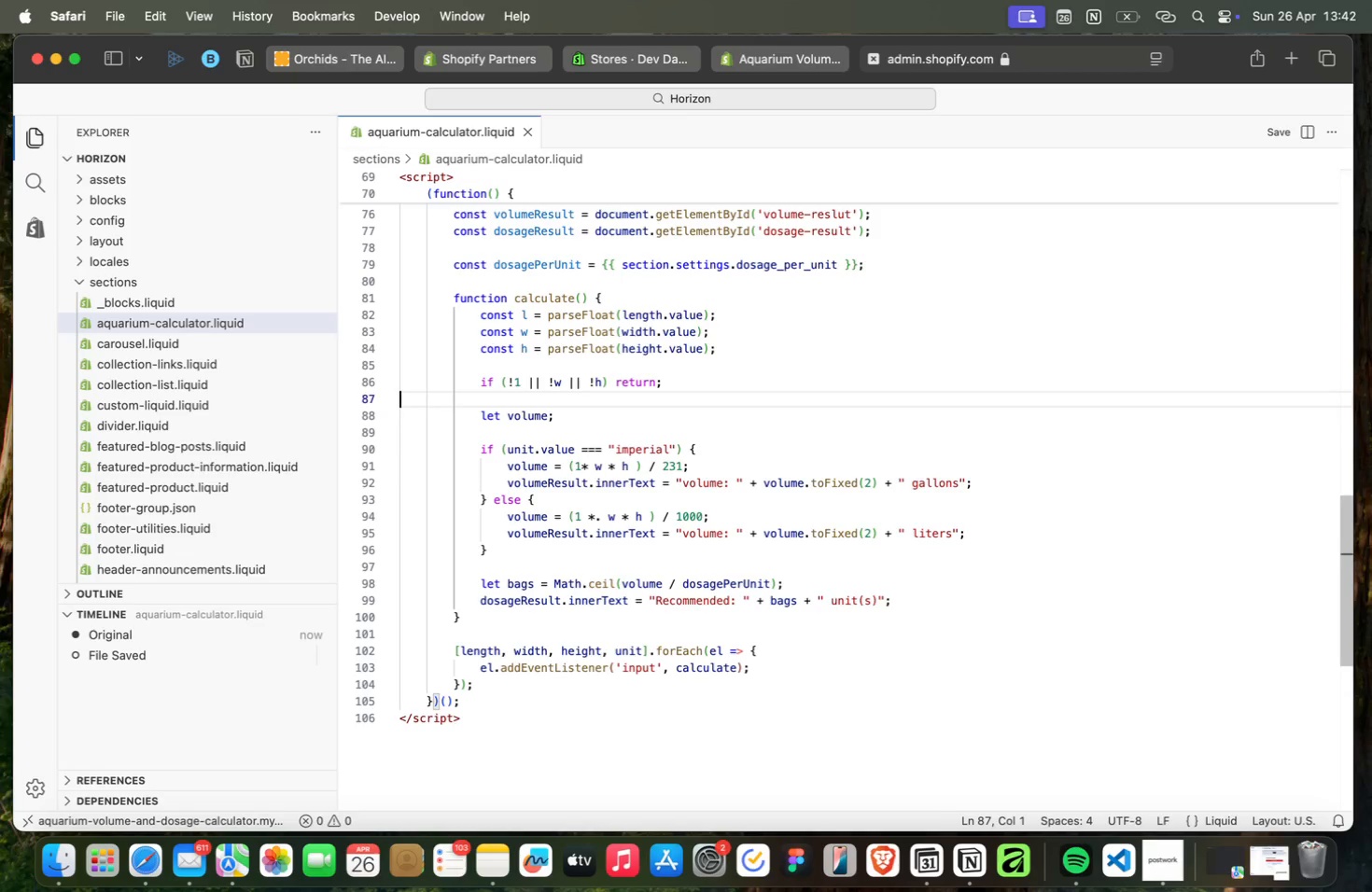 
key(ArrowUp)
 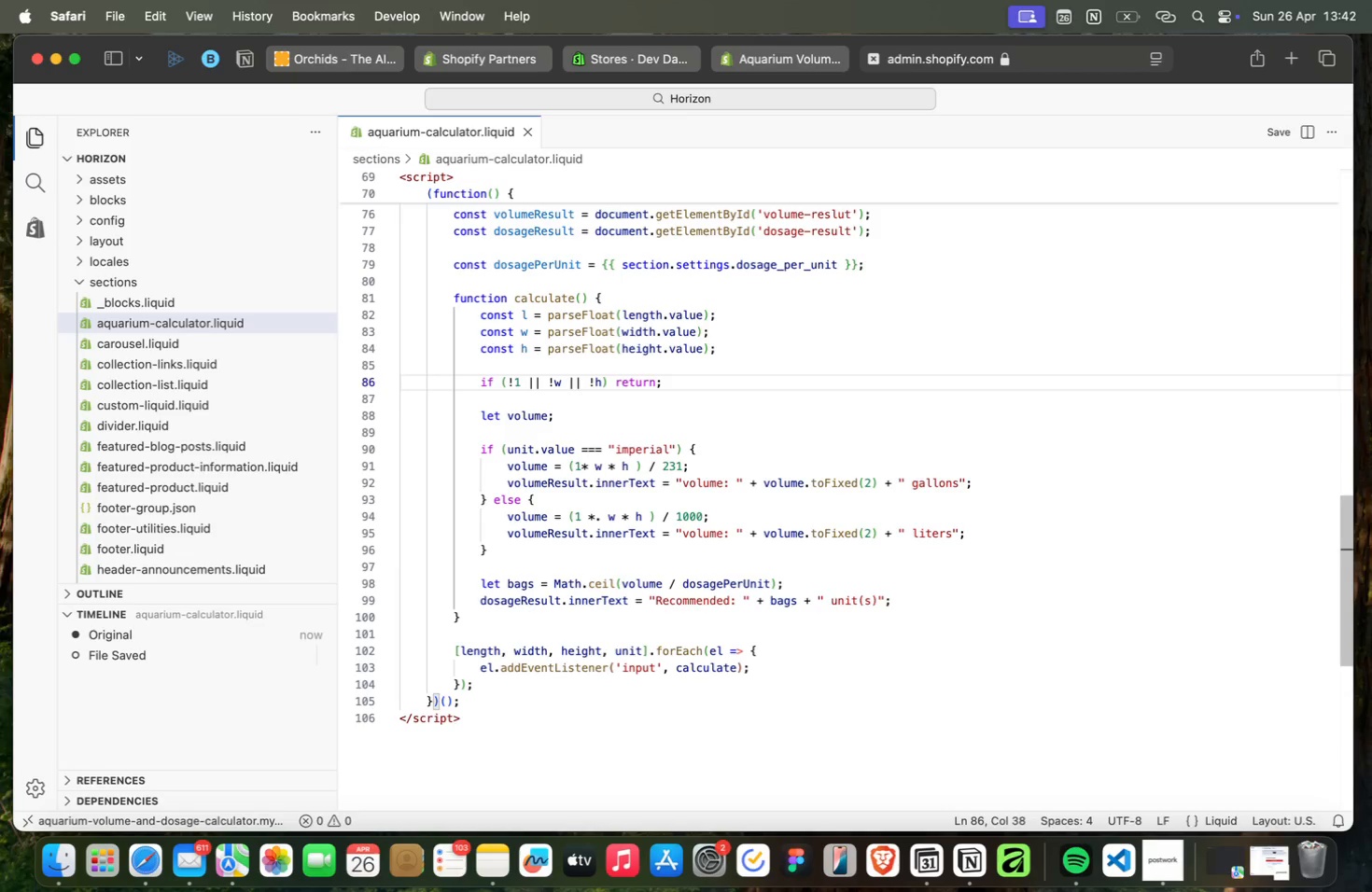 
key(ArrowDown)
 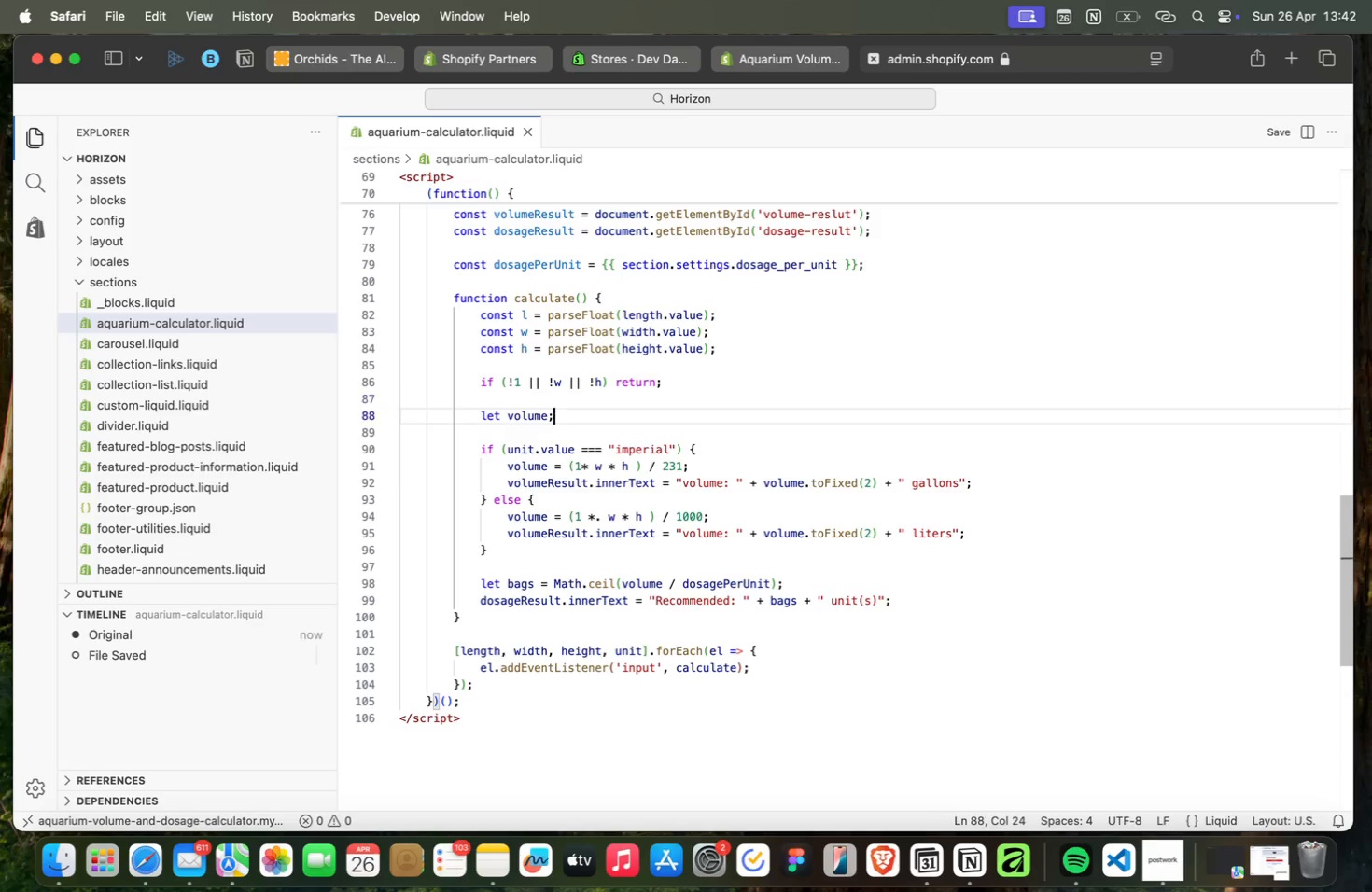 
key(ArrowDown)
 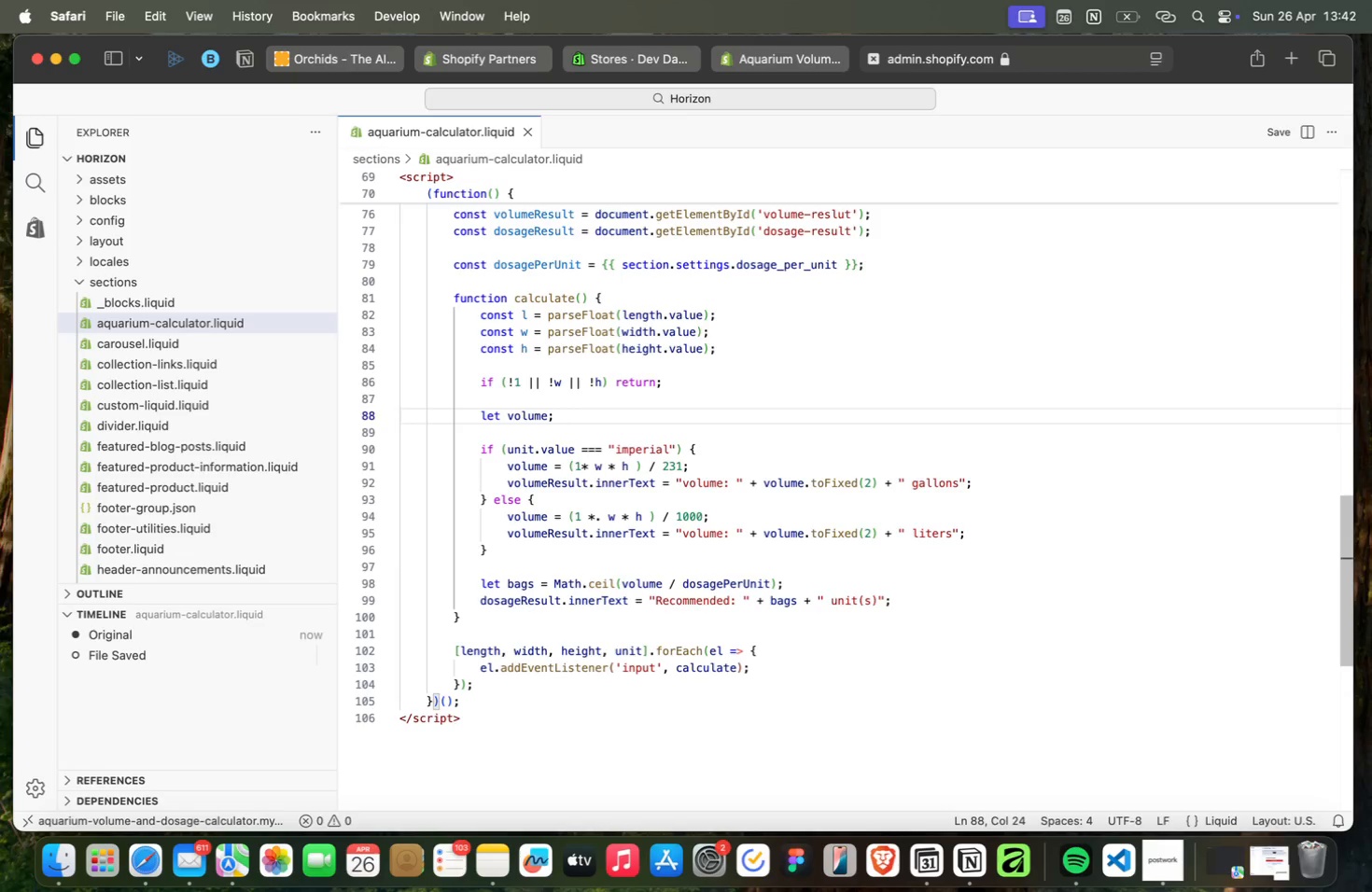 
key(ArrowDown)
 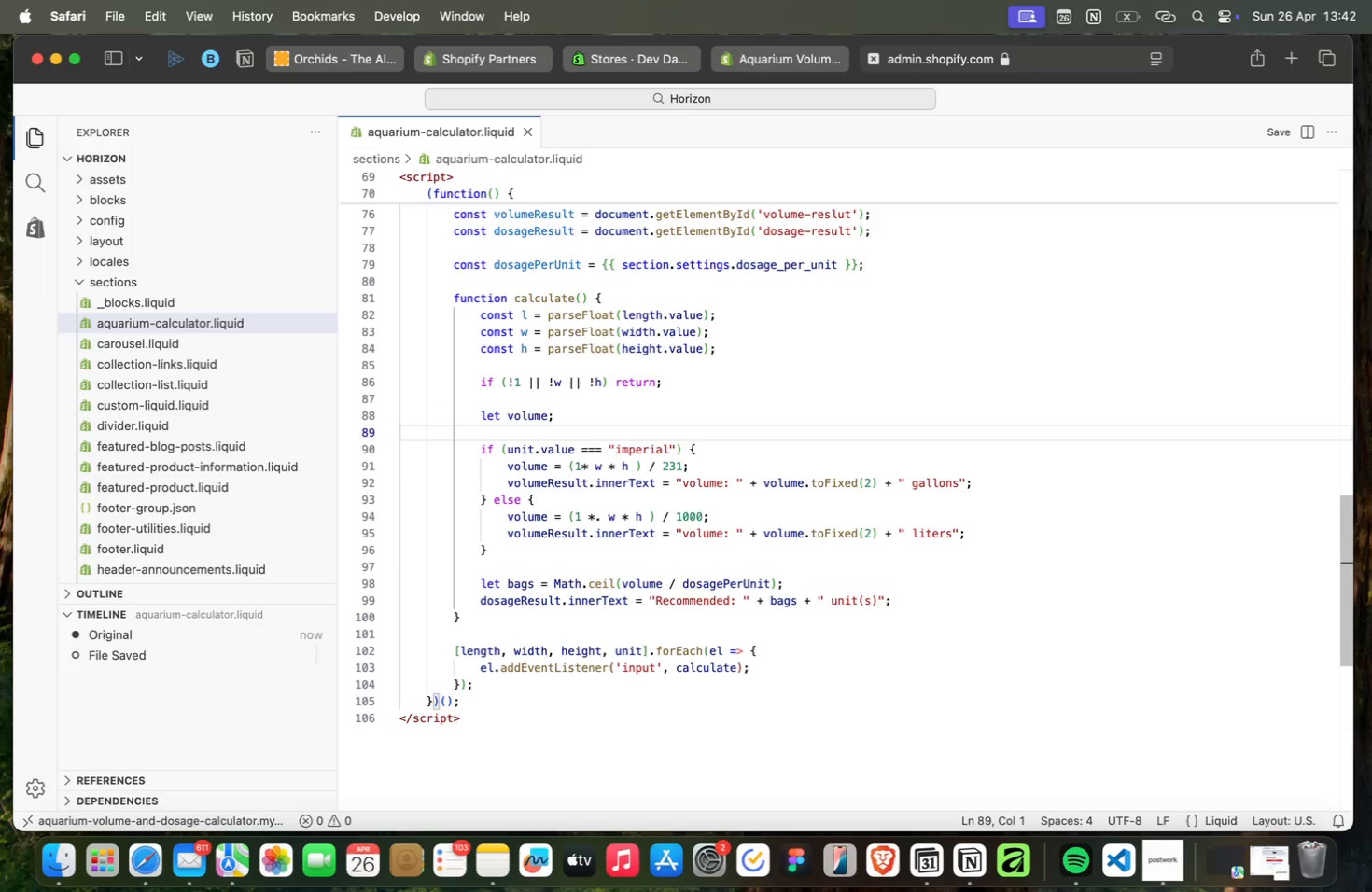 
key(ArrowUp)
 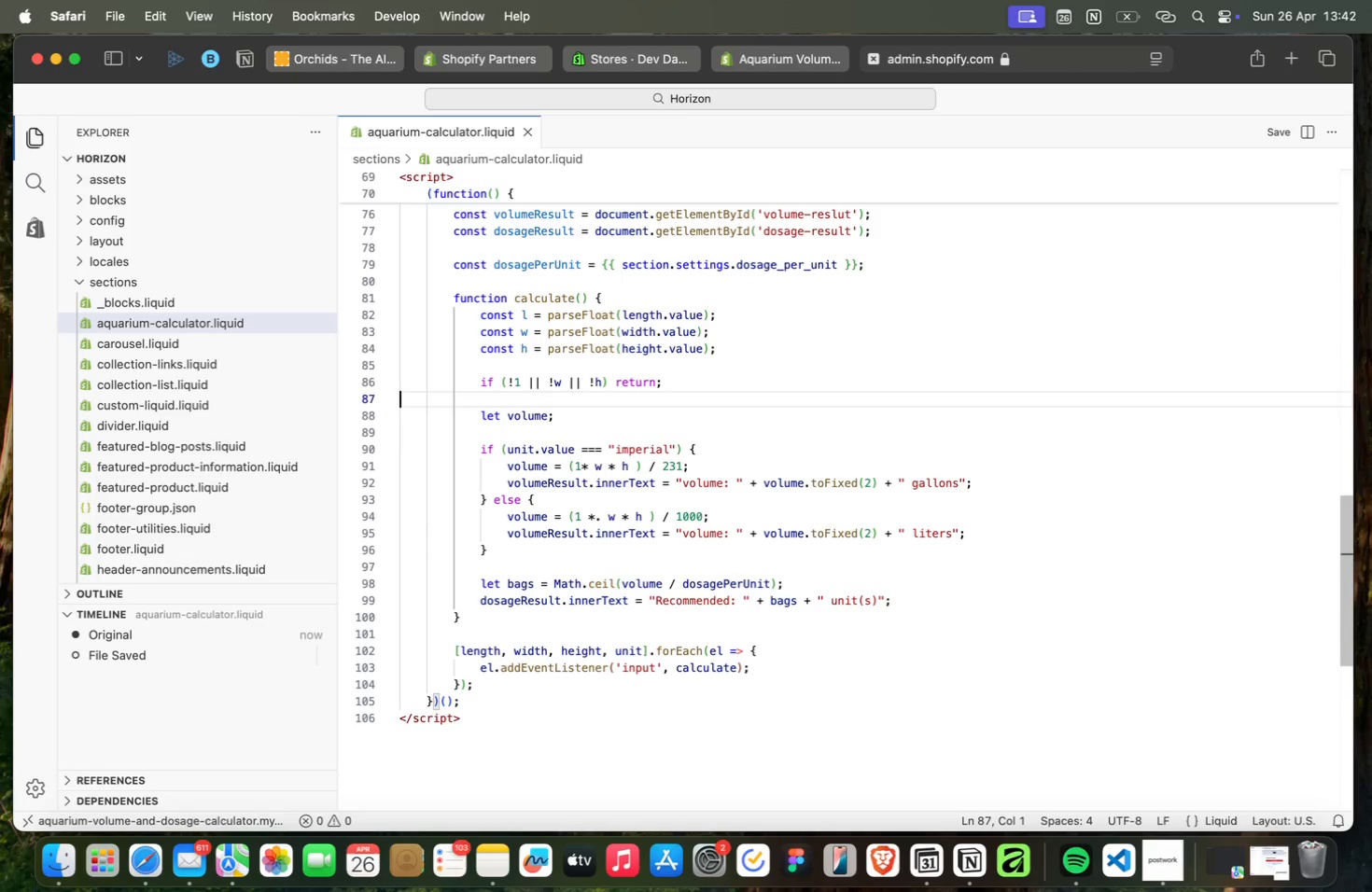 
key(ArrowUp)
 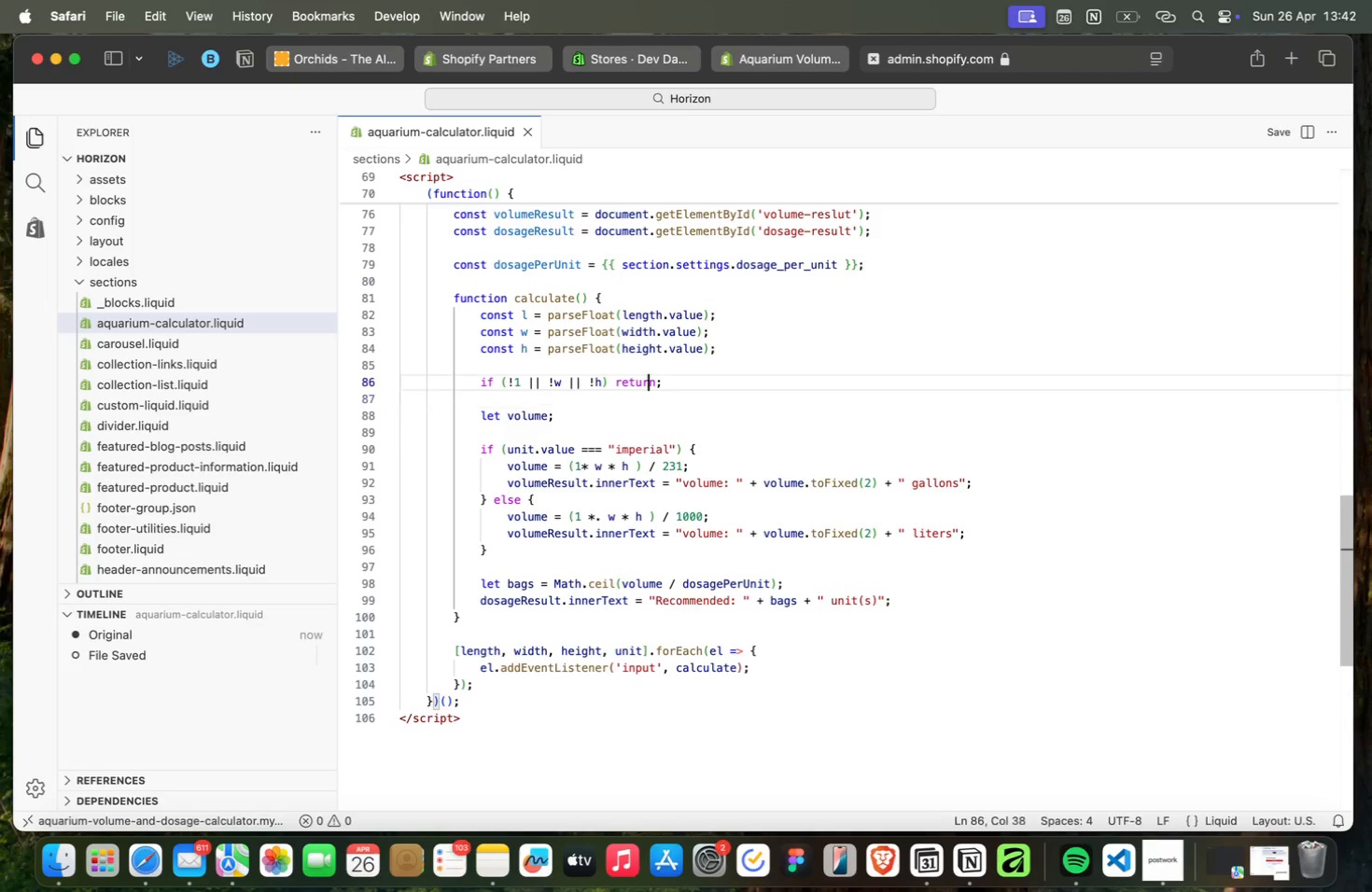 
key(ArrowUp)
 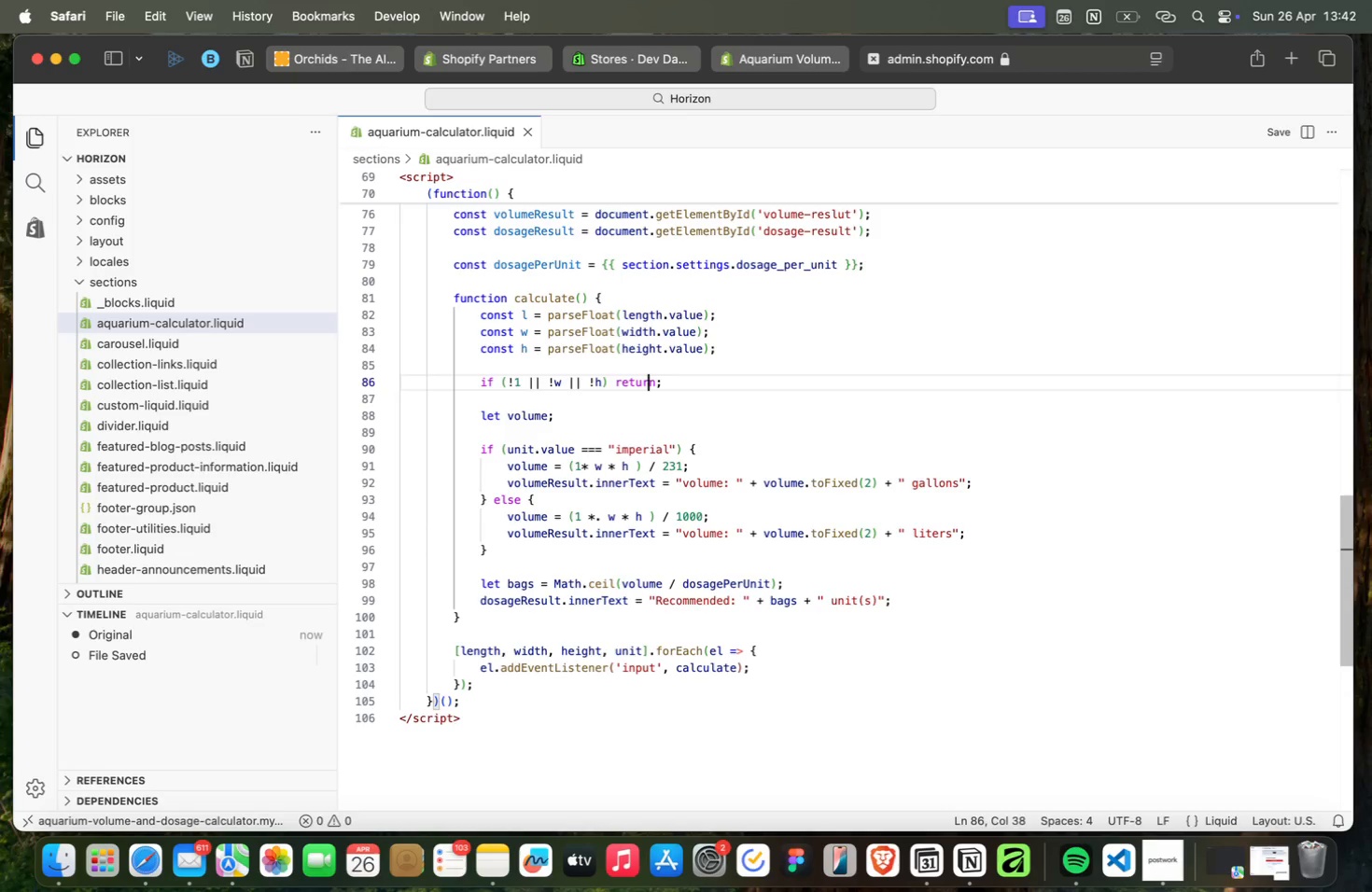 
key(ArrowUp)
 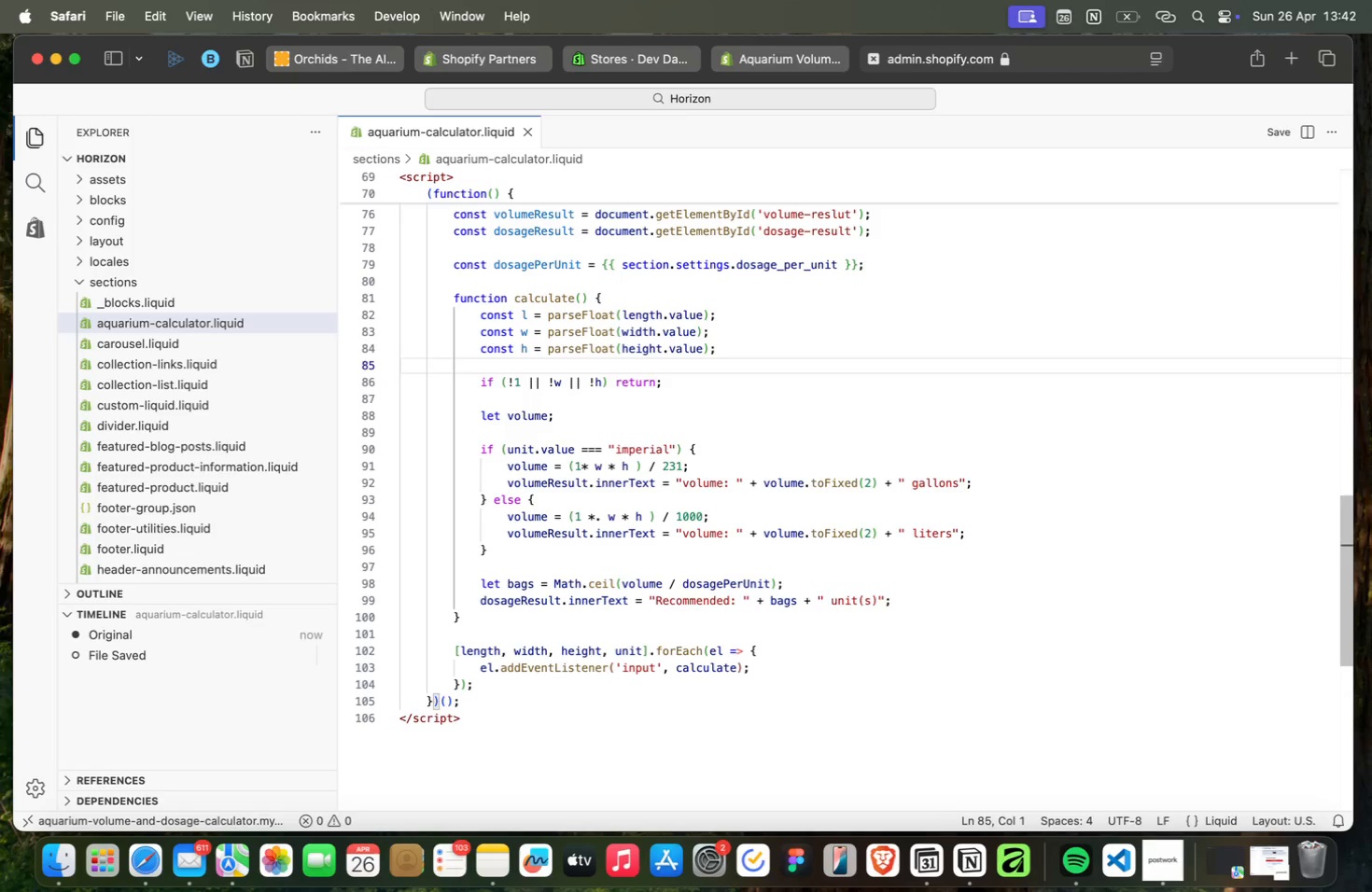 
key(ArrowDown)
 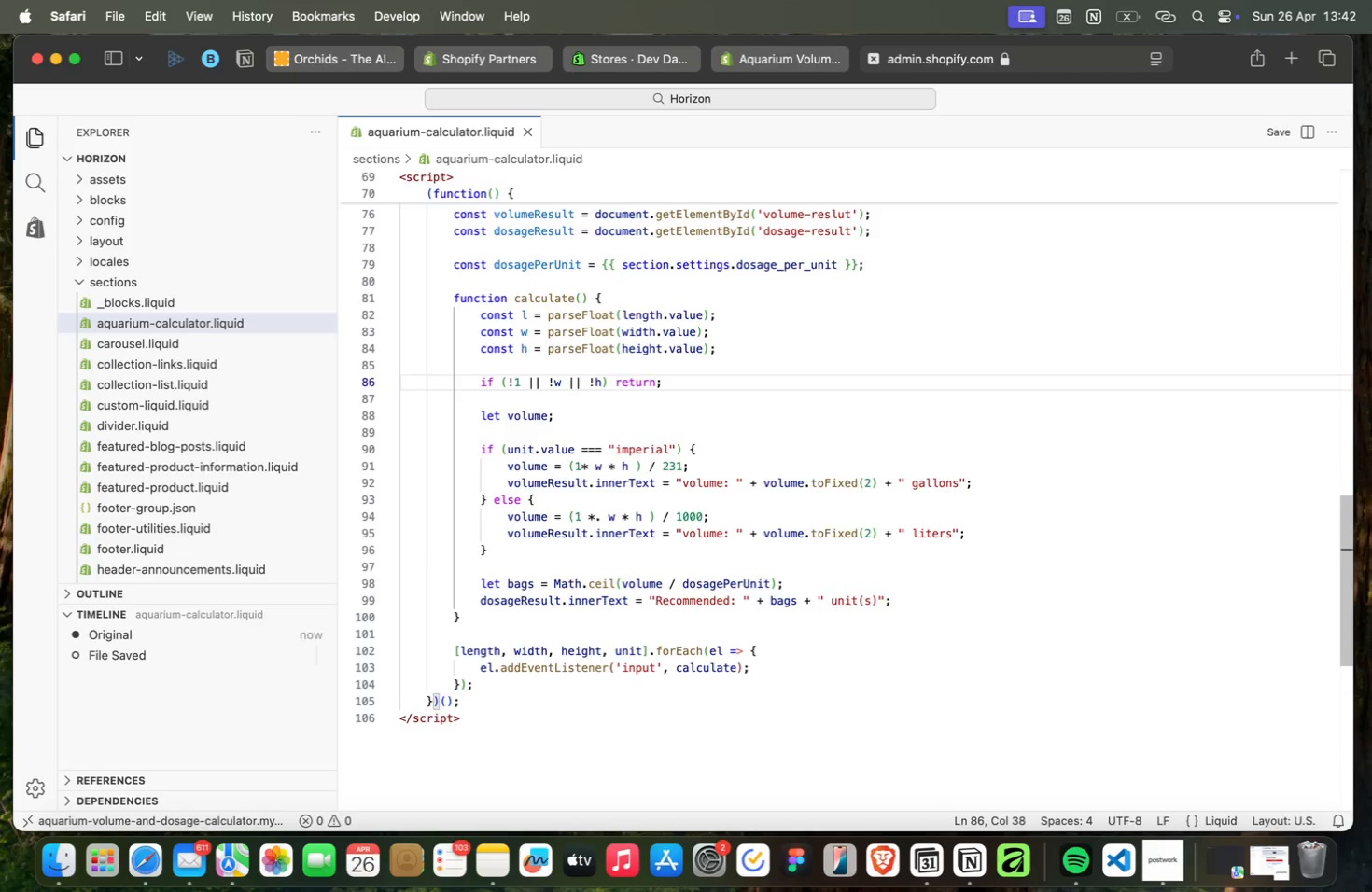 
key(ArrowRight)
 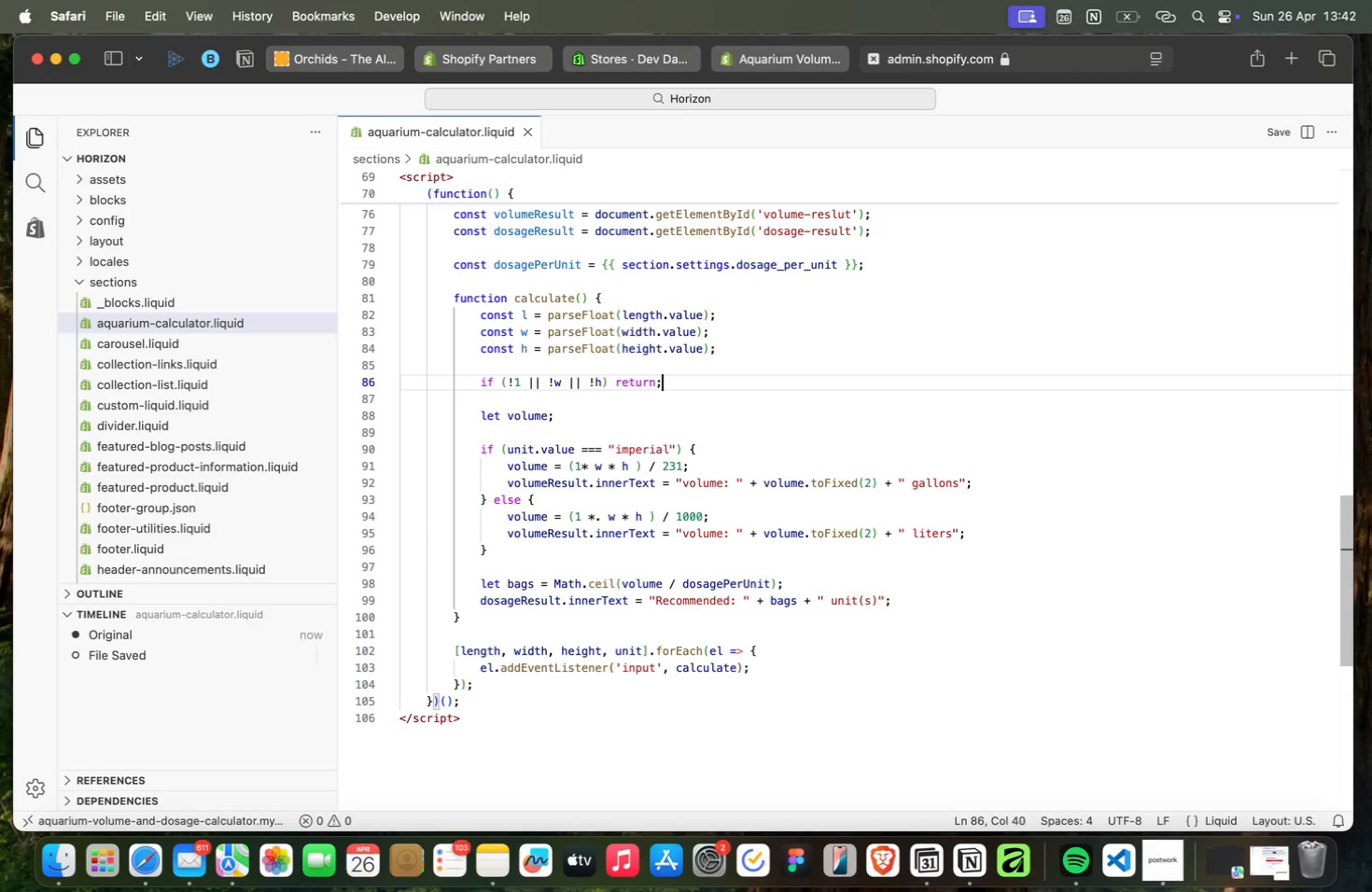 
key(ArrowRight)
 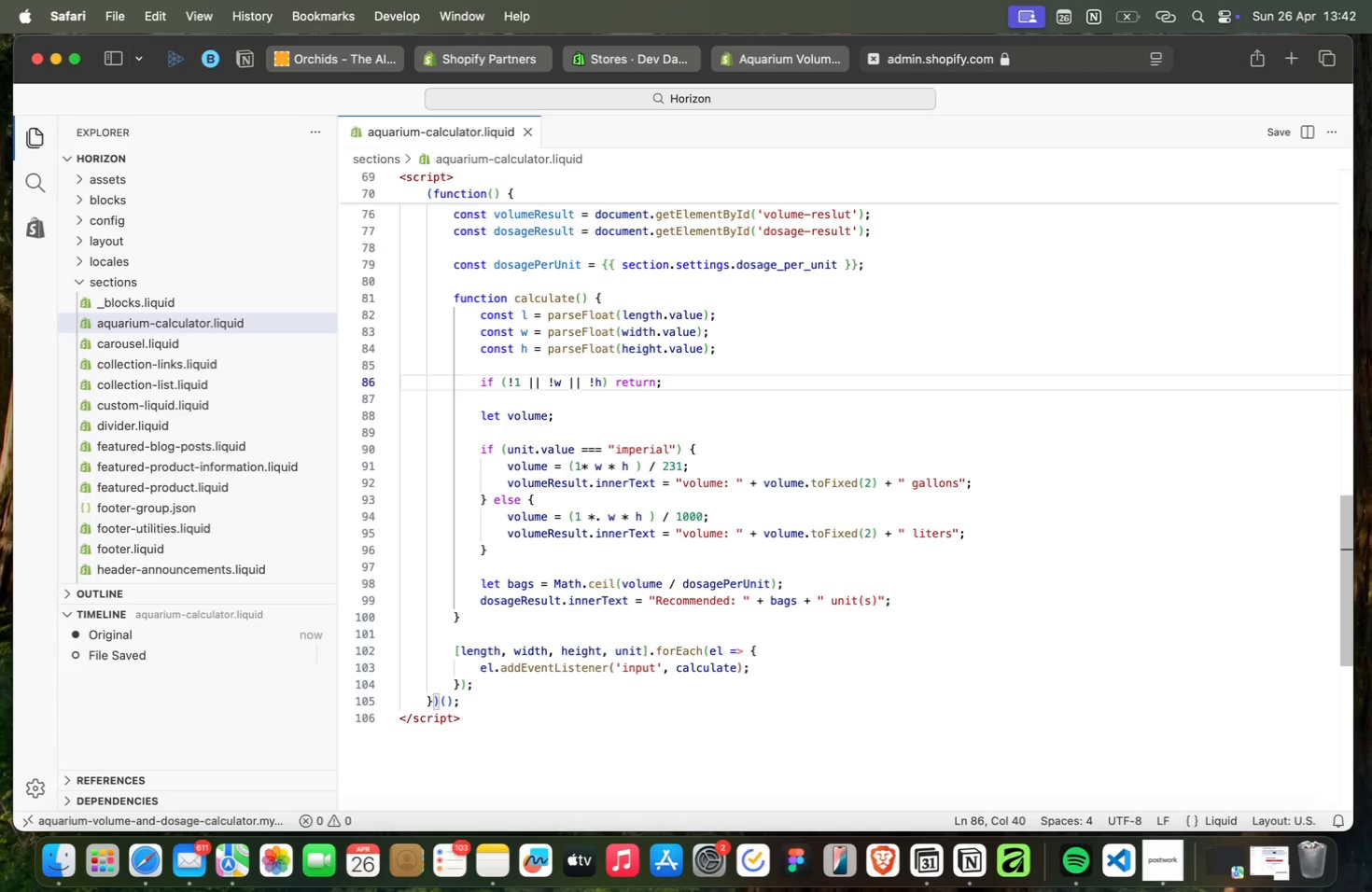 
key(ArrowUp)
 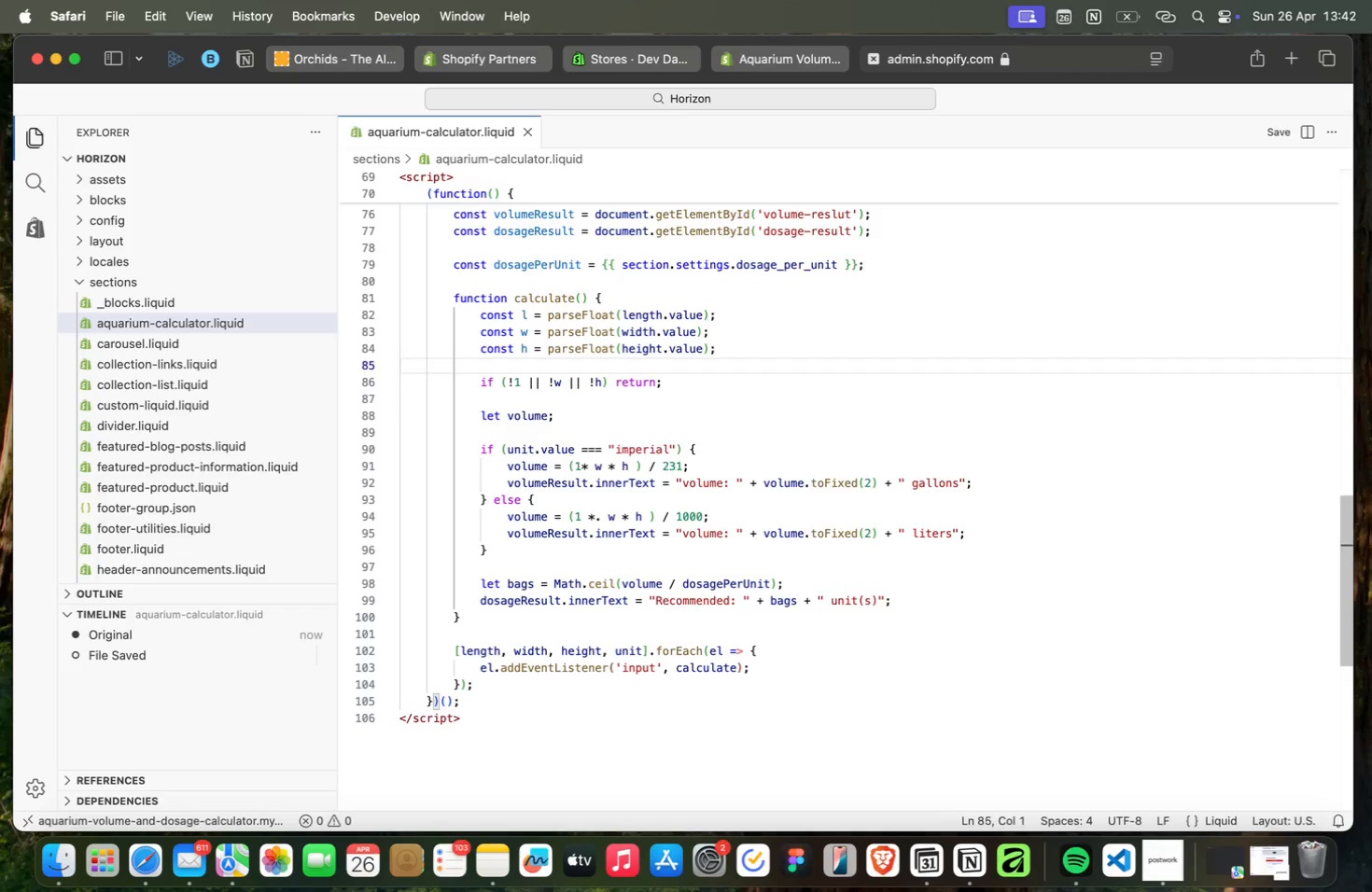 
key(ArrowUp)
 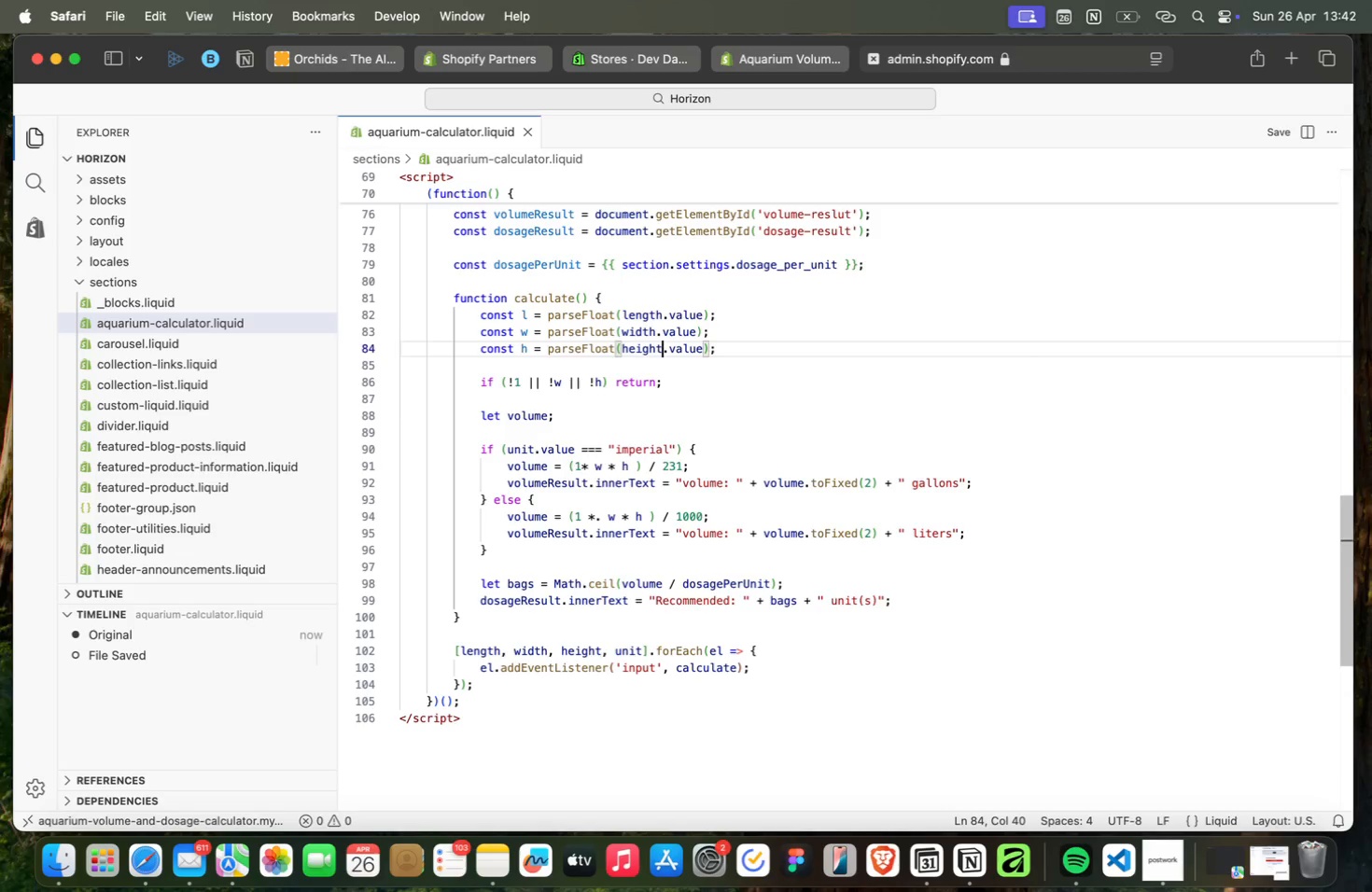 
key(ArrowUp)
 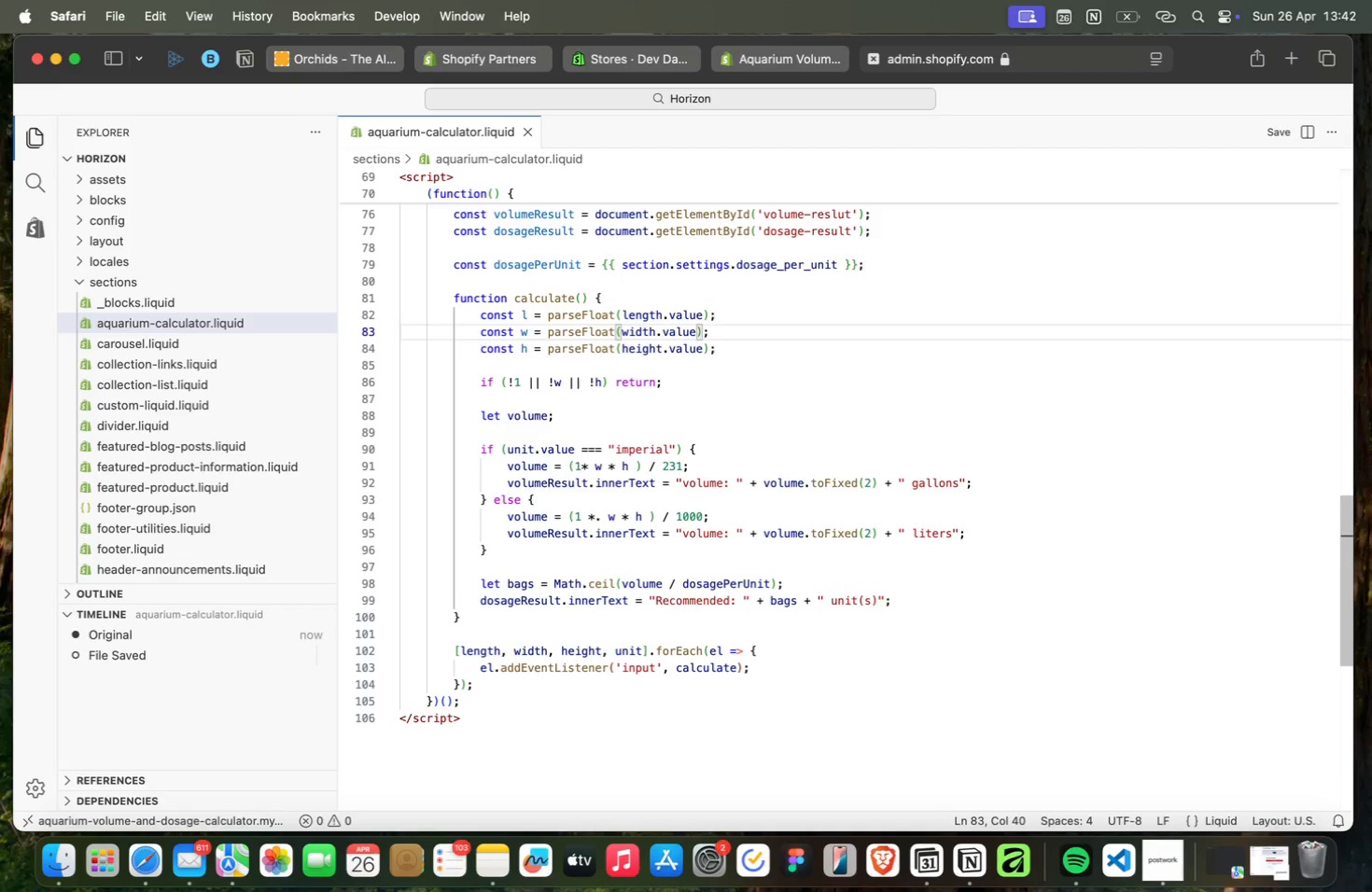 
key(ArrowUp)
 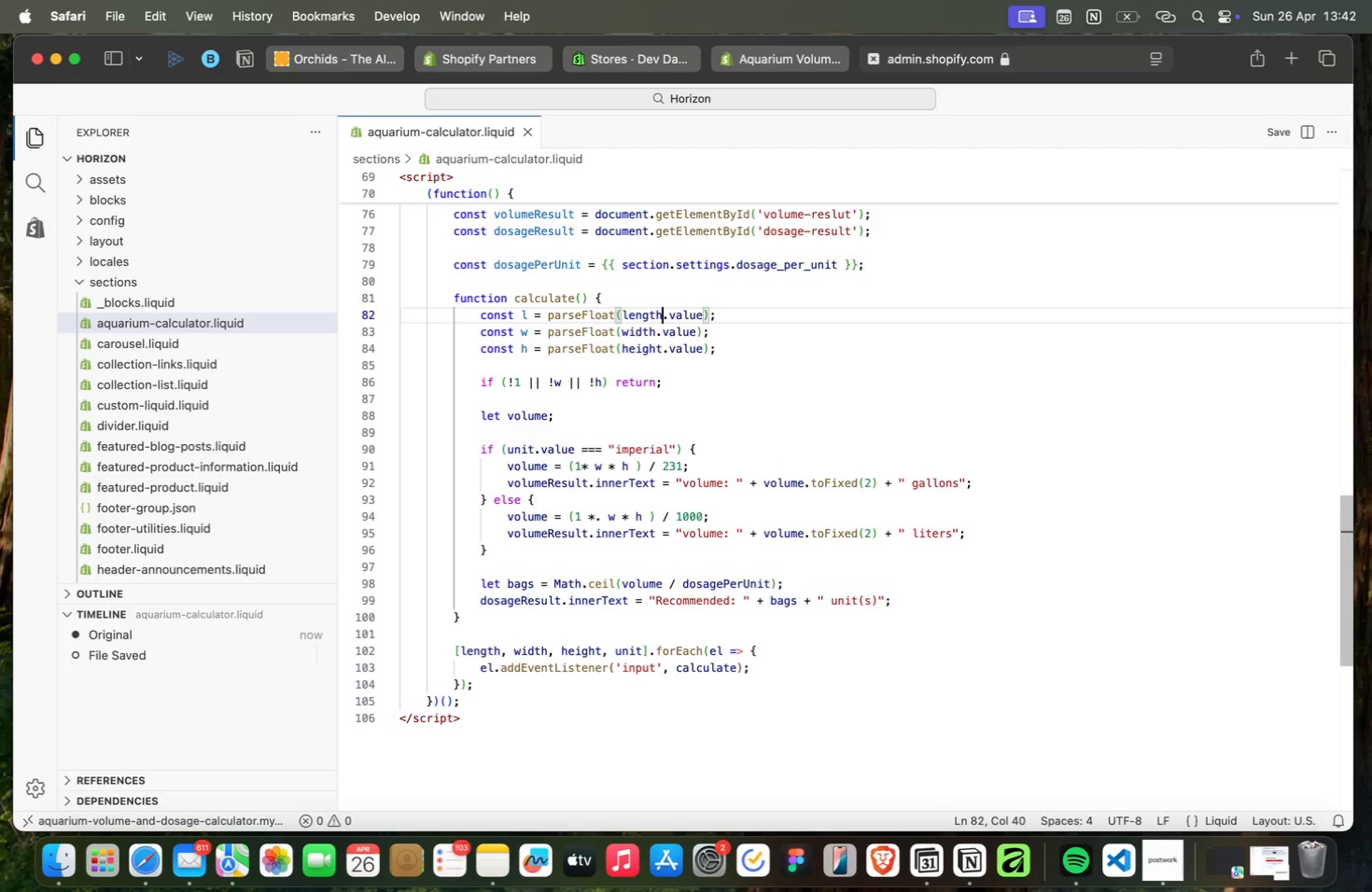 
key(ArrowUp)
 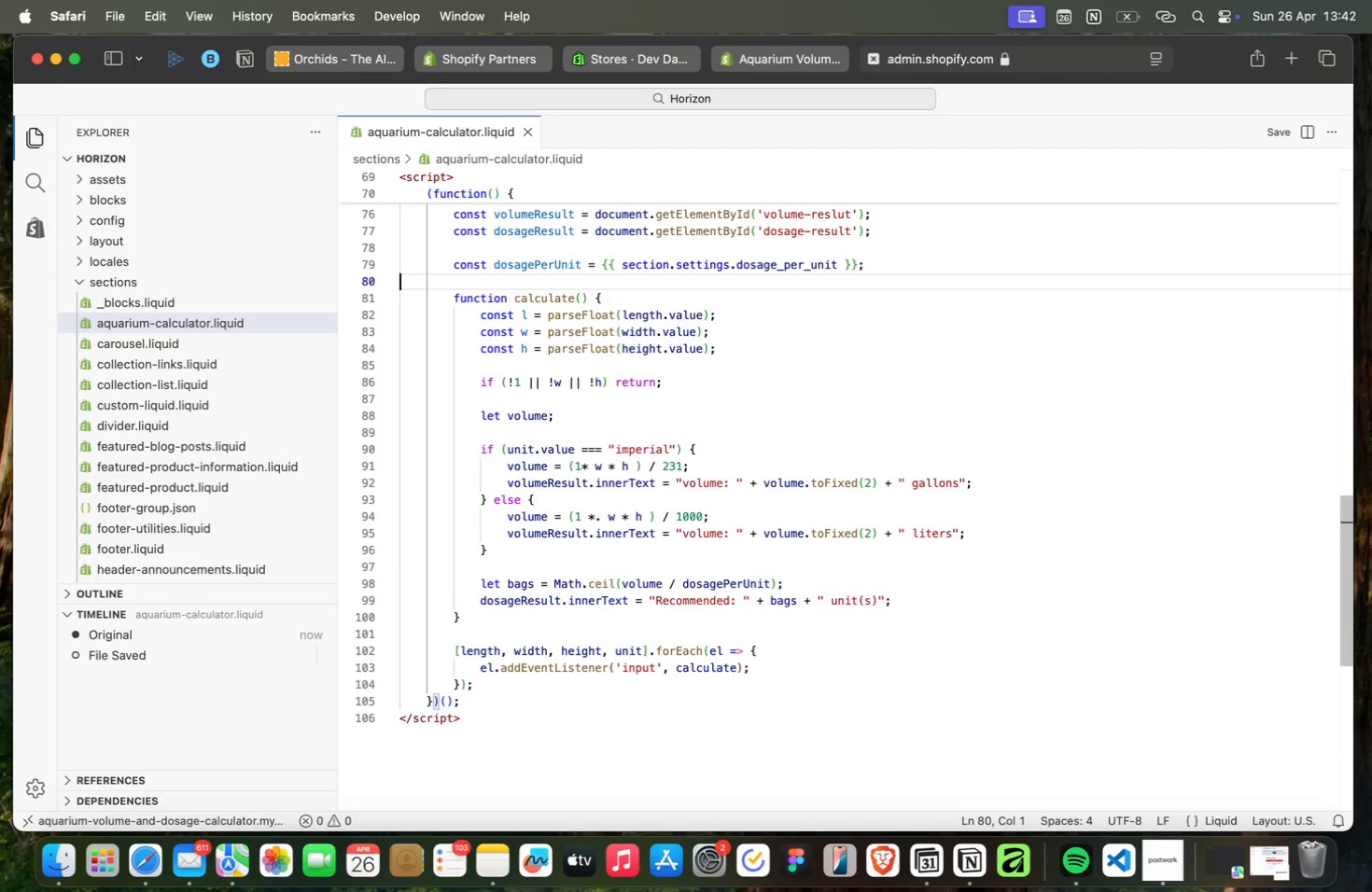 
key(ArrowUp)
 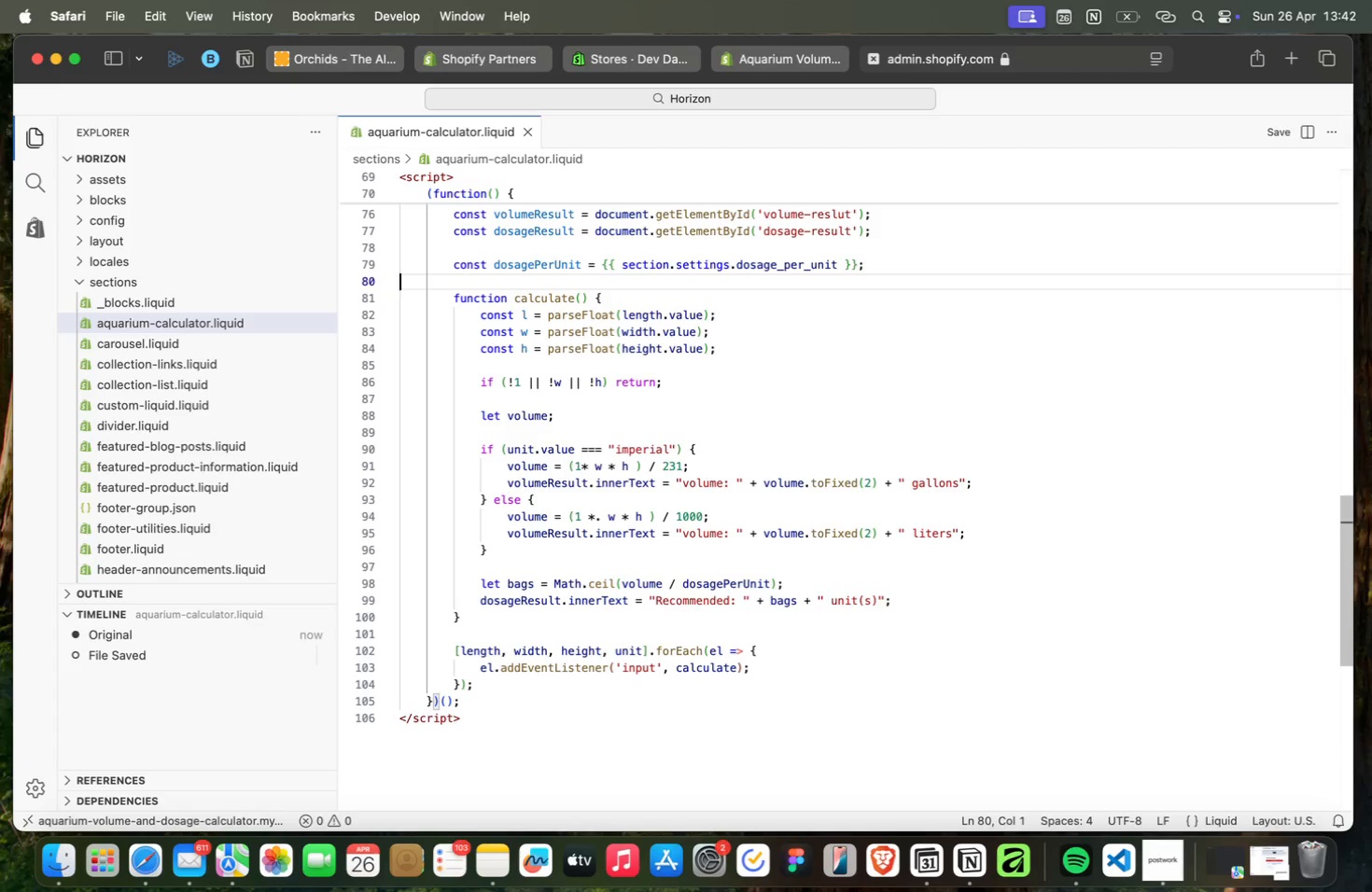 
key(ArrowUp)
 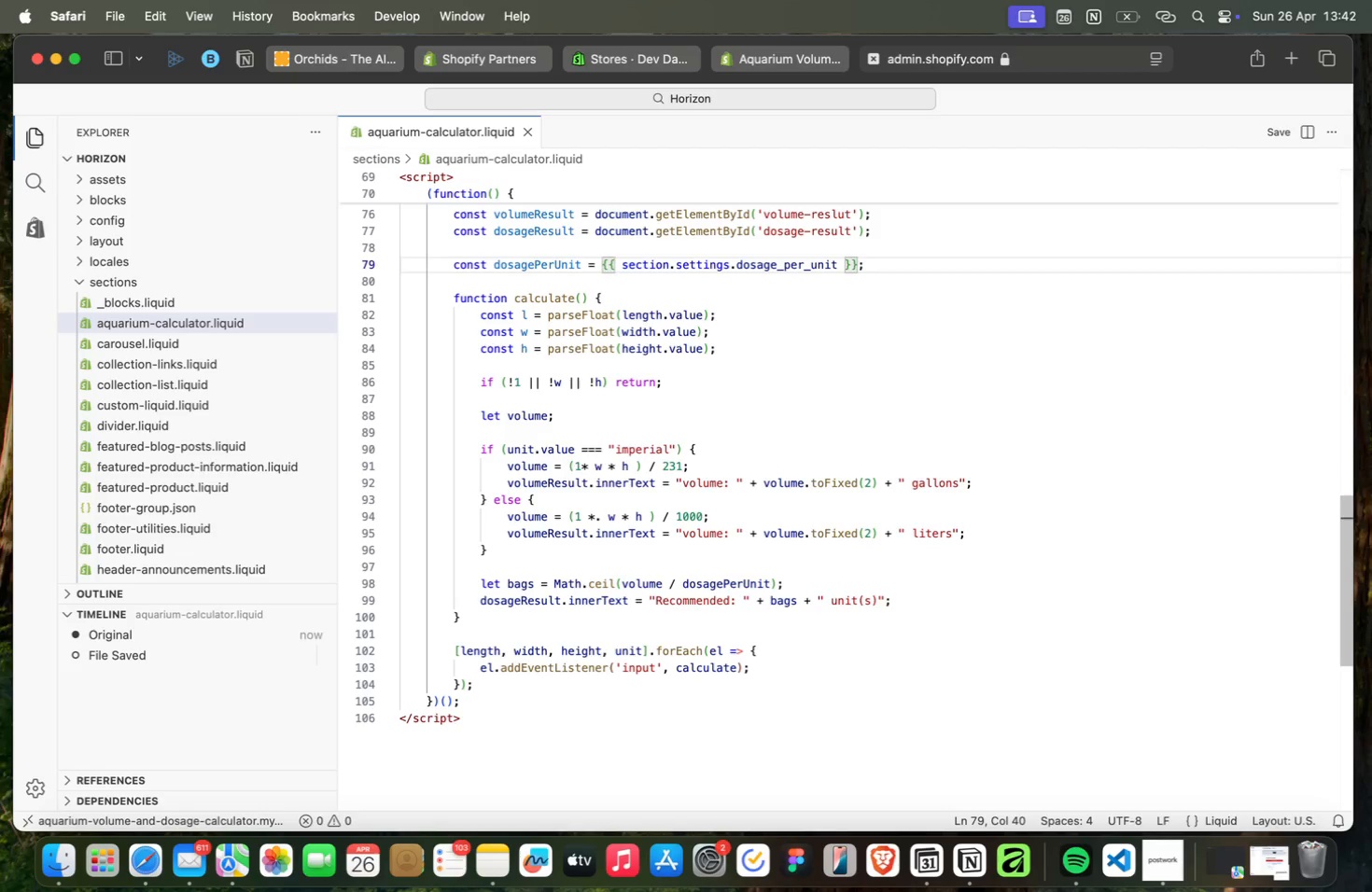 
key(ArrowUp)
 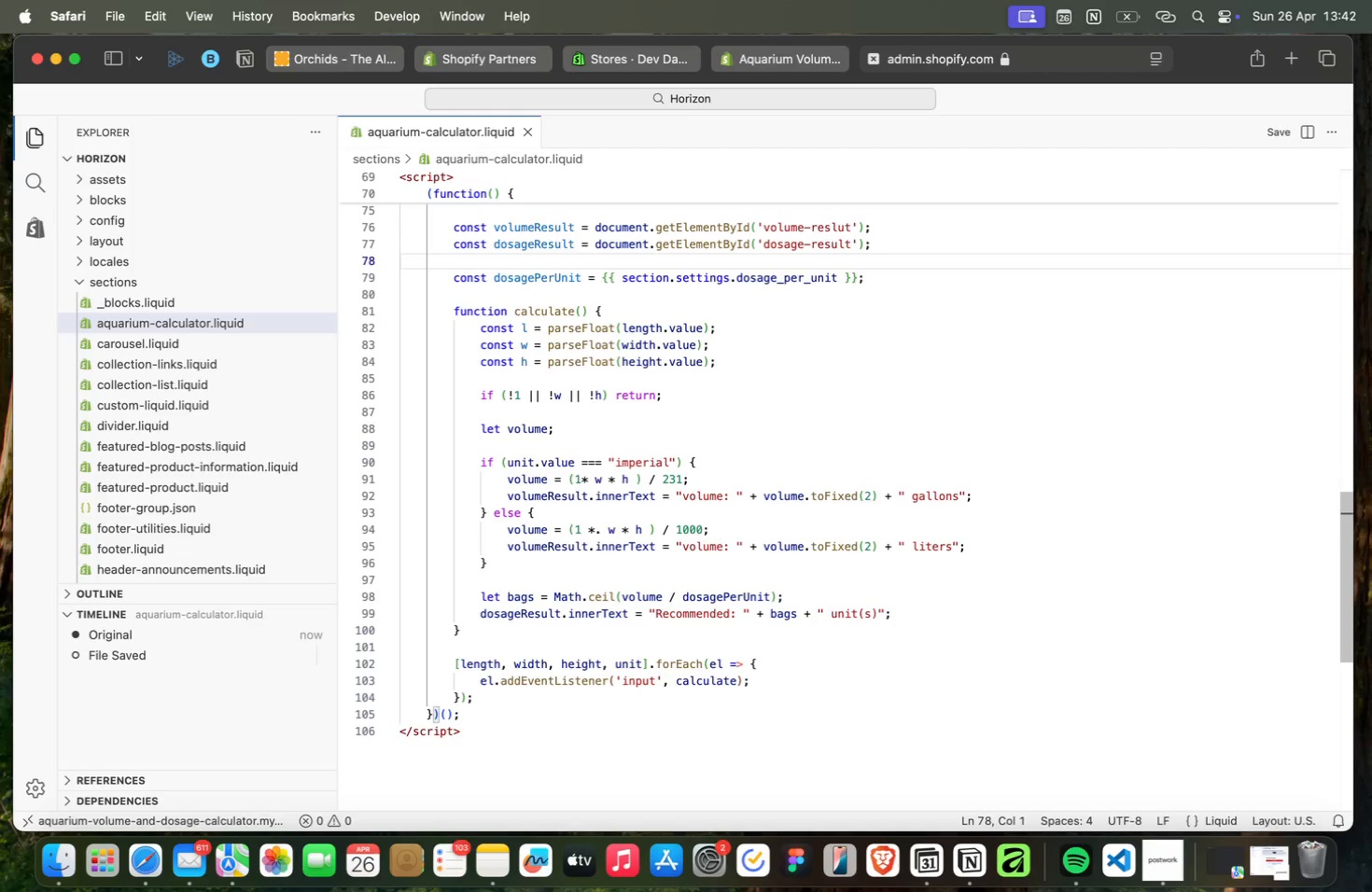 
key(ArrowUp)
 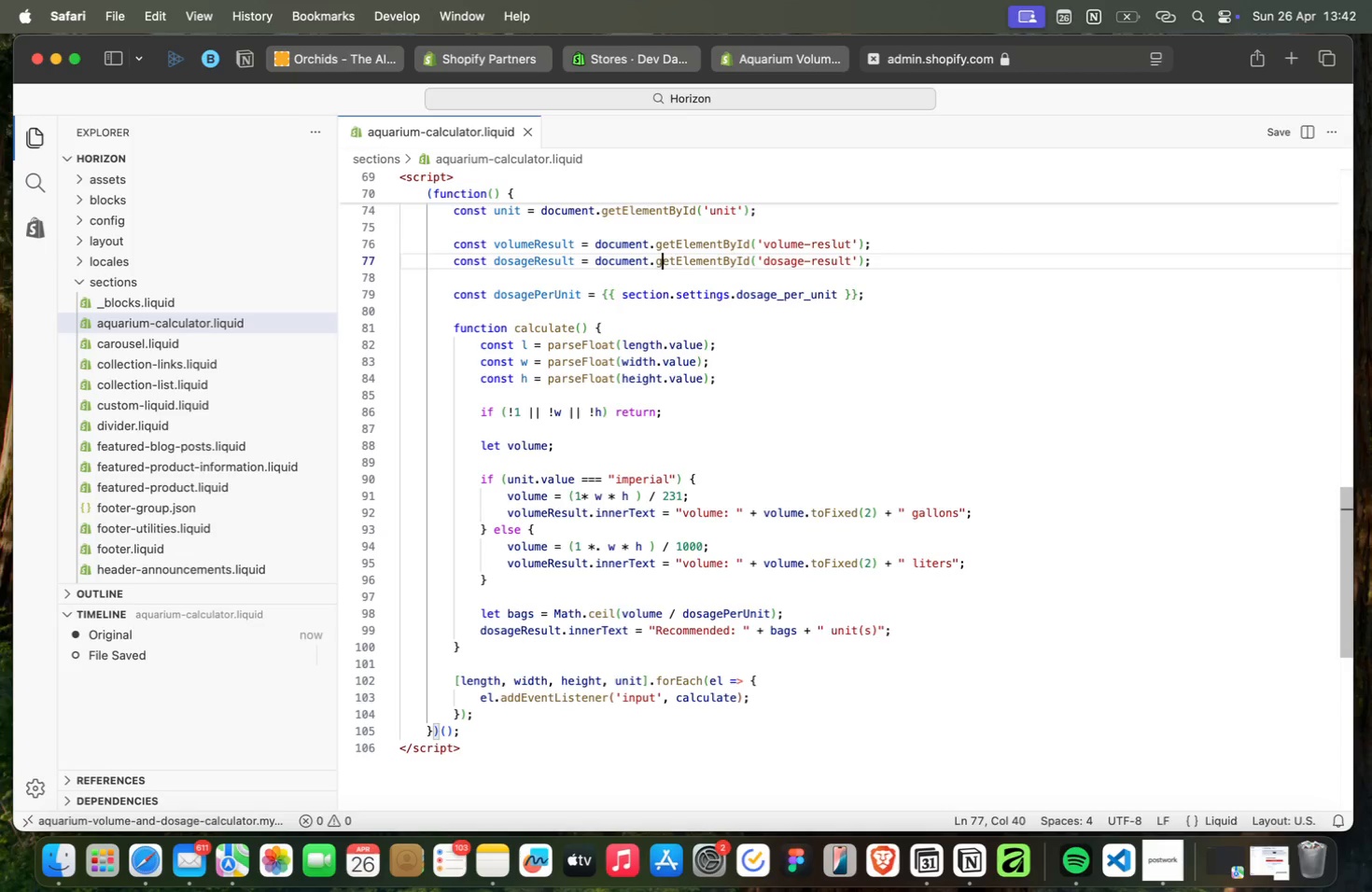 
key(ArrowUp)
 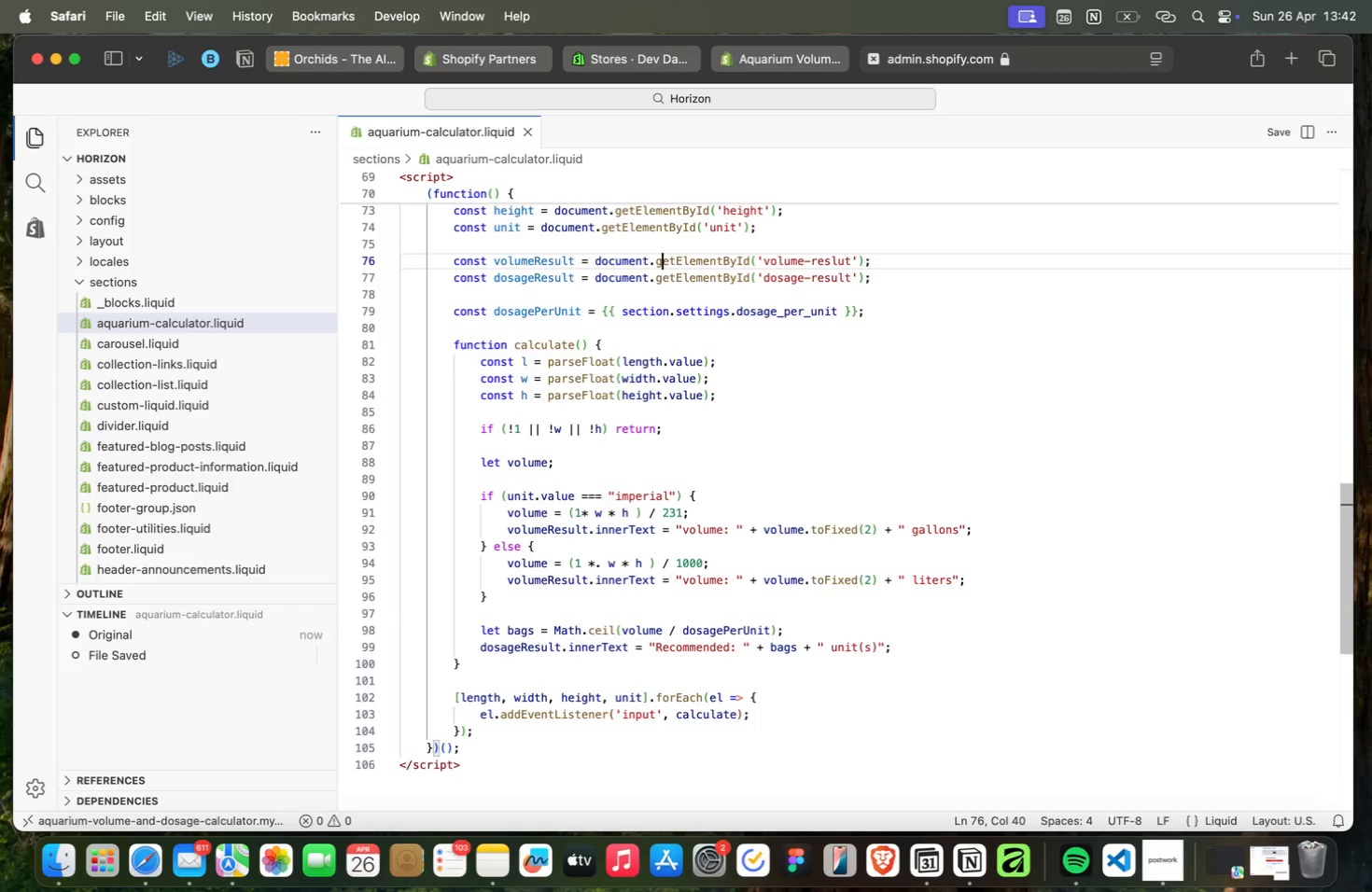 
wait(6.63)
 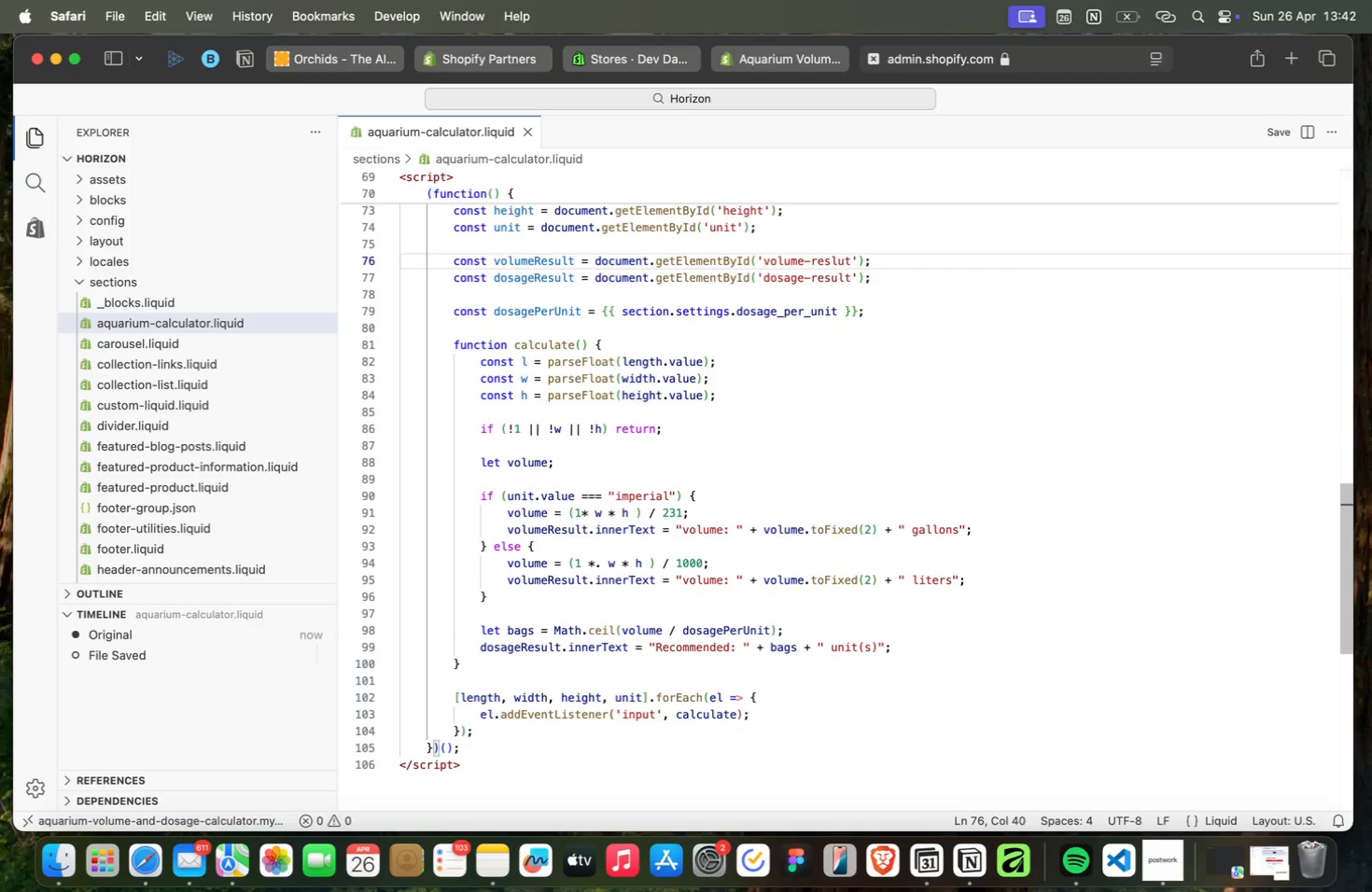 
key(ArrowDown)
 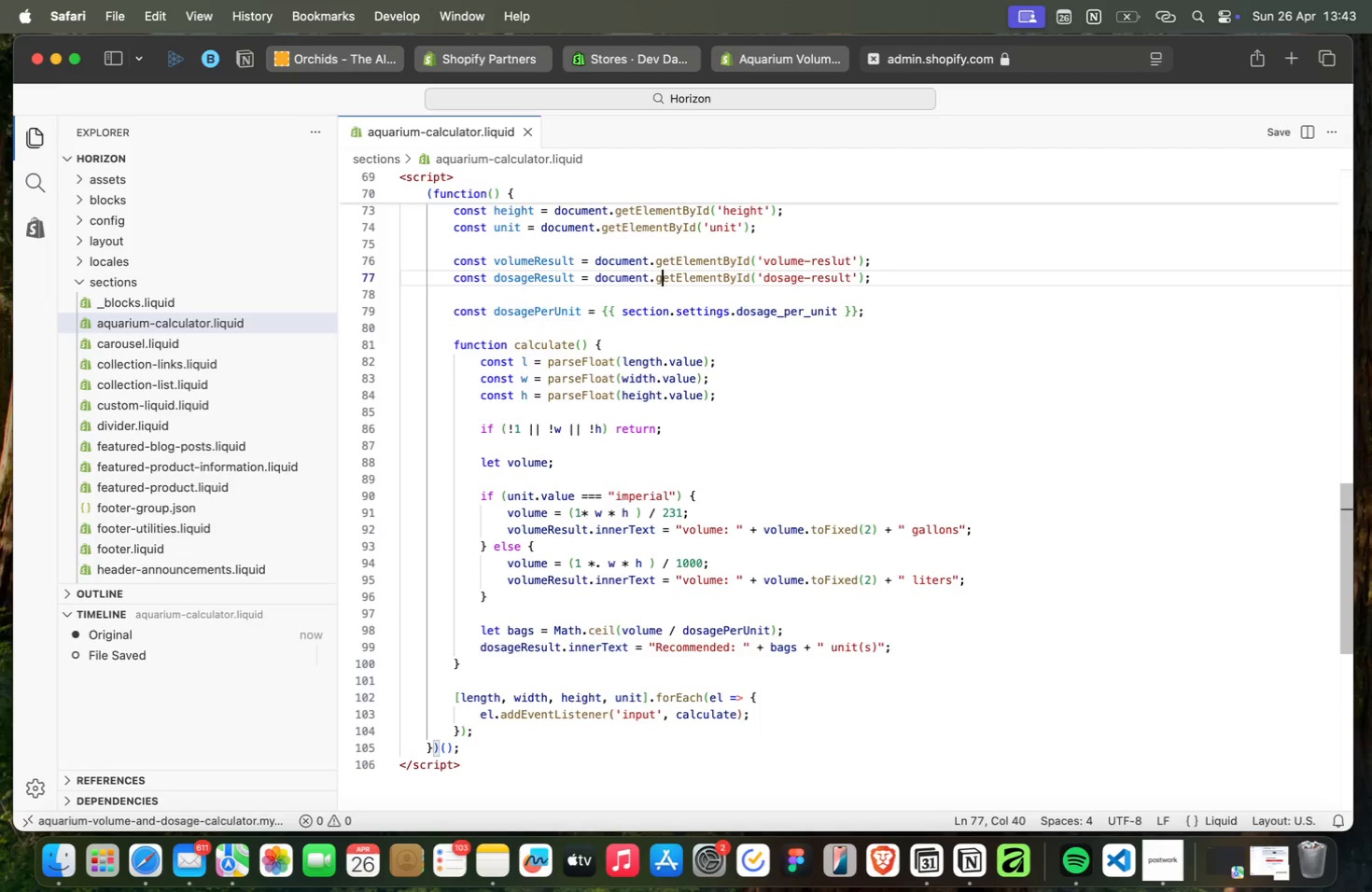 
wait(5.73)
 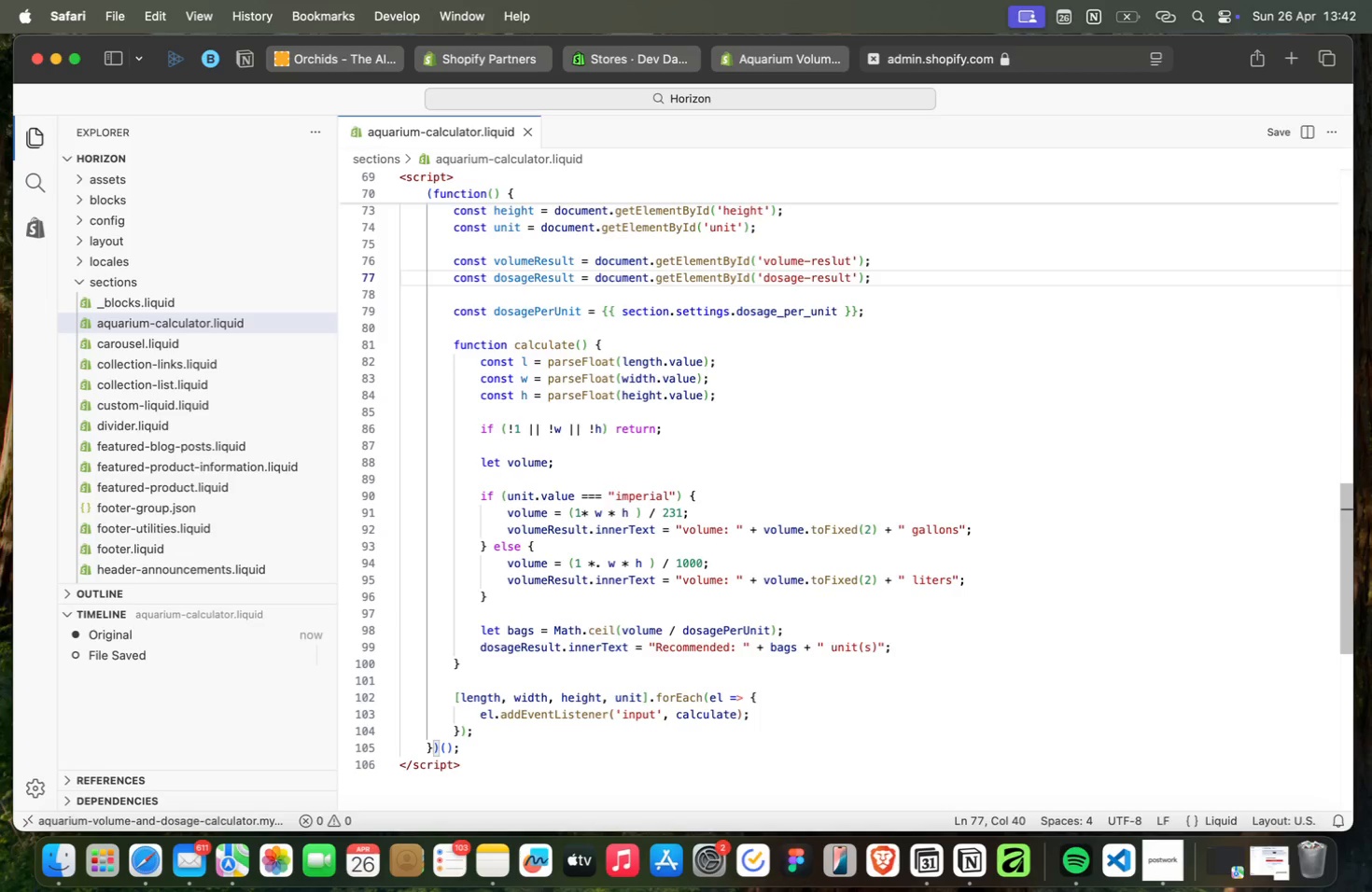 
key(ArrowUp)
 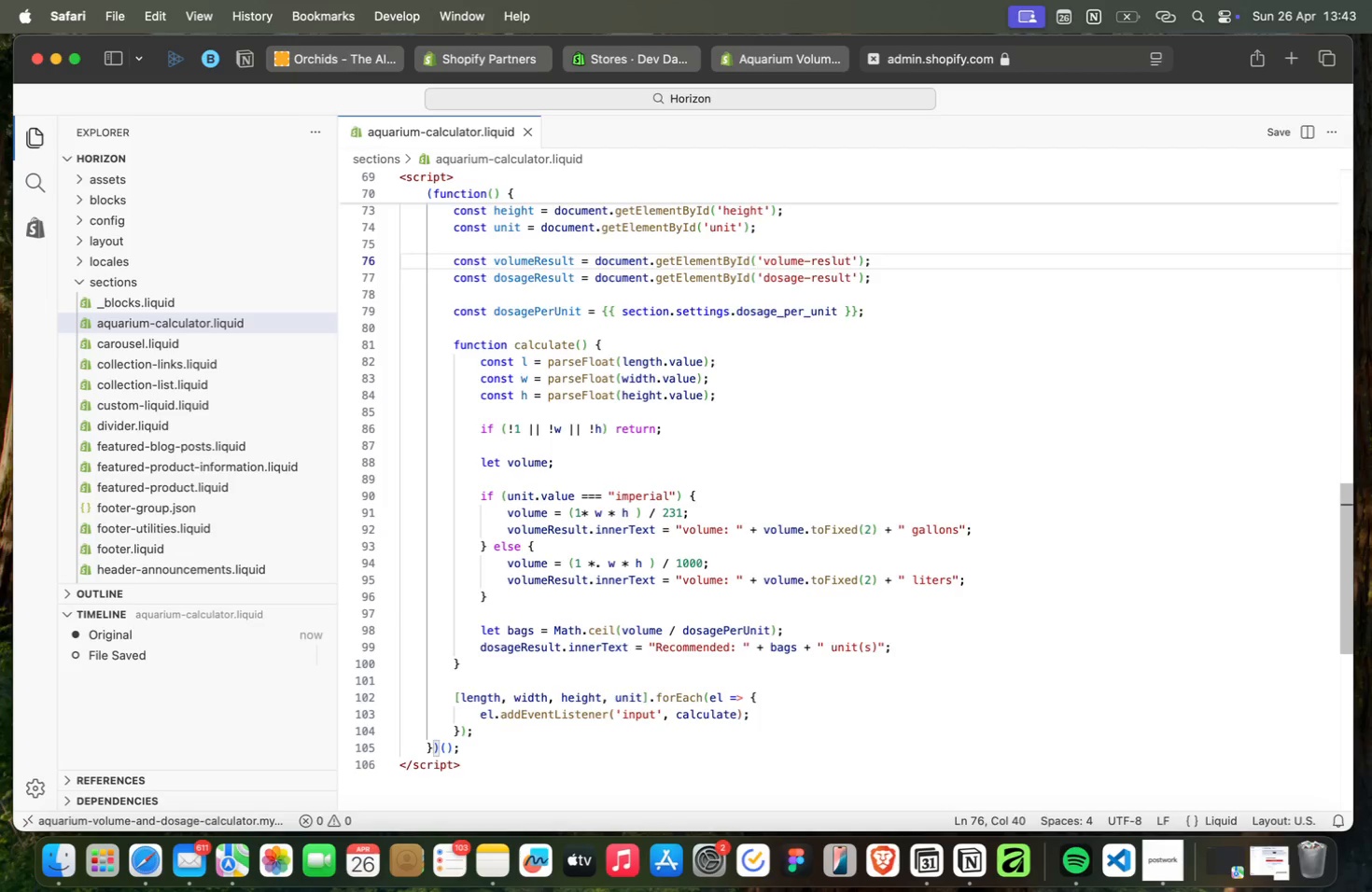 
key(ArrowUp)
 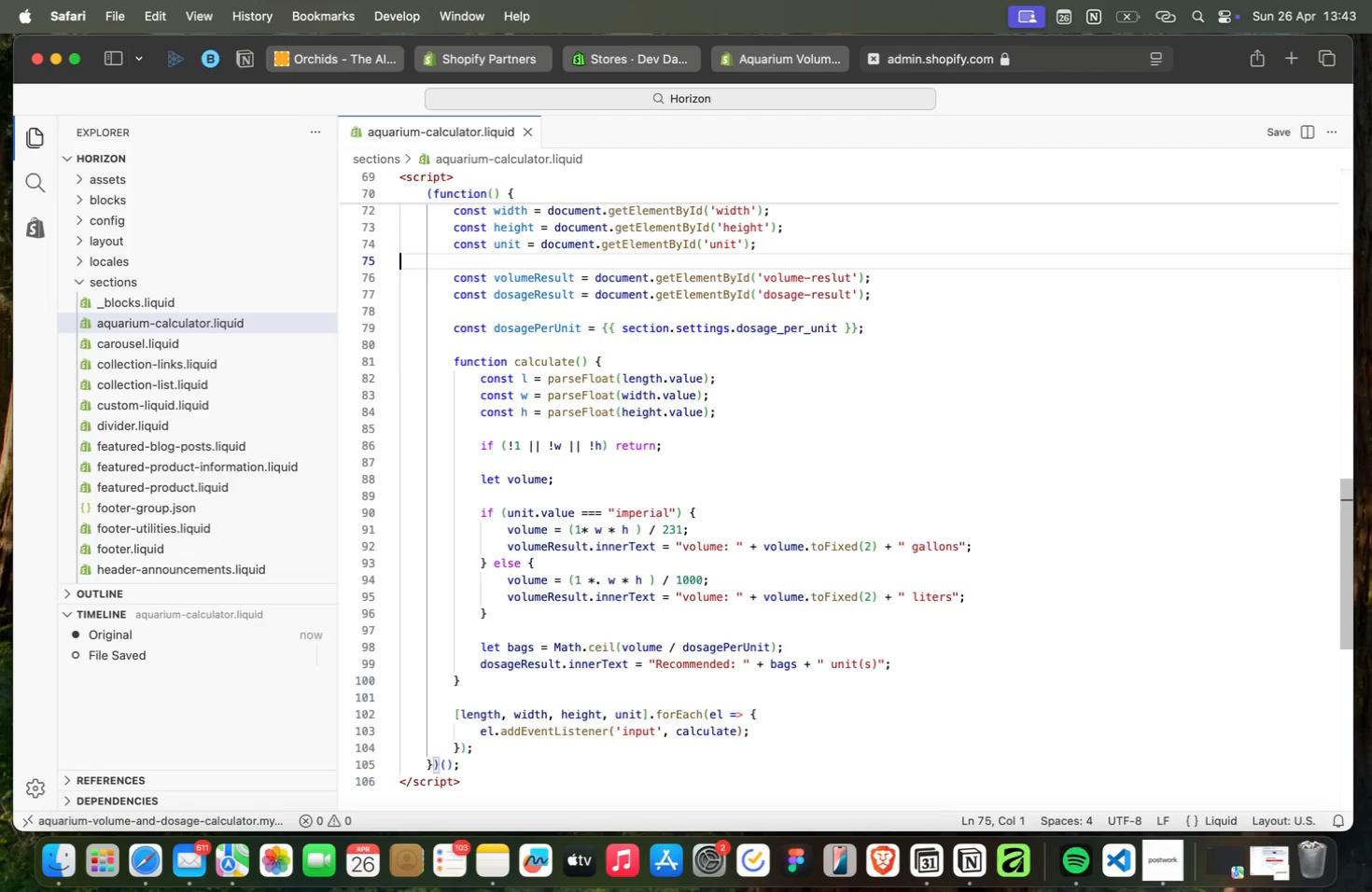 
key(ArrowUp)
 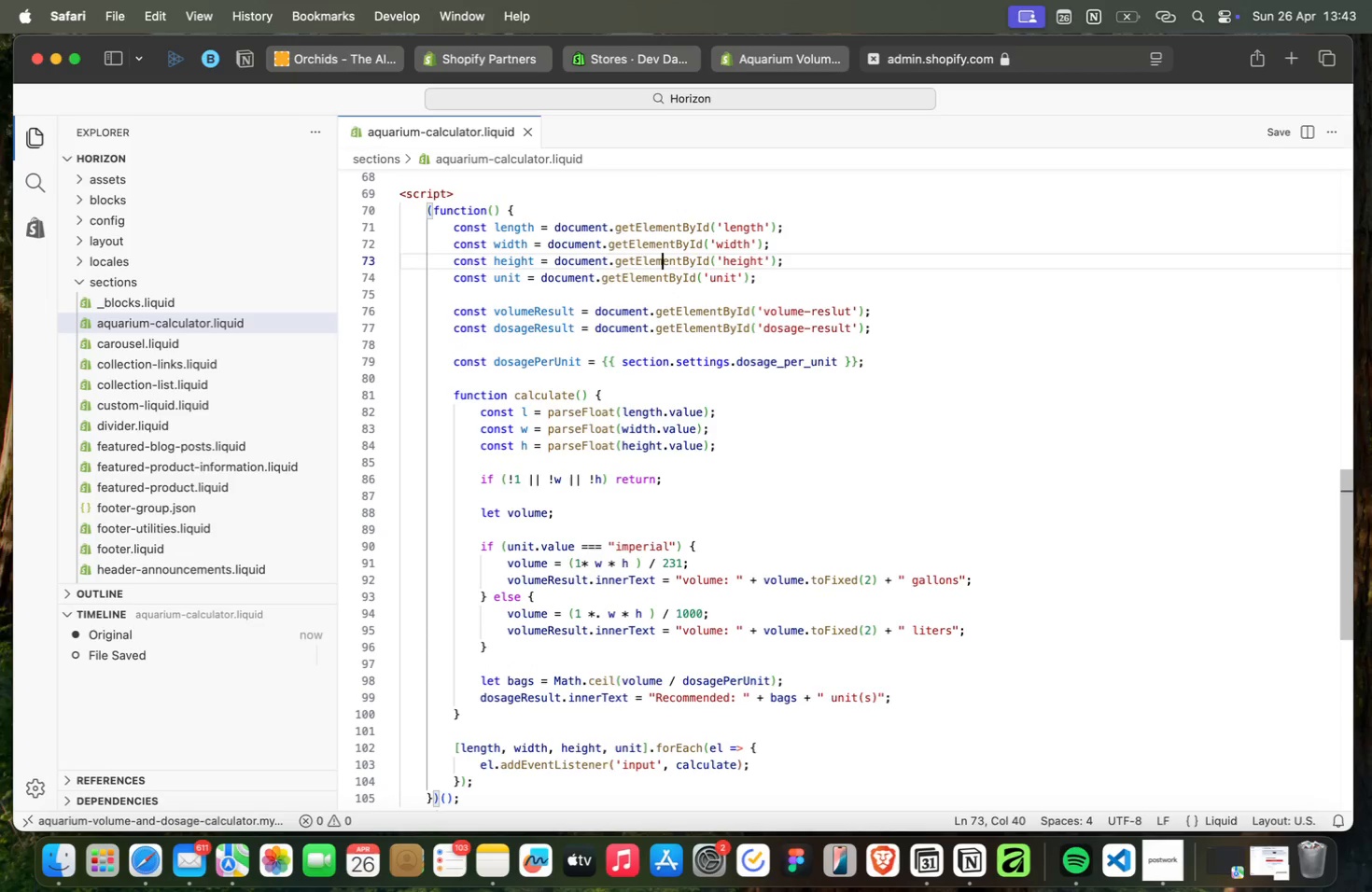 
key(ArrowUp)
 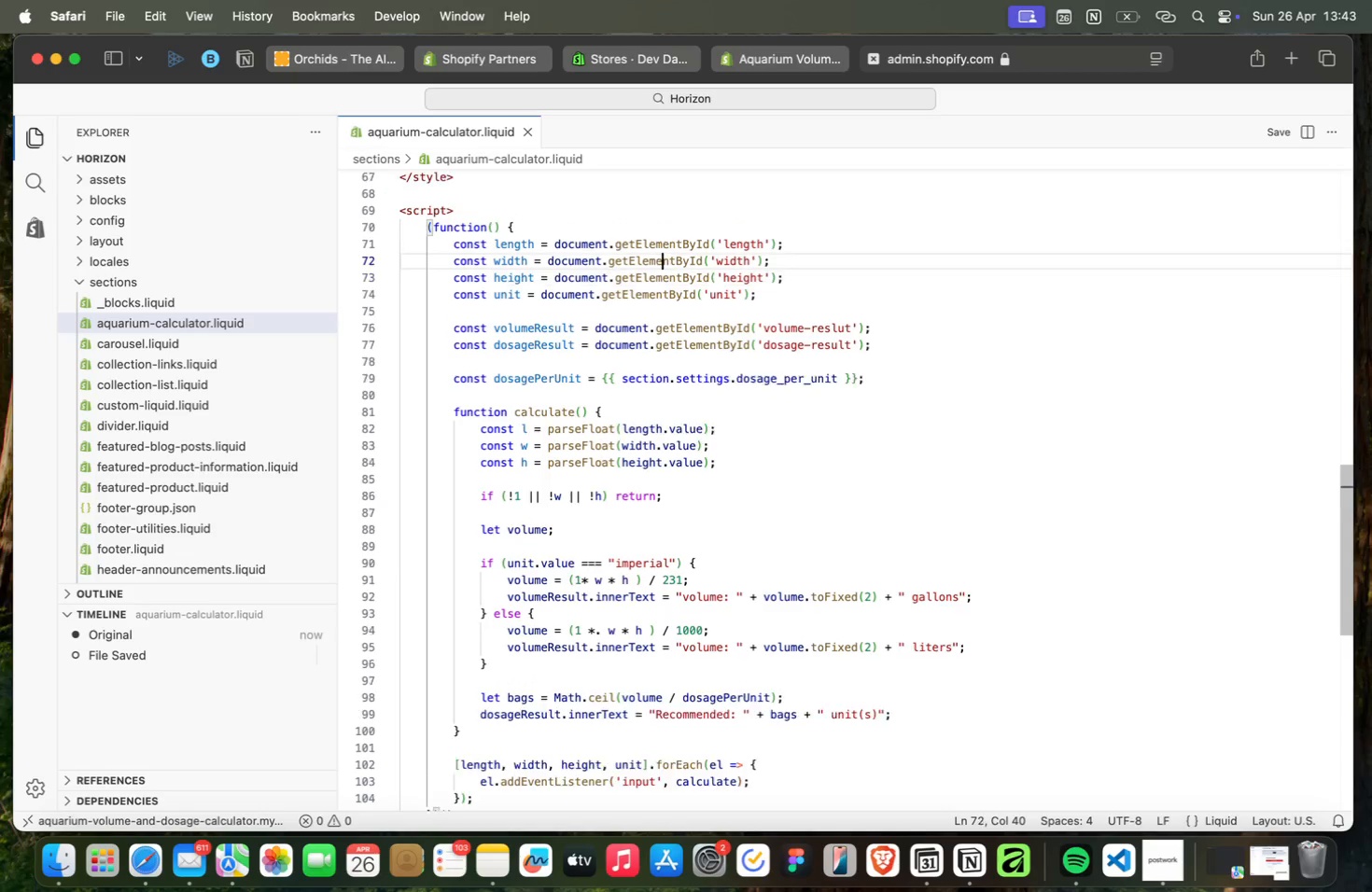 
key(ArrowUp)
 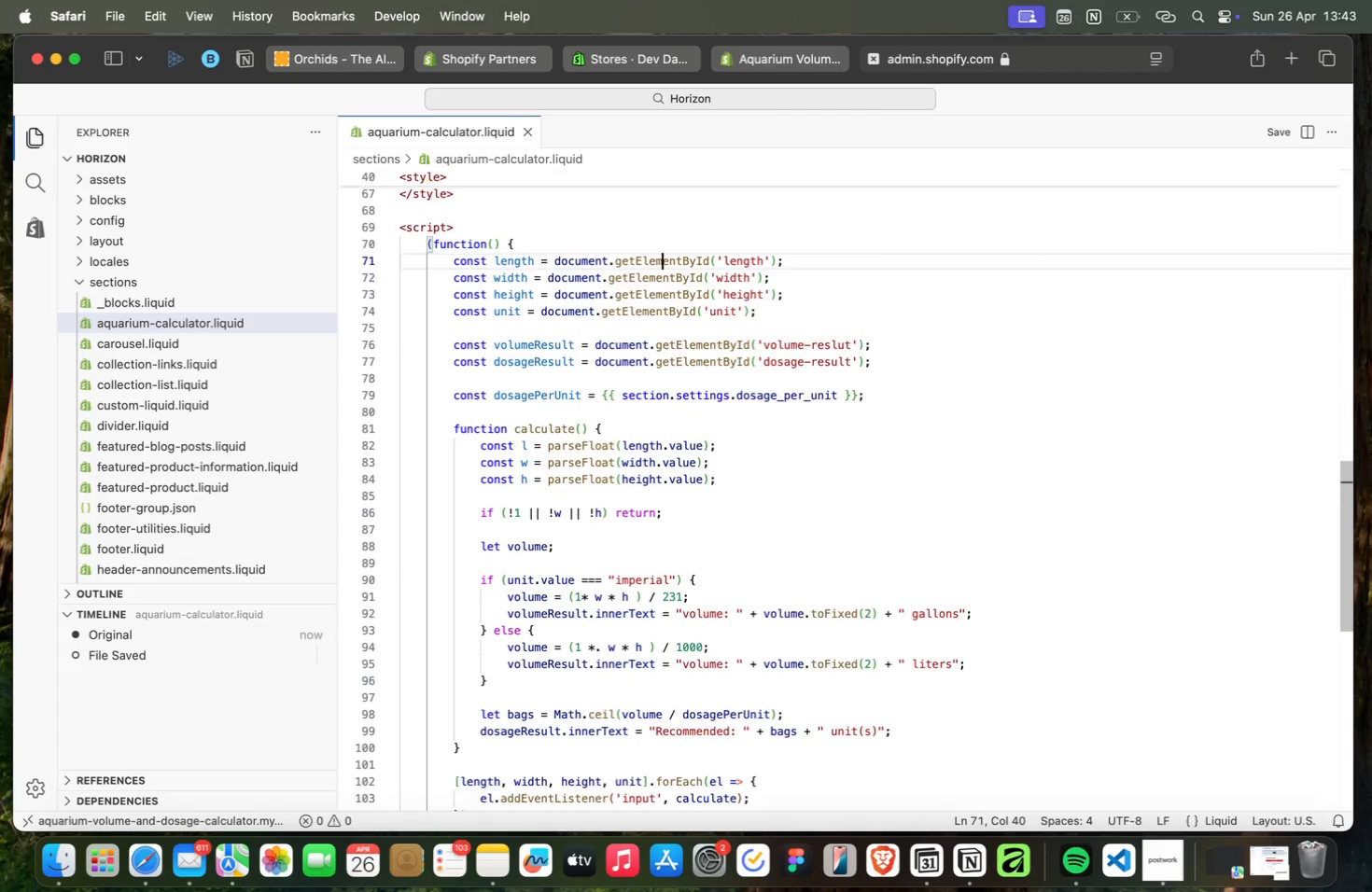 
key(ArrowUp)
 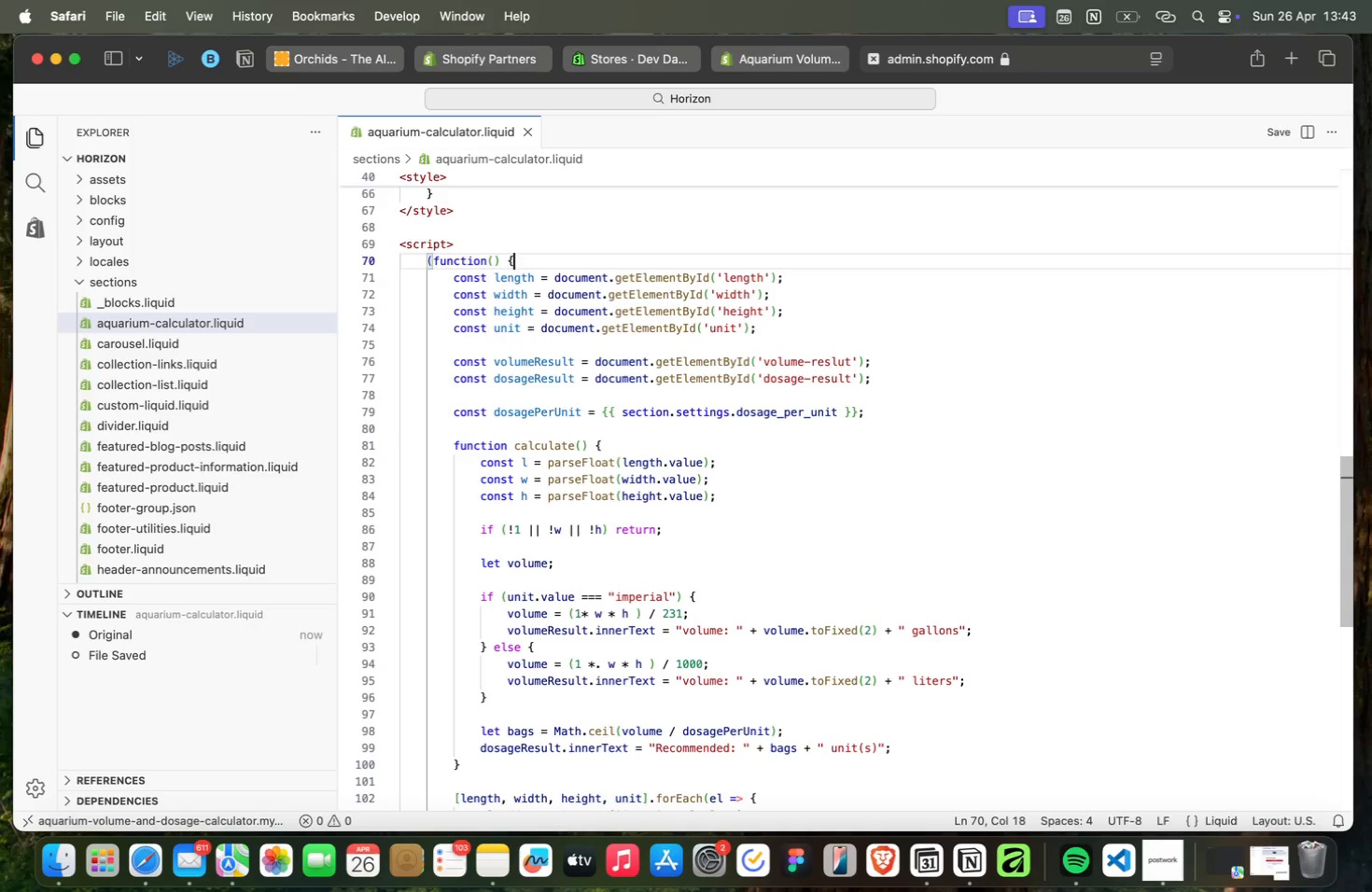 
key(ArrowUp)
 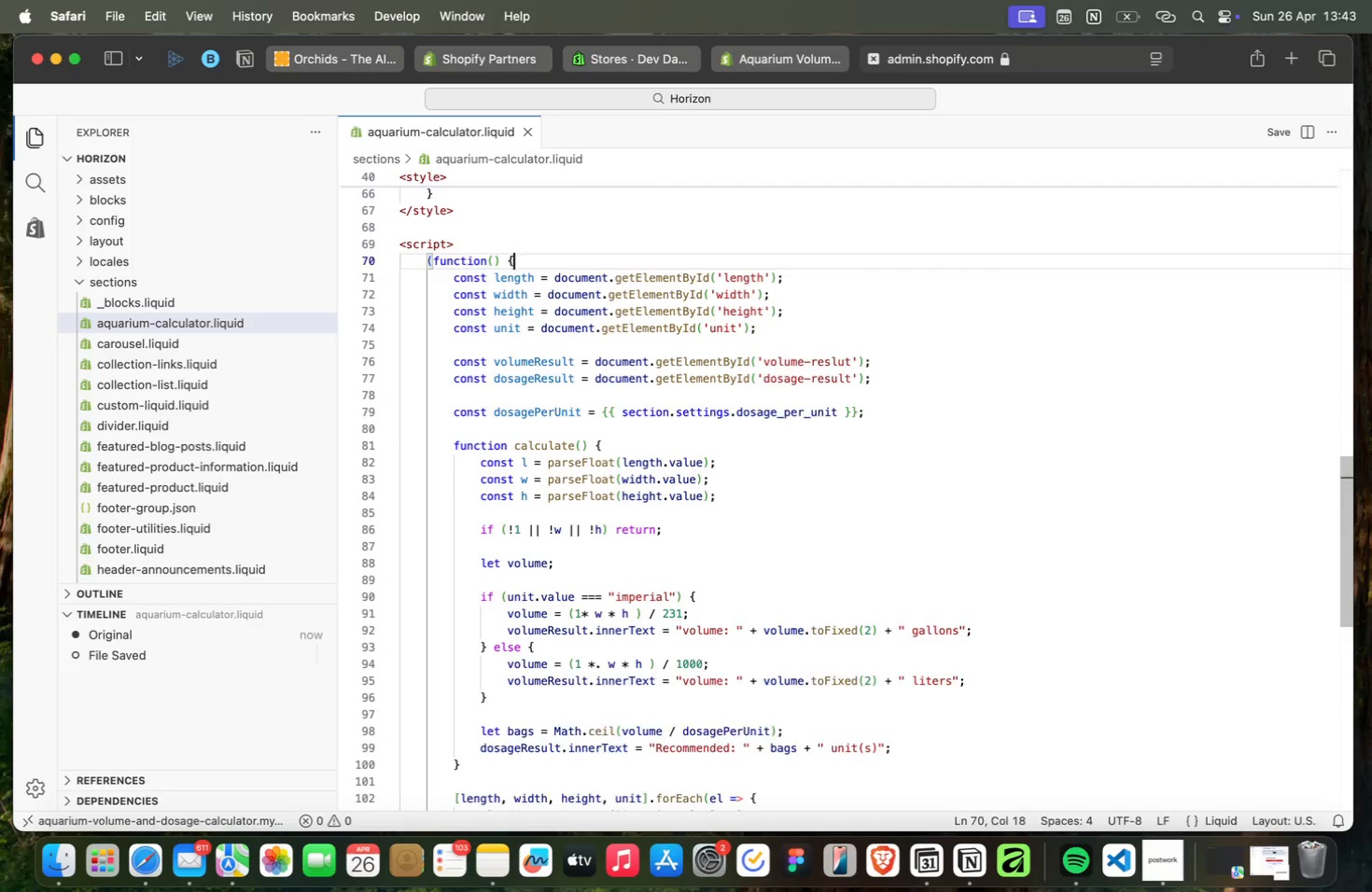 
key(ArrowUp)
 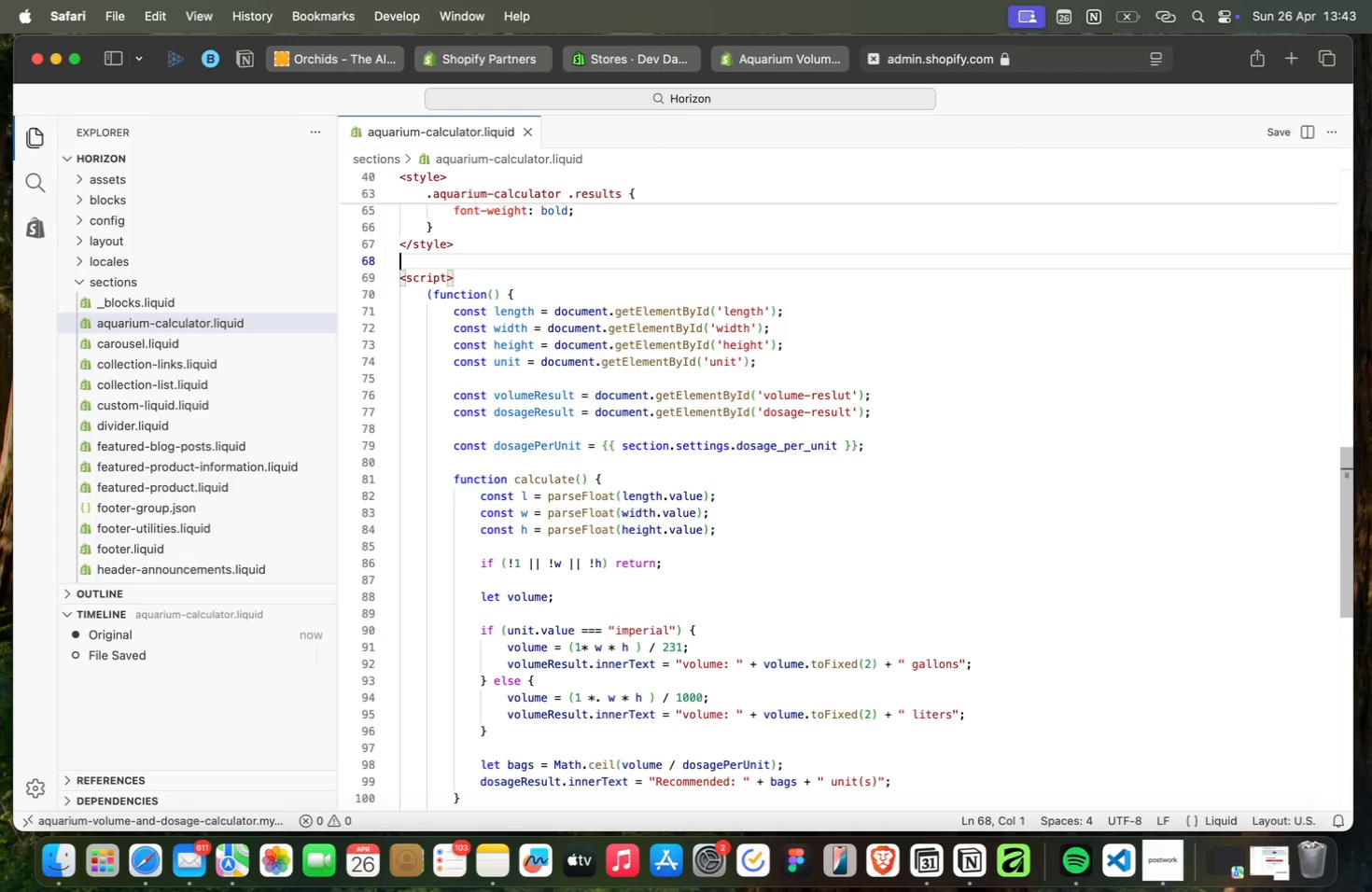 
key(ArrowUp)
 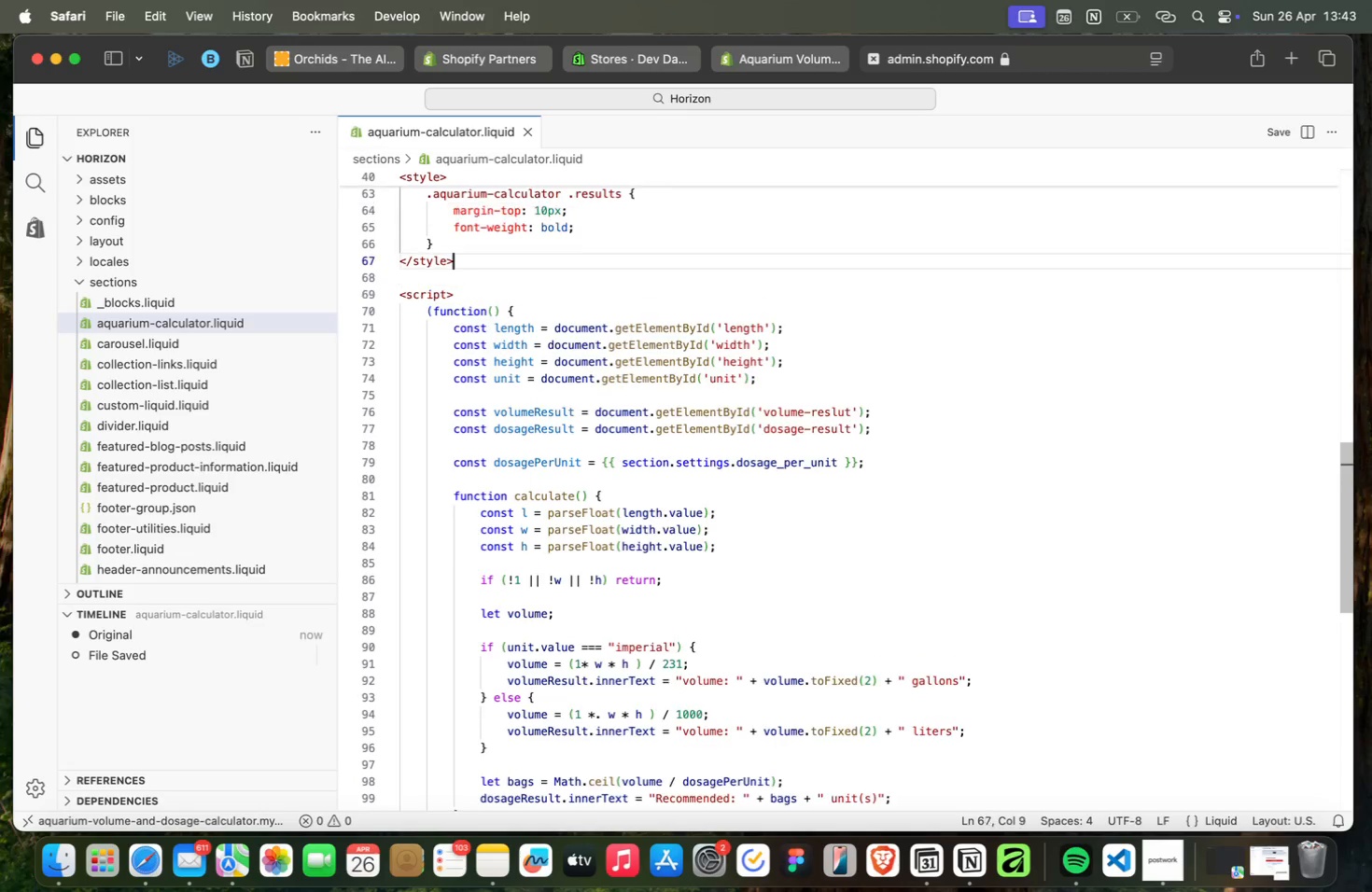 
key(ArrowUp)
 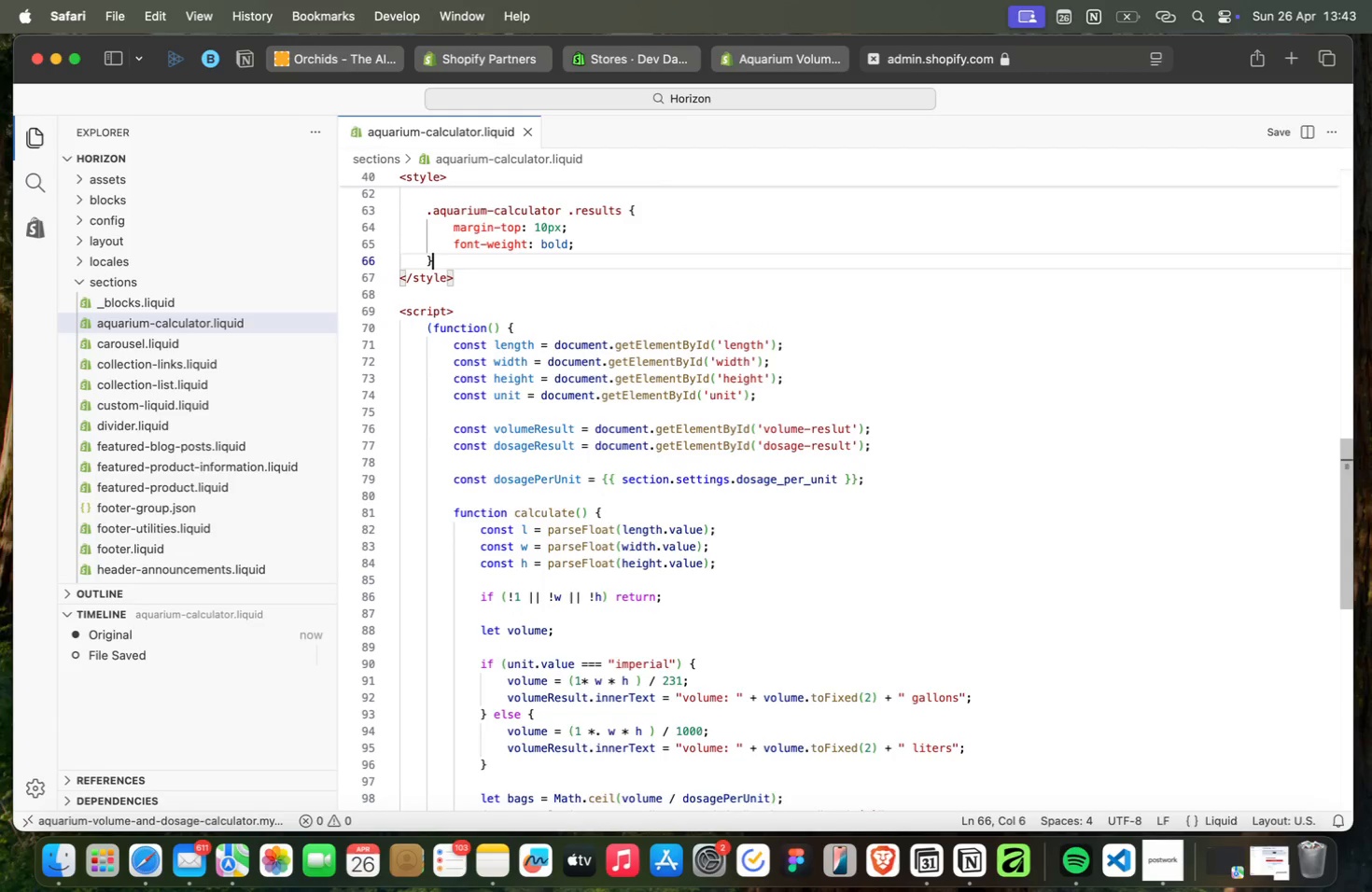 
key(ArrowUp)
 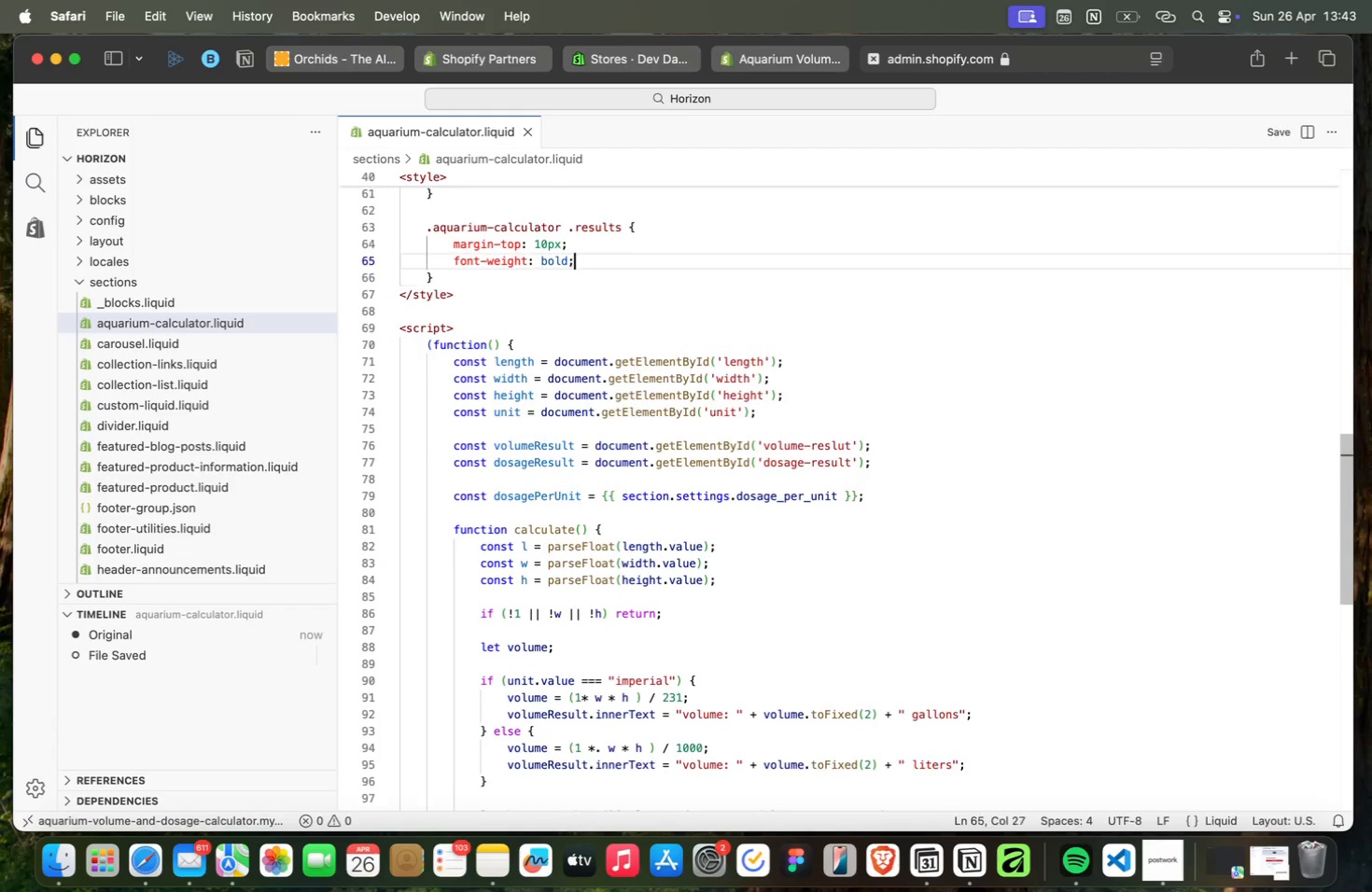 
key(ArrowUp)
 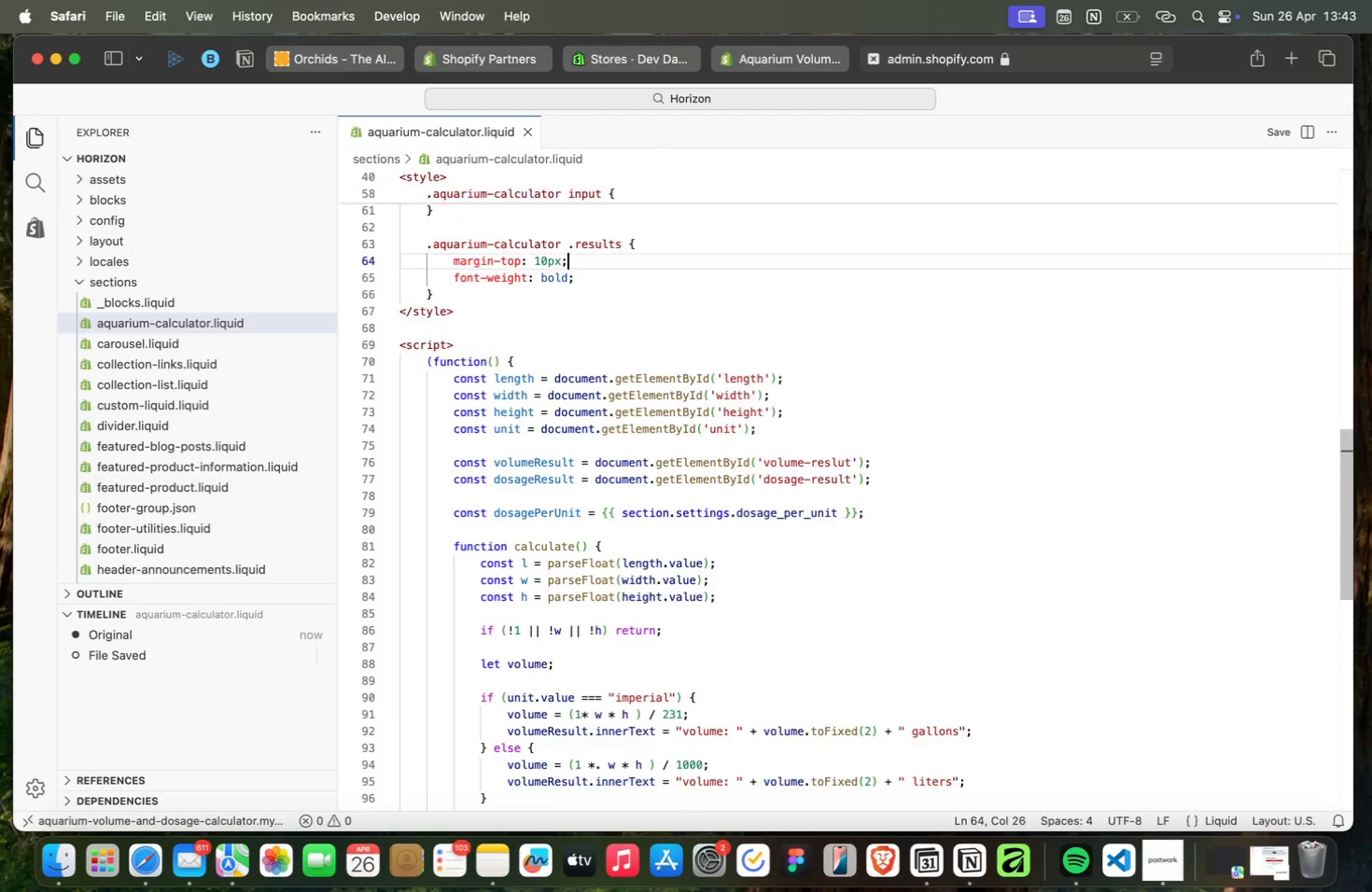 
key(ArrowUp)
 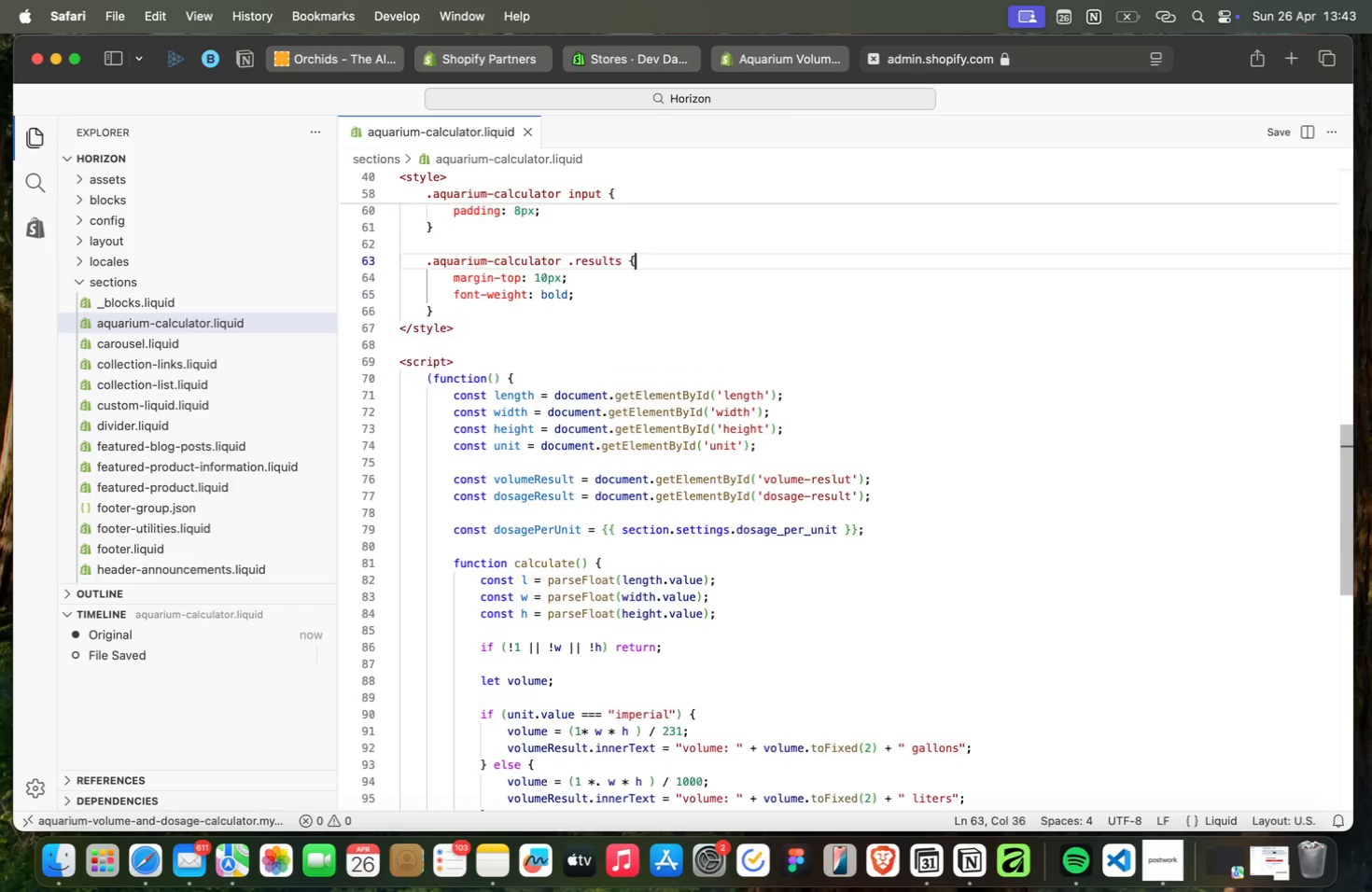 
key(ArrowUp)
 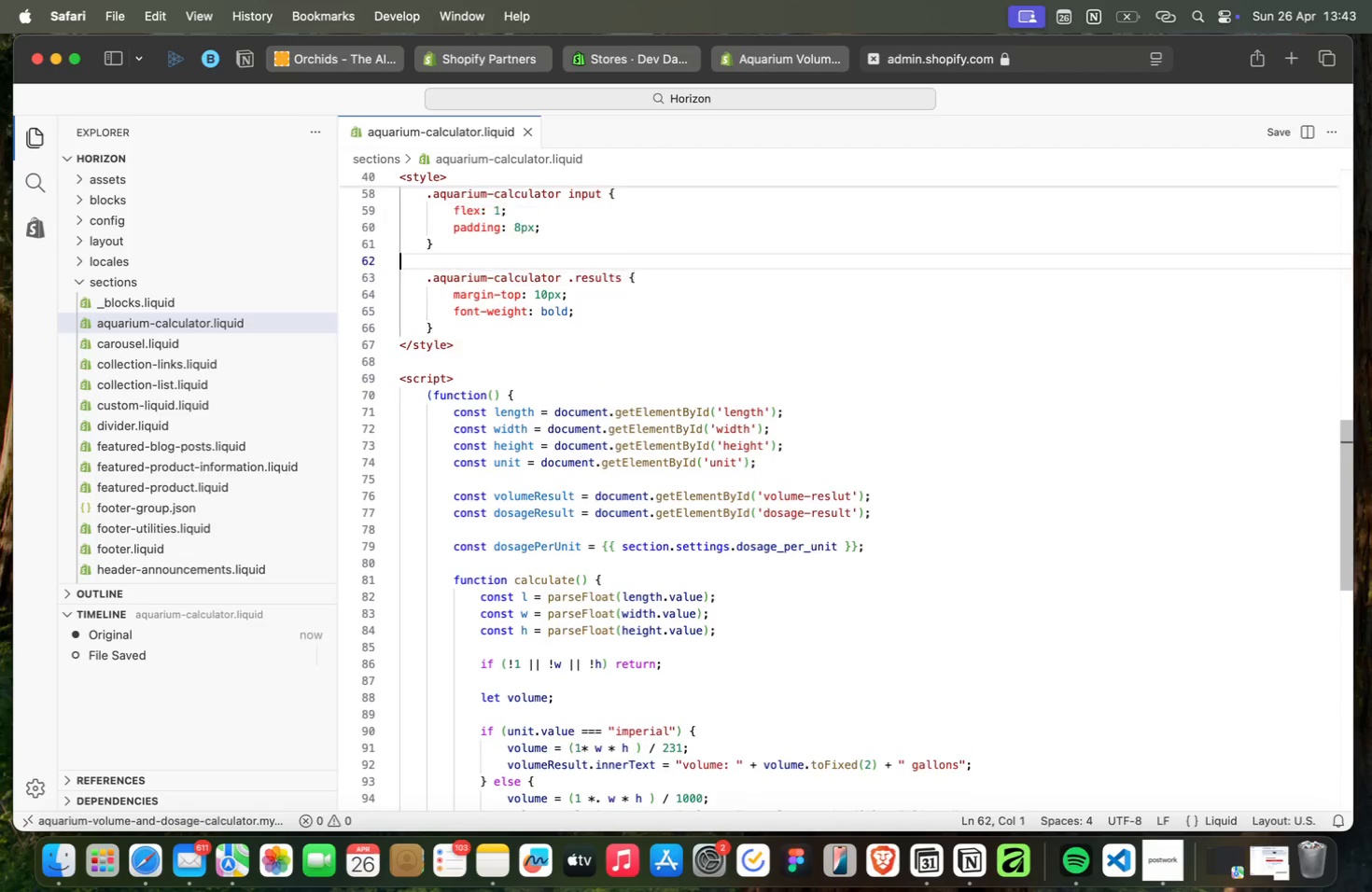 
key(ArrowUp)
 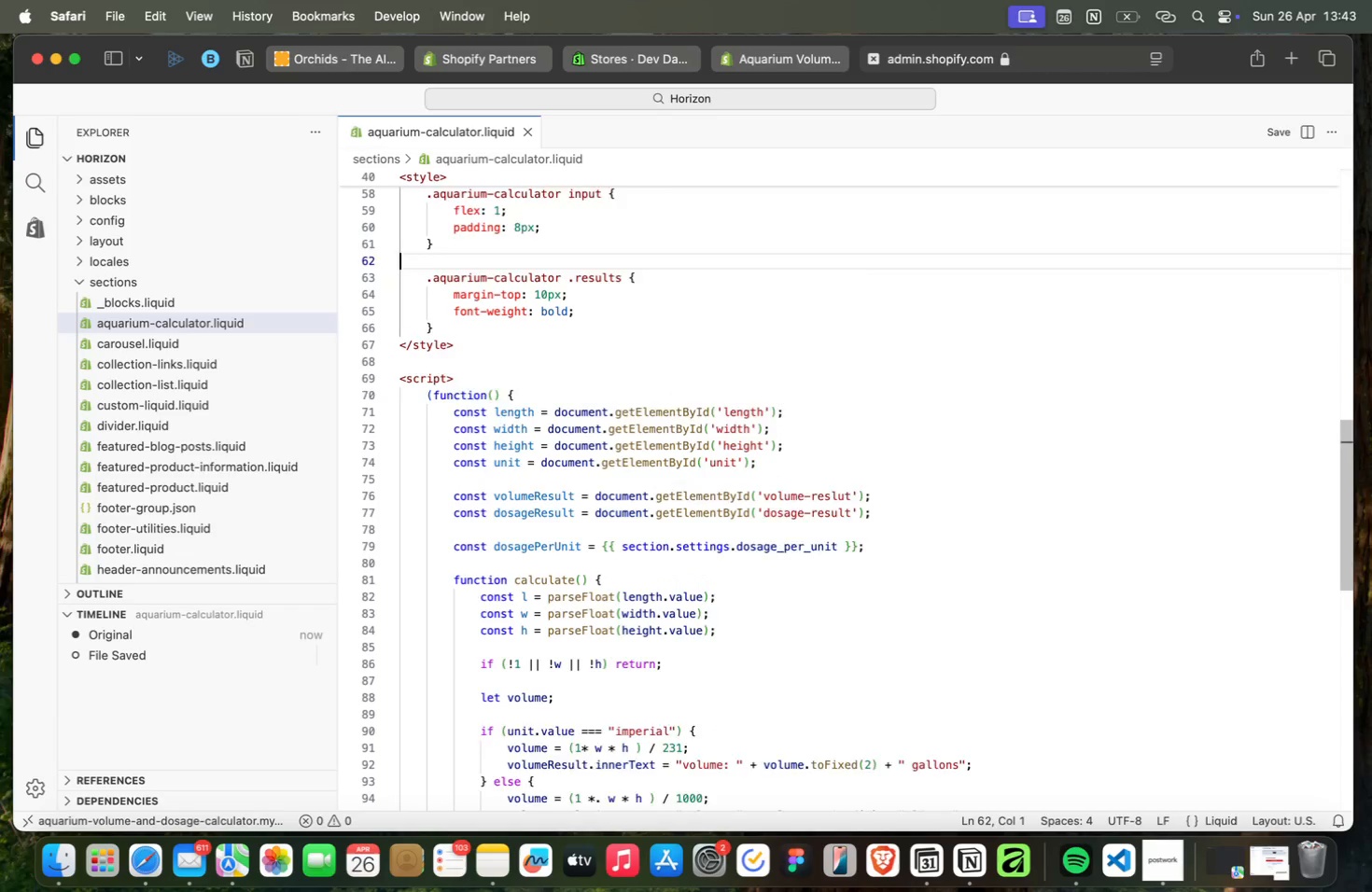 
key(ArrowUp)
 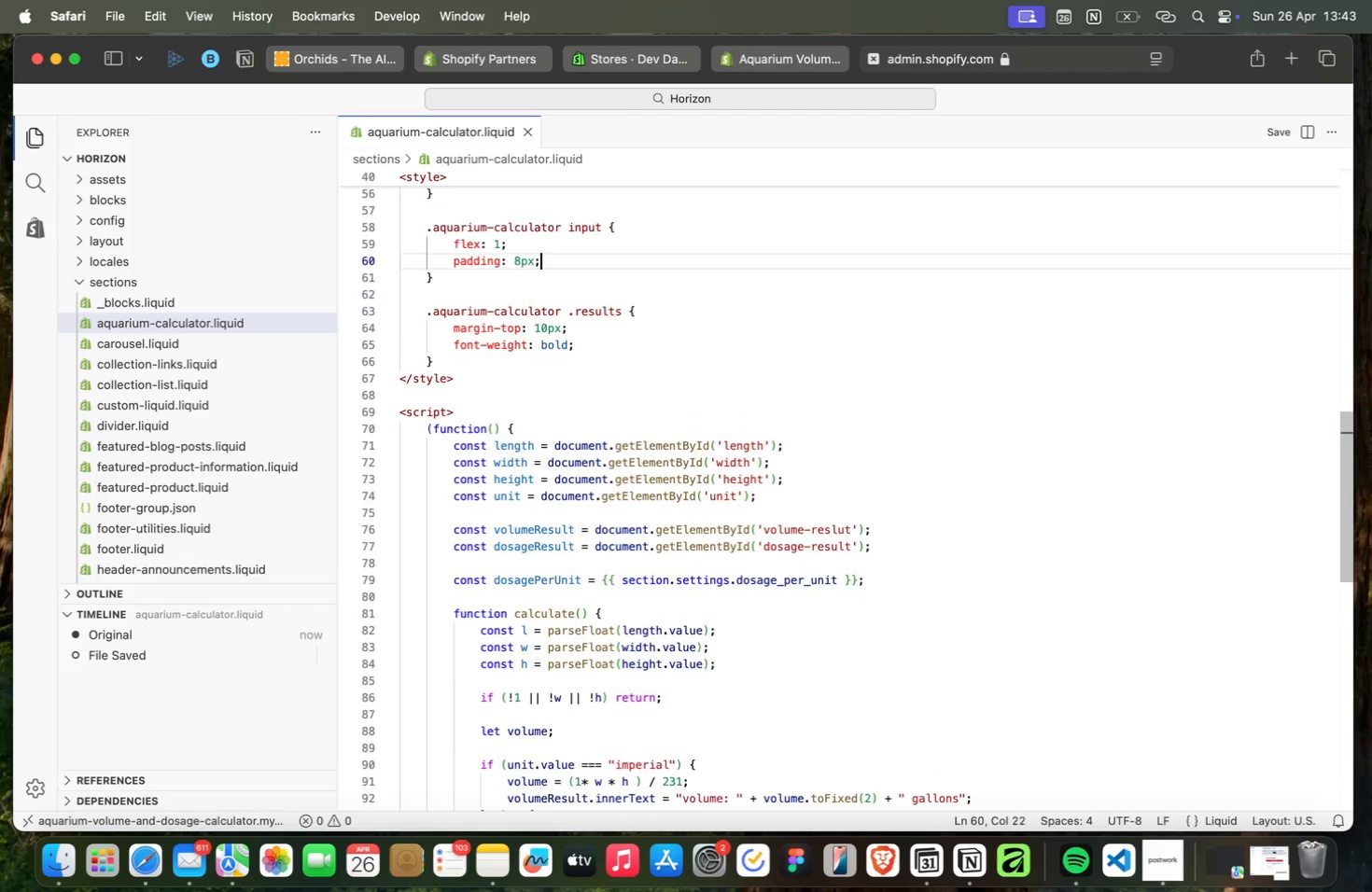 
key(ArrowUp)
 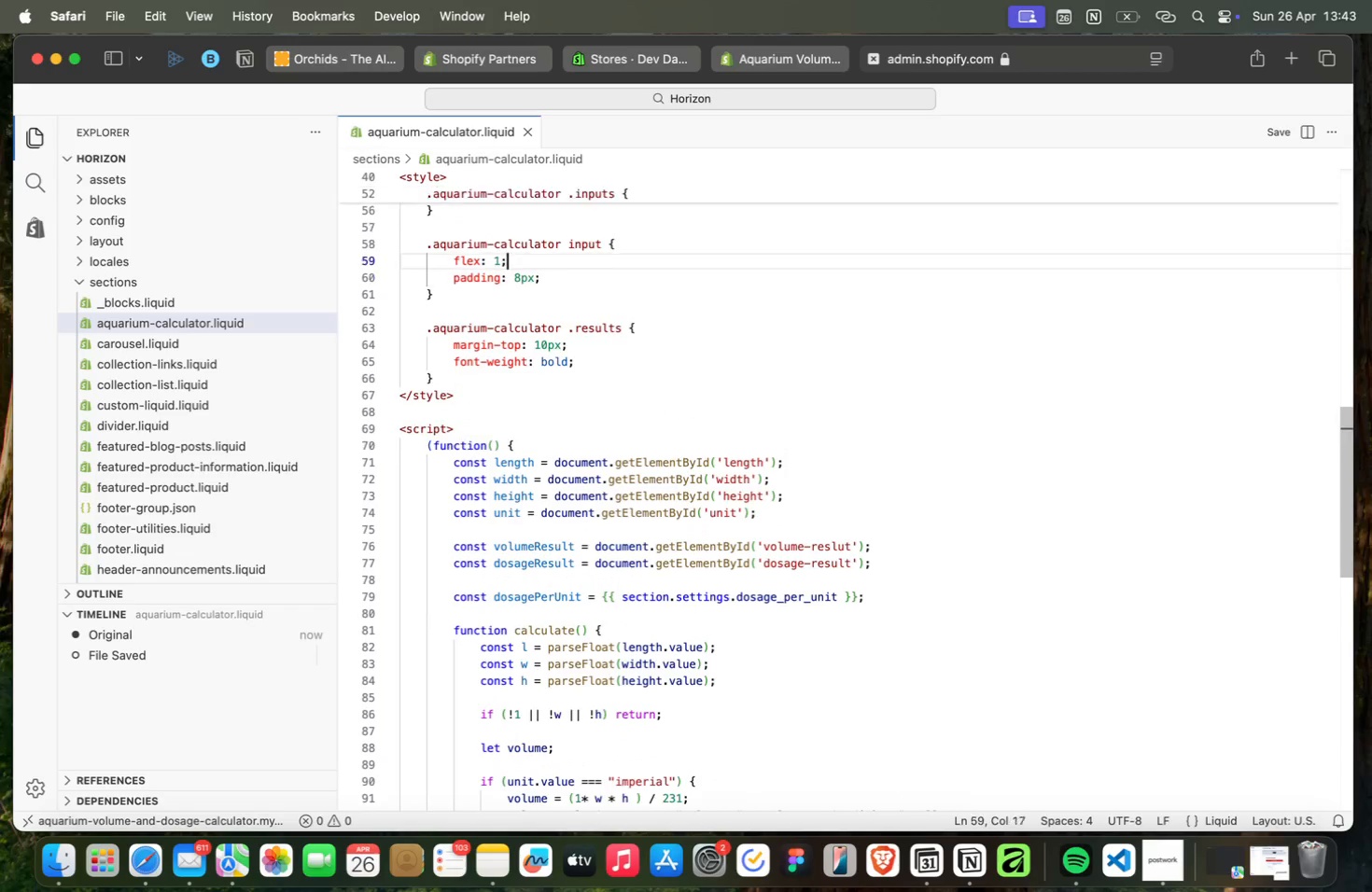 
key(ArrowUp)
 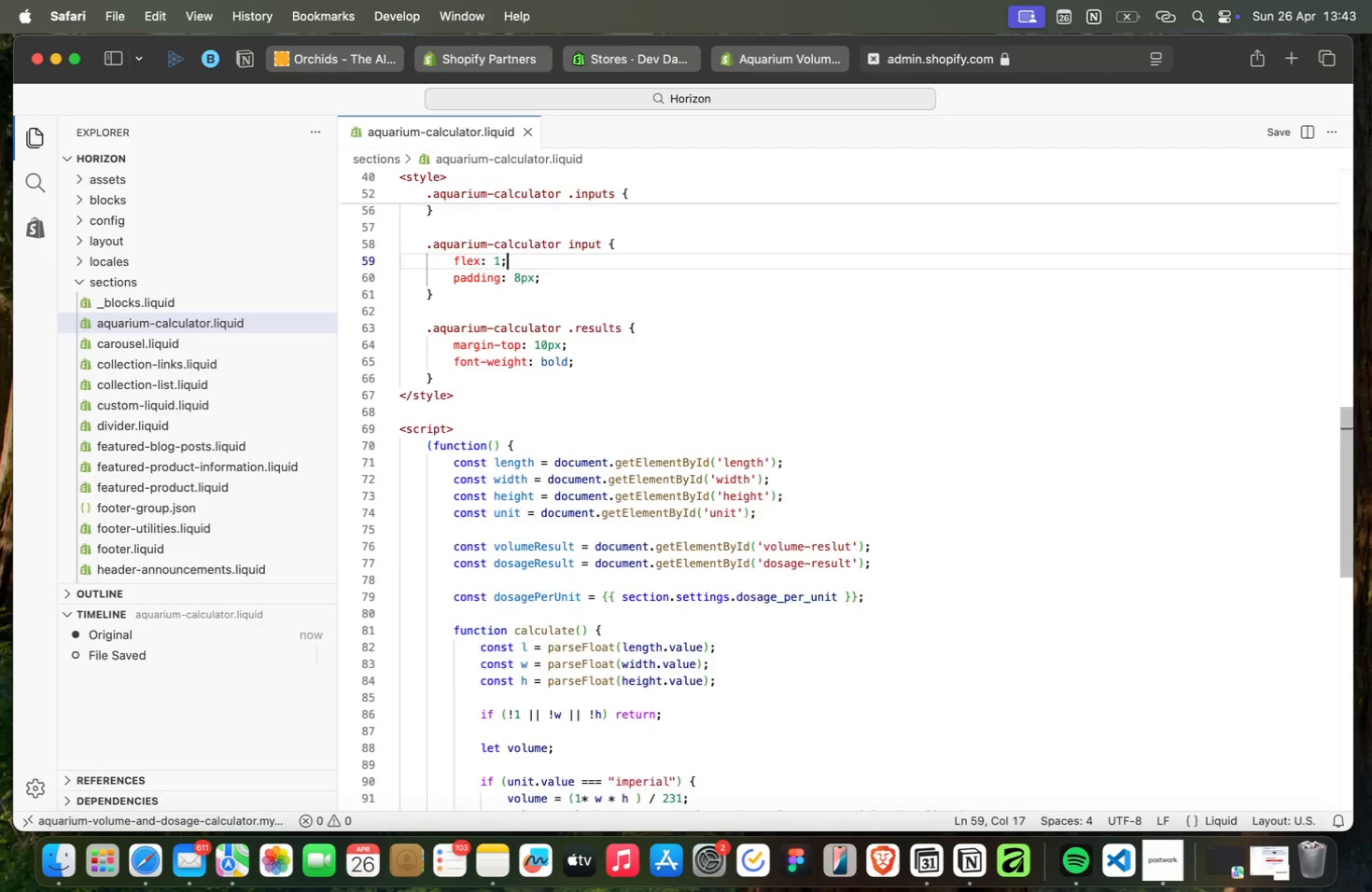 
key(ArrowUp)
 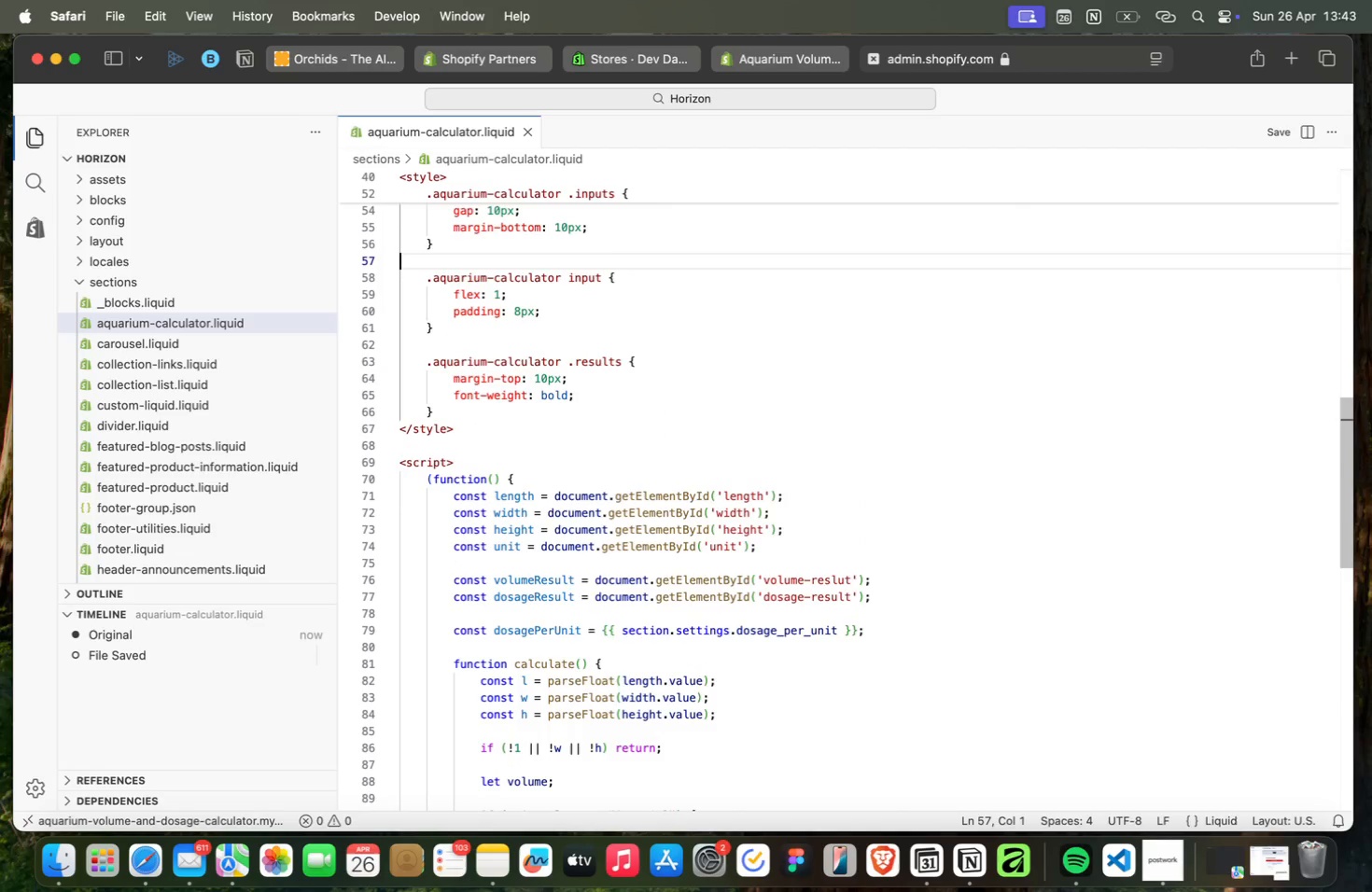 
key(ArrowUp)
 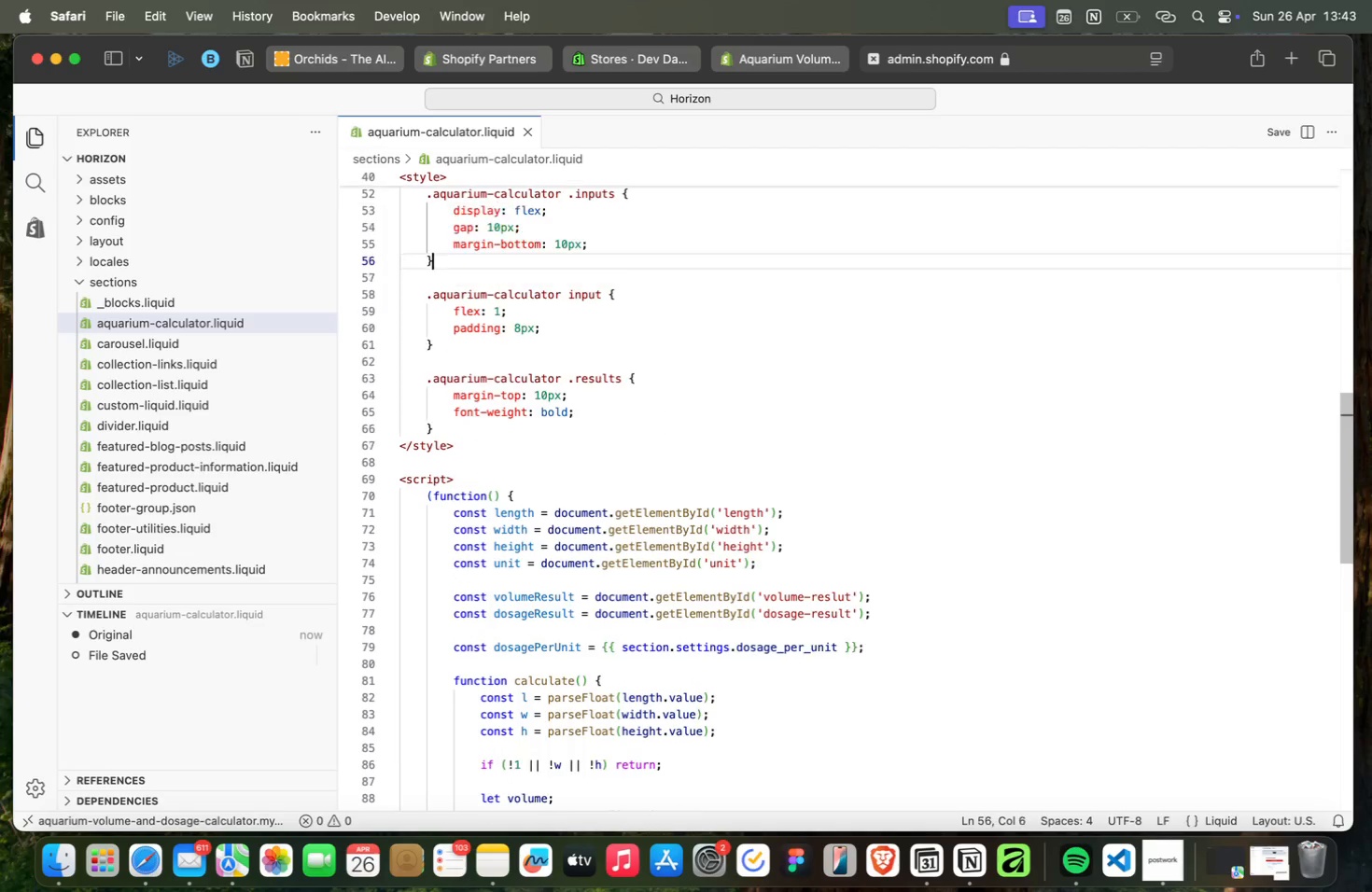 
key(ArrowUp)
 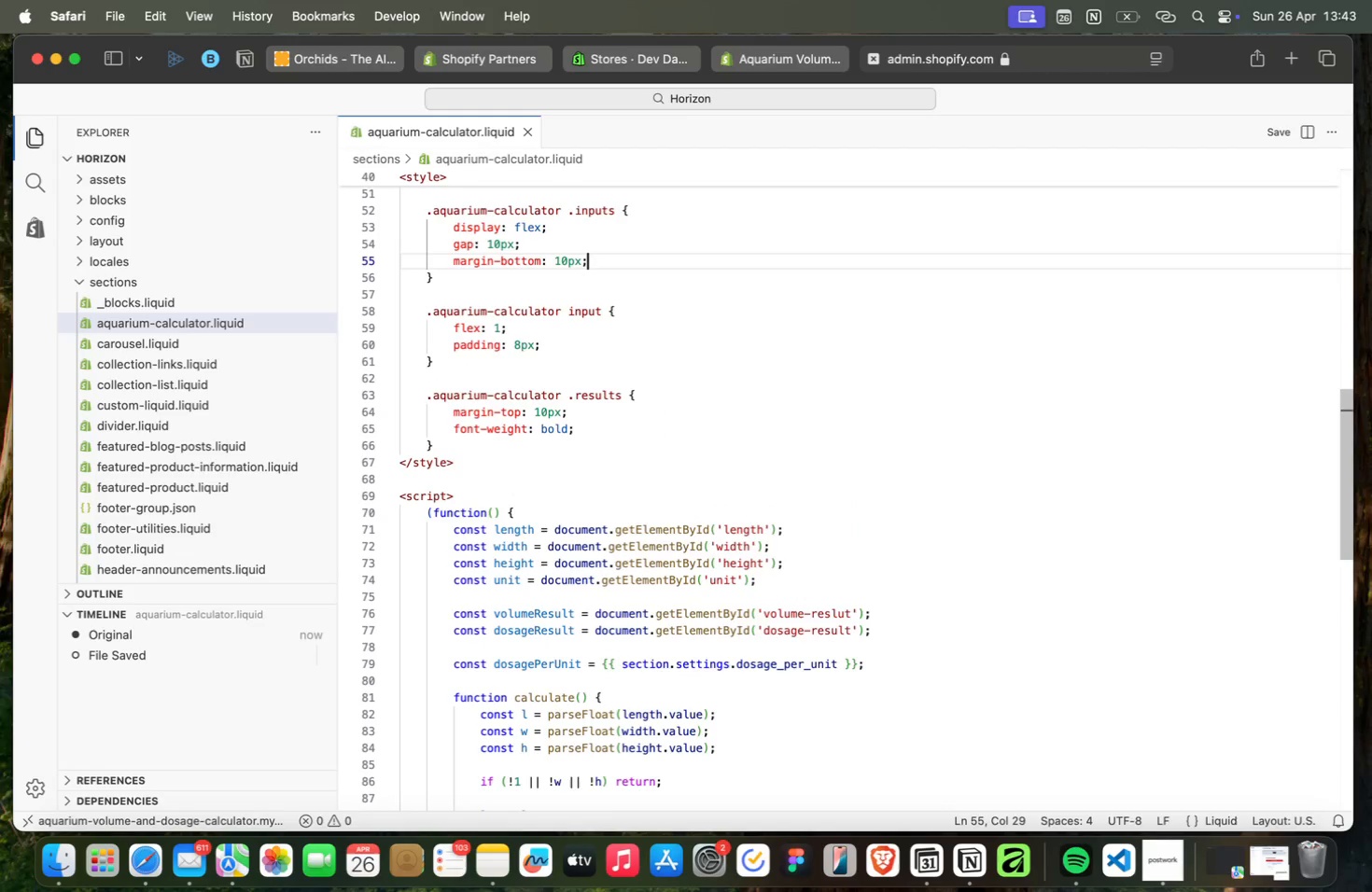 
key(ArrowUp)
 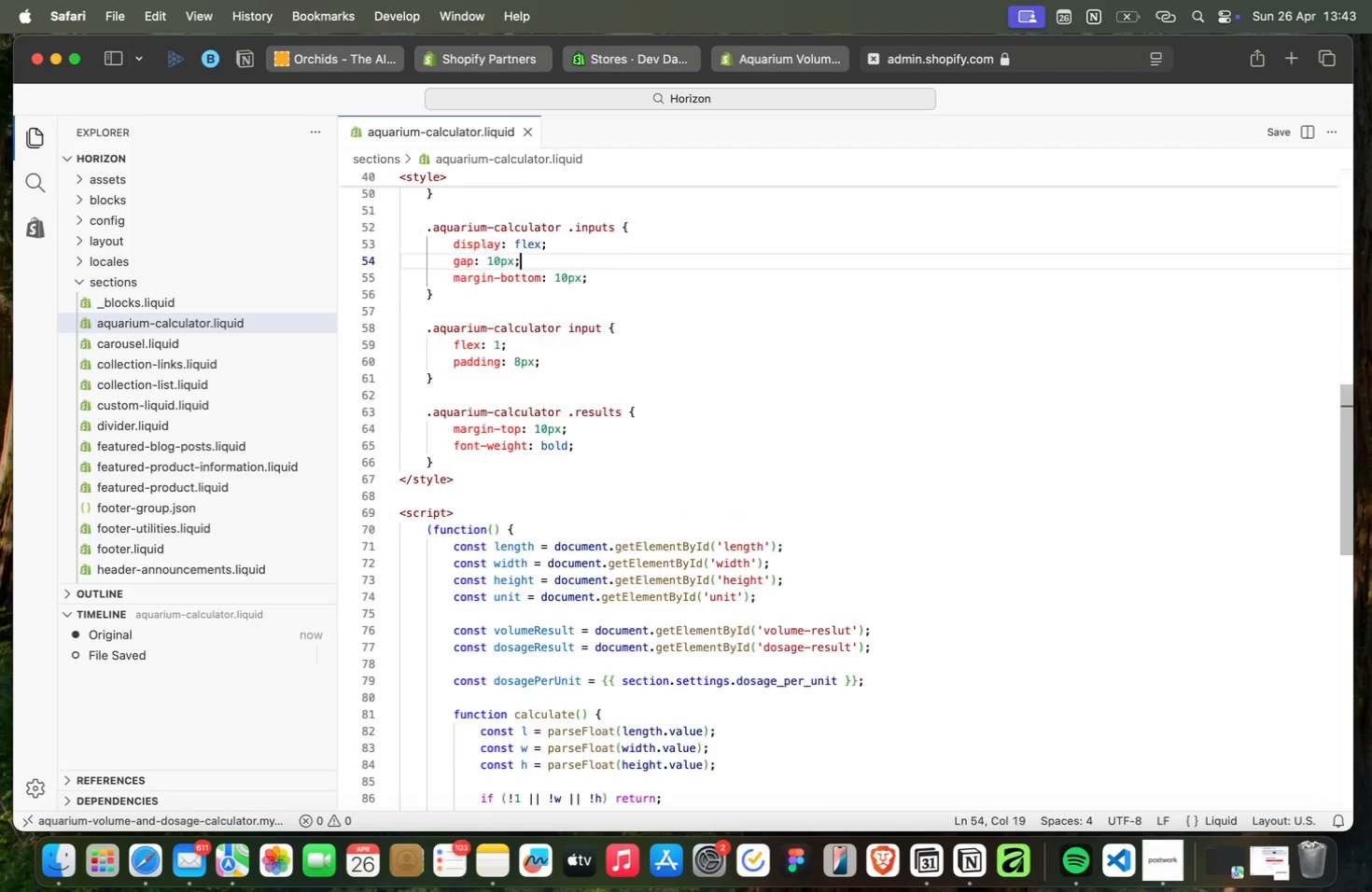 
key(ArrowUp)
 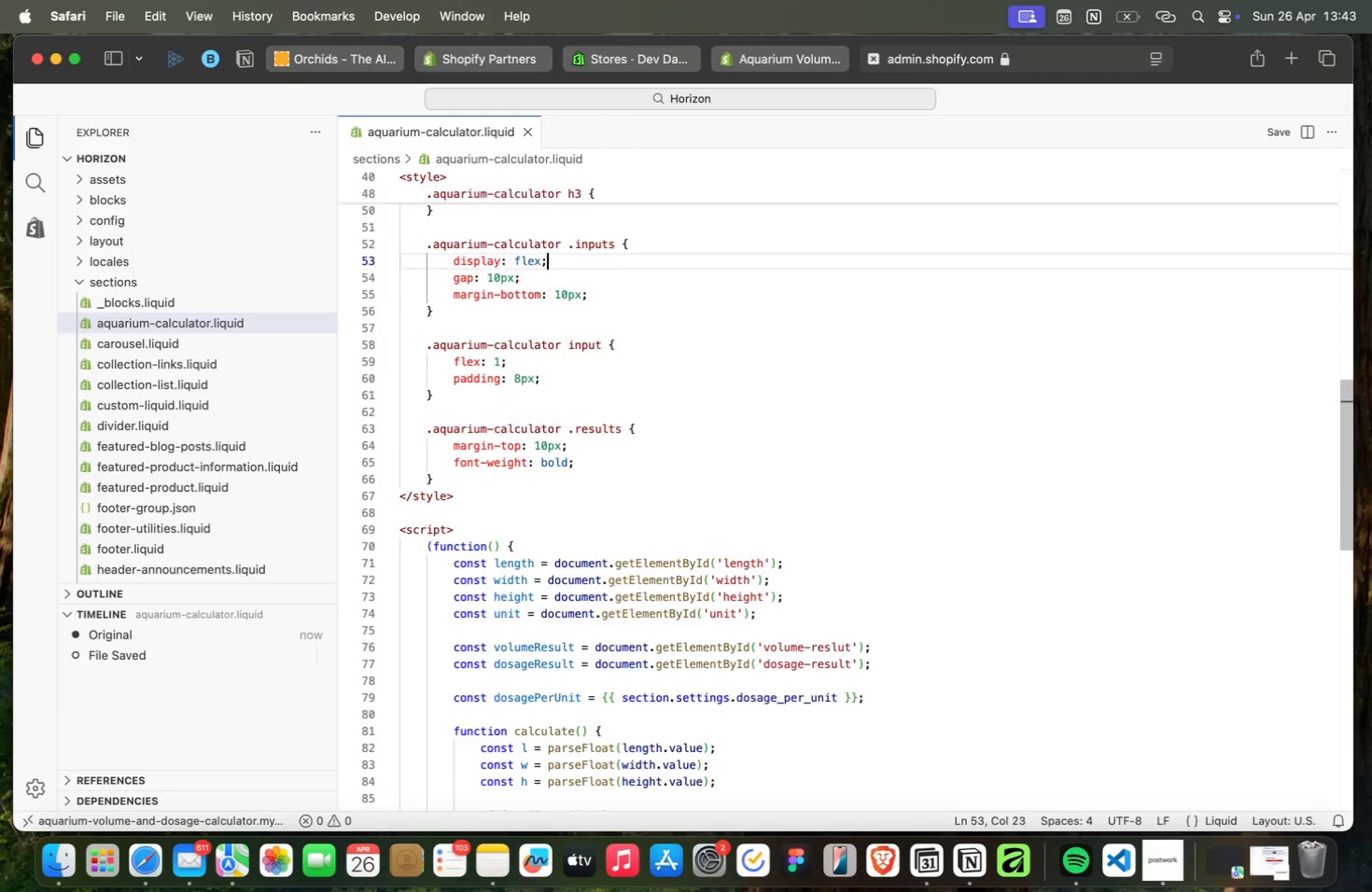 
key(ArrowUp)
 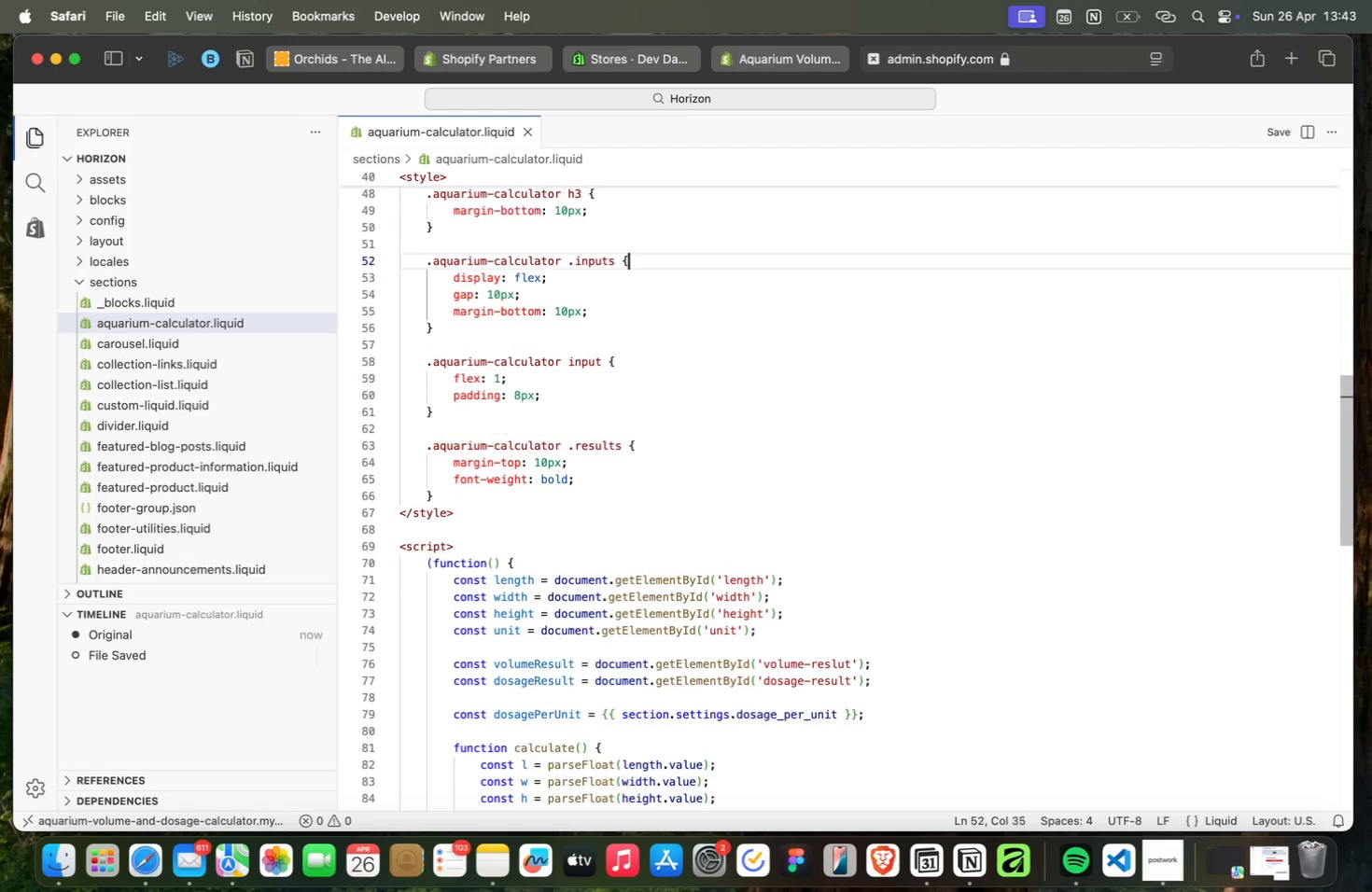 
key(ArrowUp)
 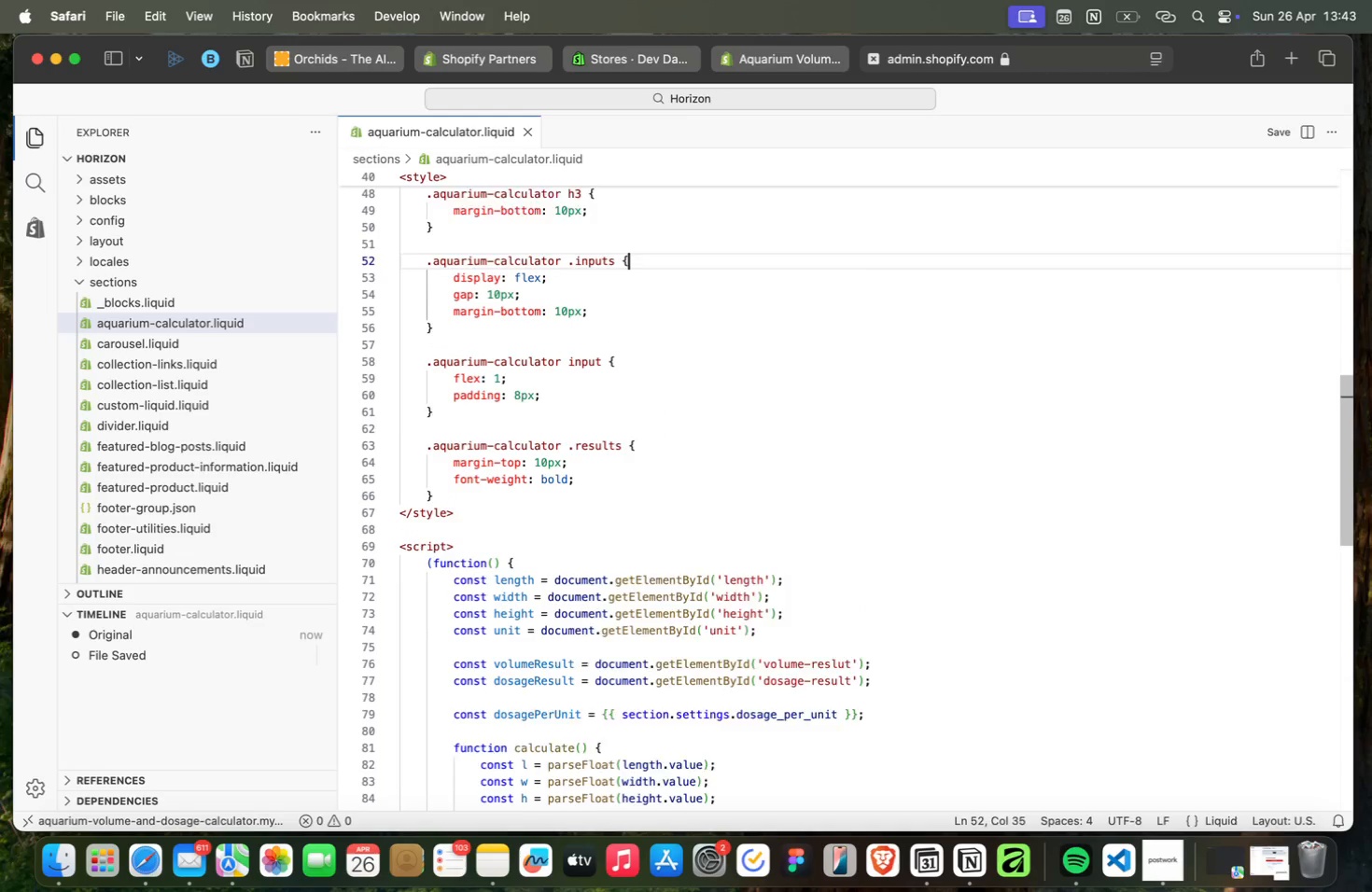 
key(ArrowUp)
 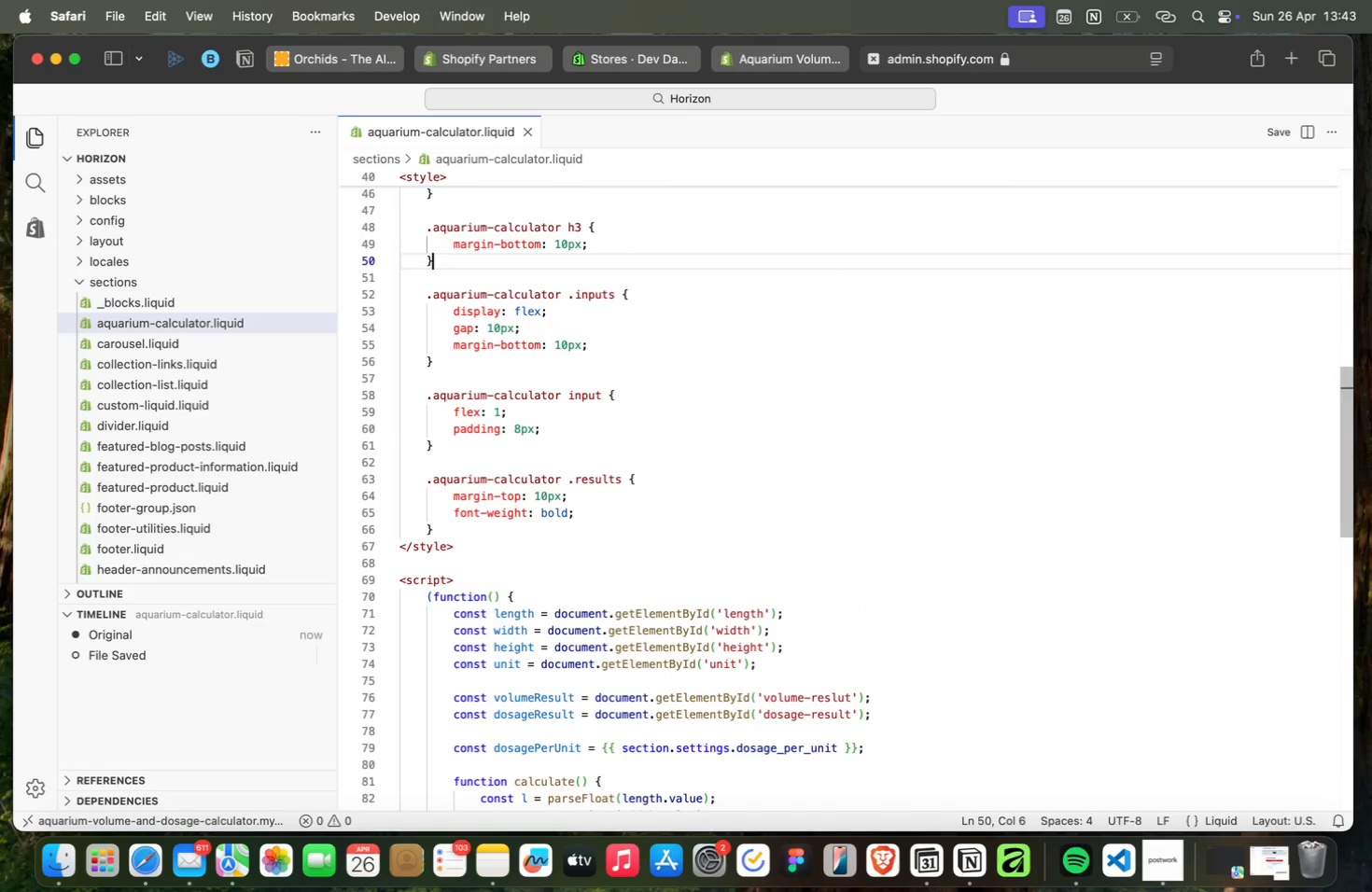 
key(ArrowUp)
 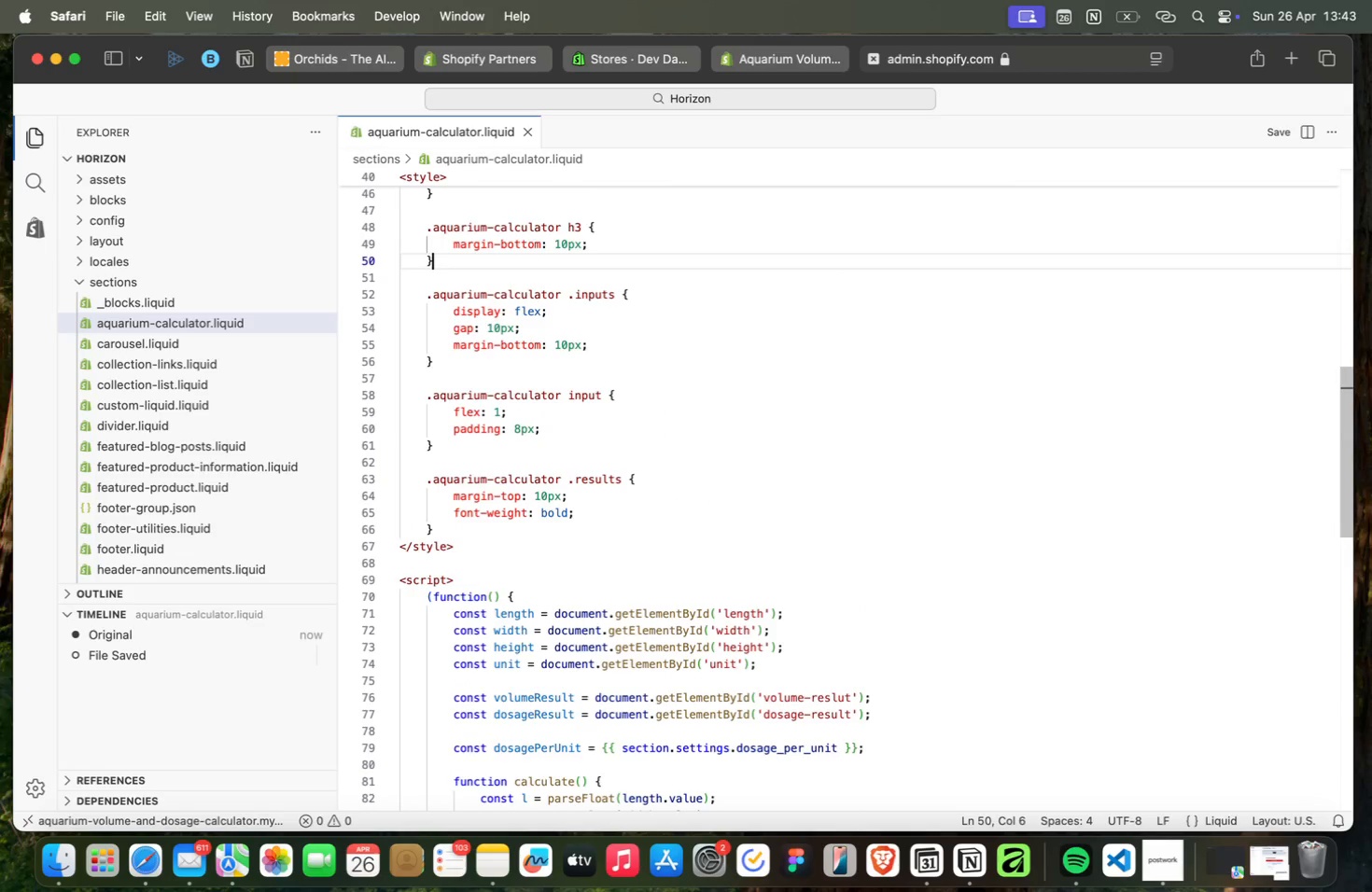 
key(ArrowUp)
 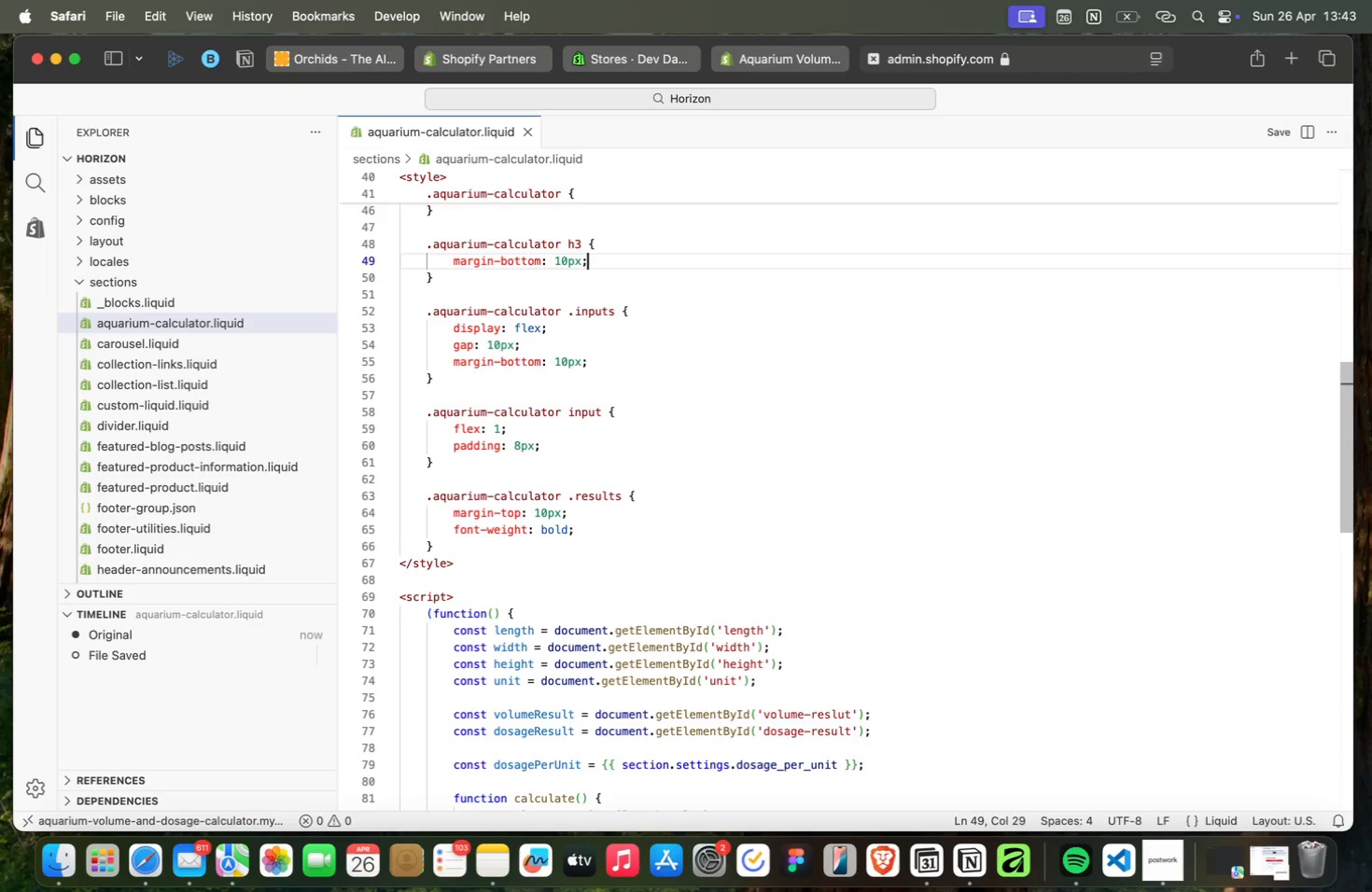 
key(ArrowUp)
 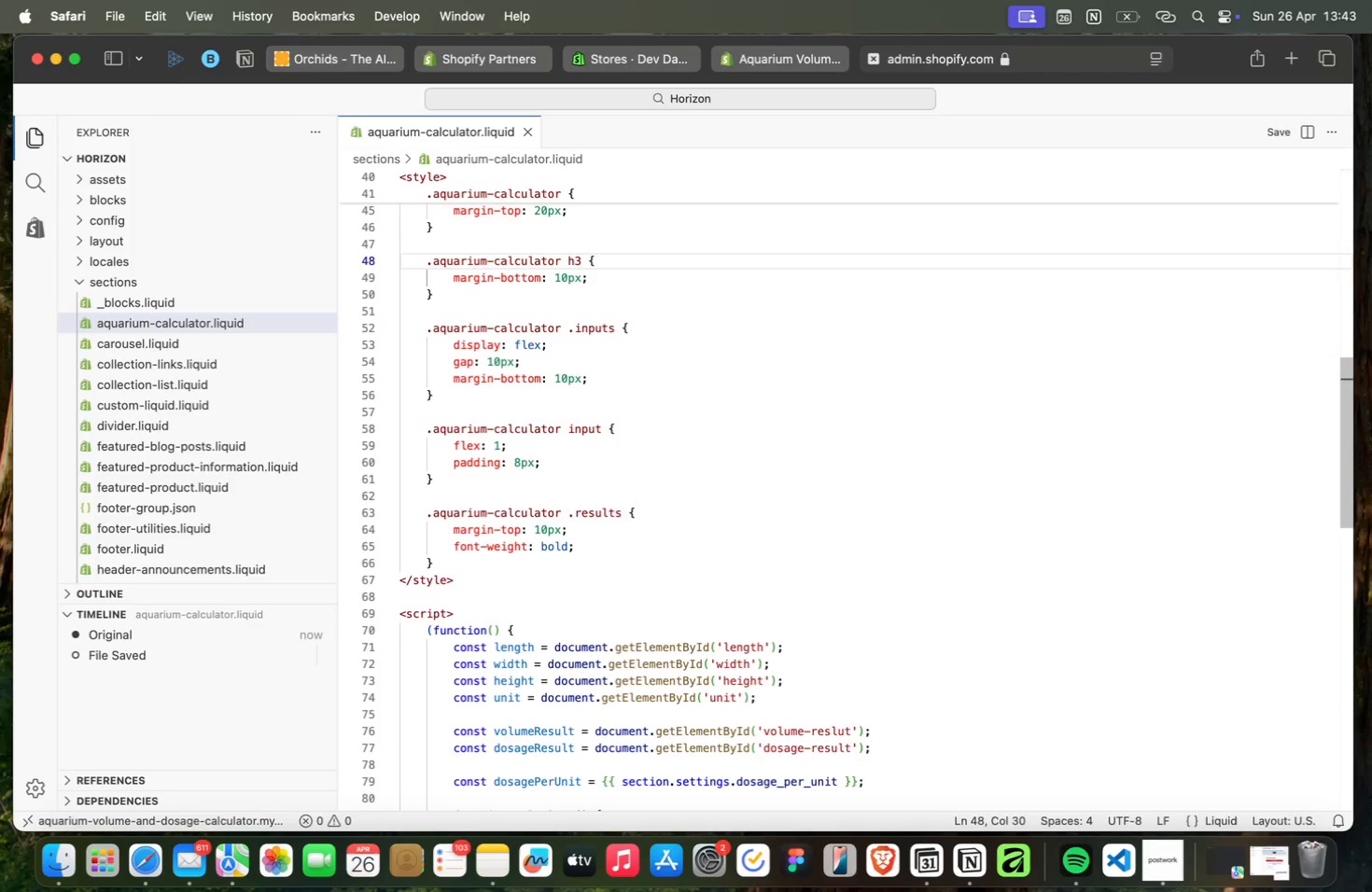 
key(ArrowUp)
 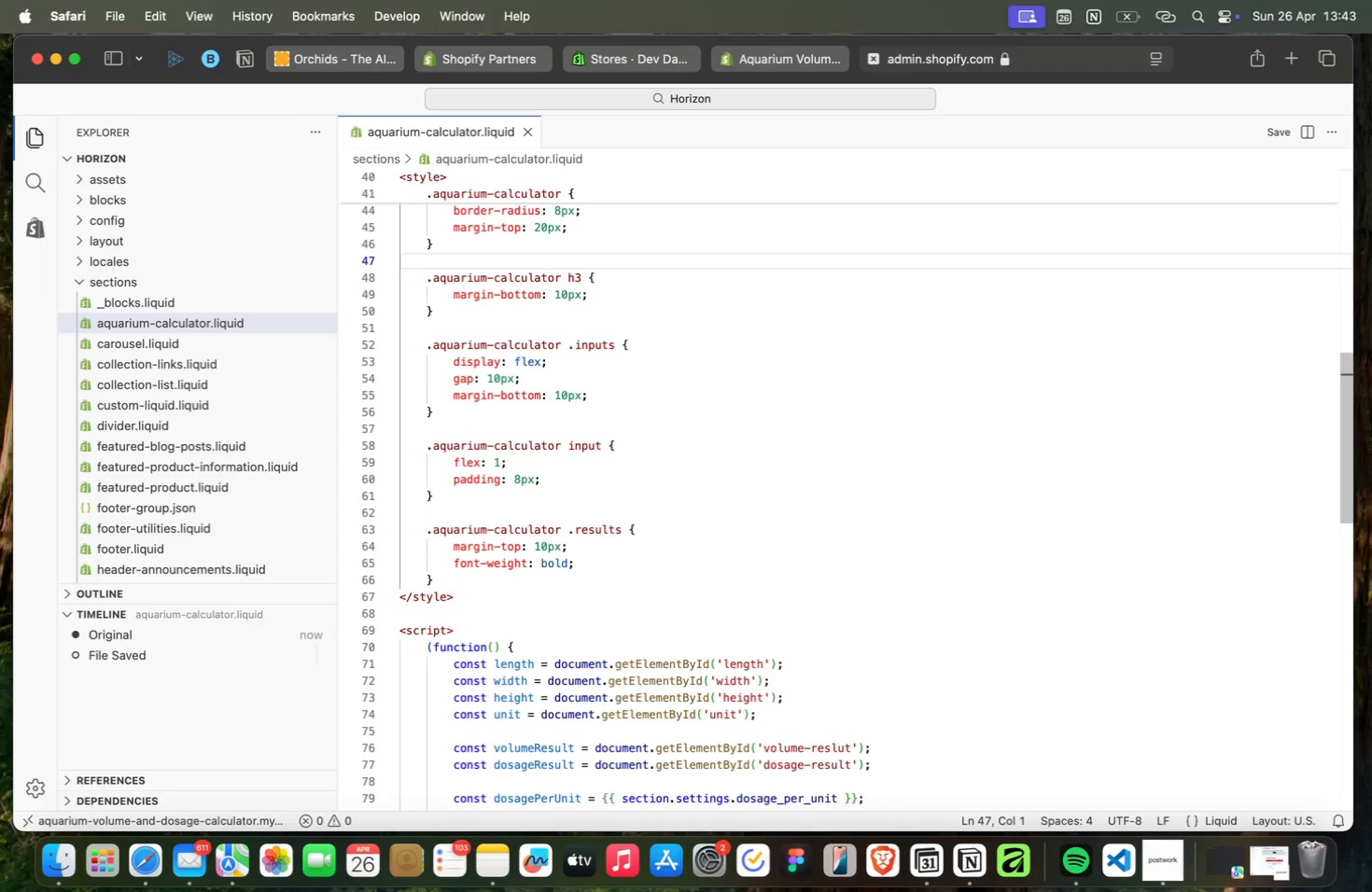 
key(ArrowUp)
 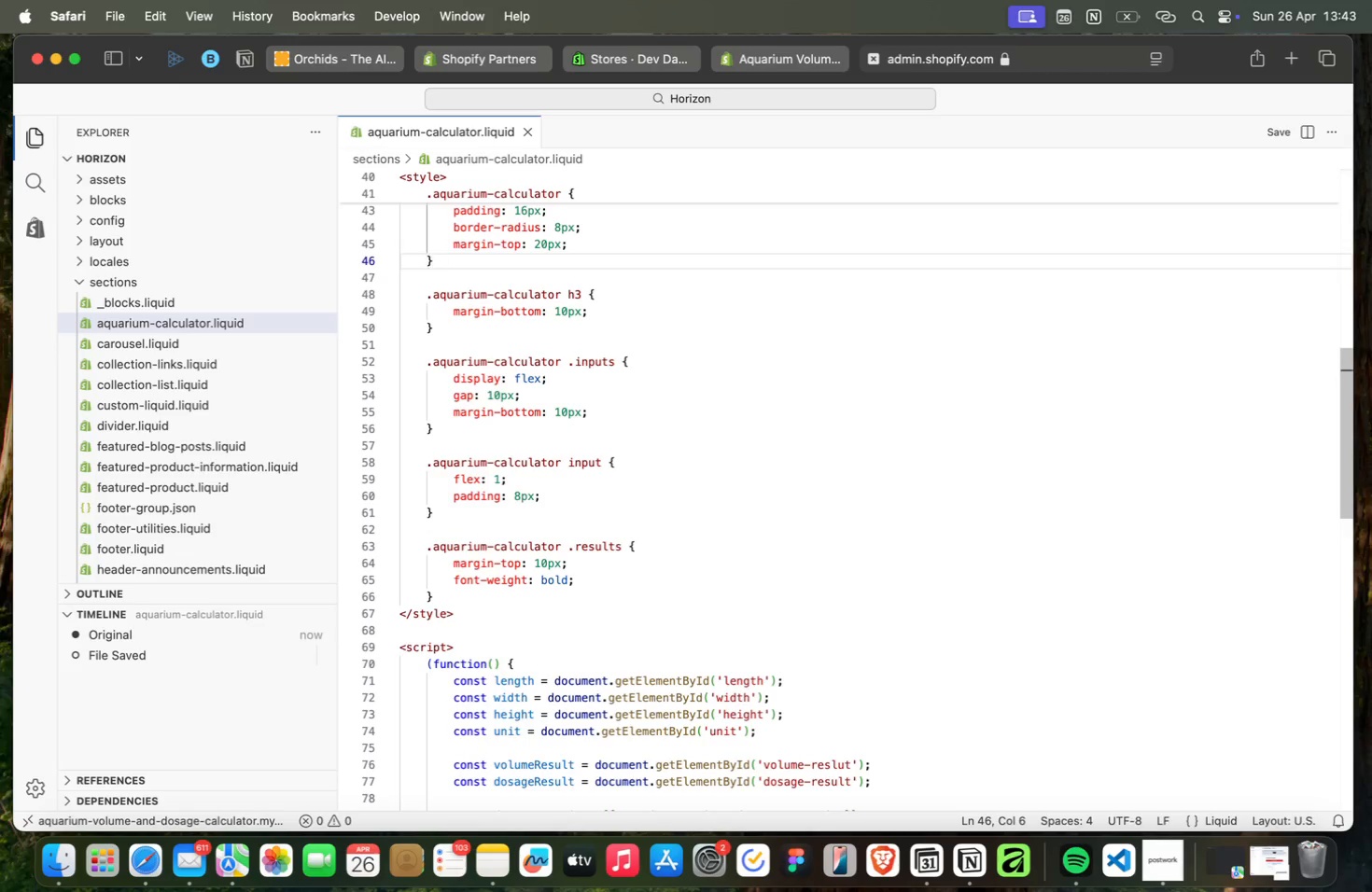 
key(ArrowUp)
 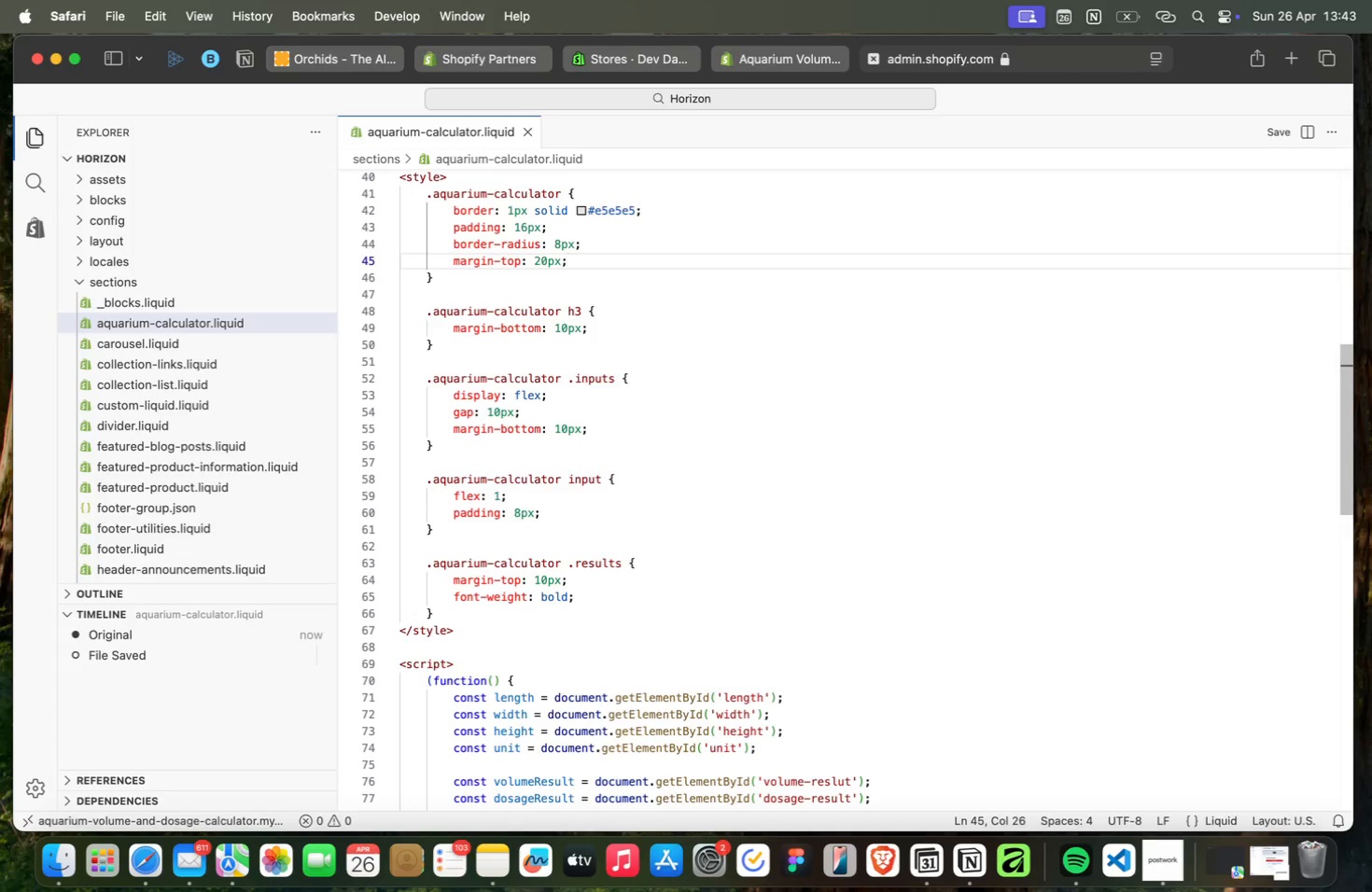 
key(ArrowUp)
 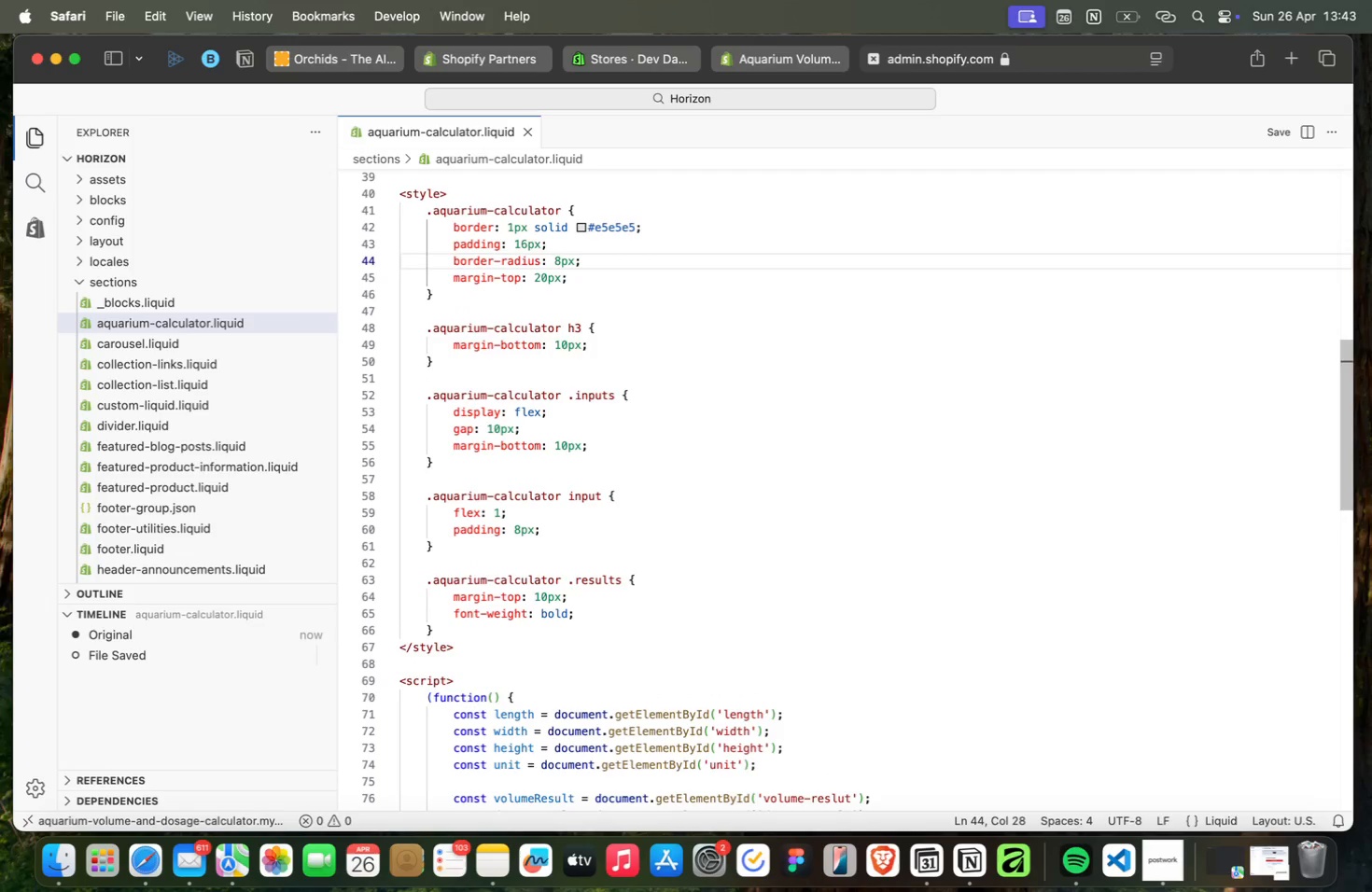 
key(ArrowUp)
 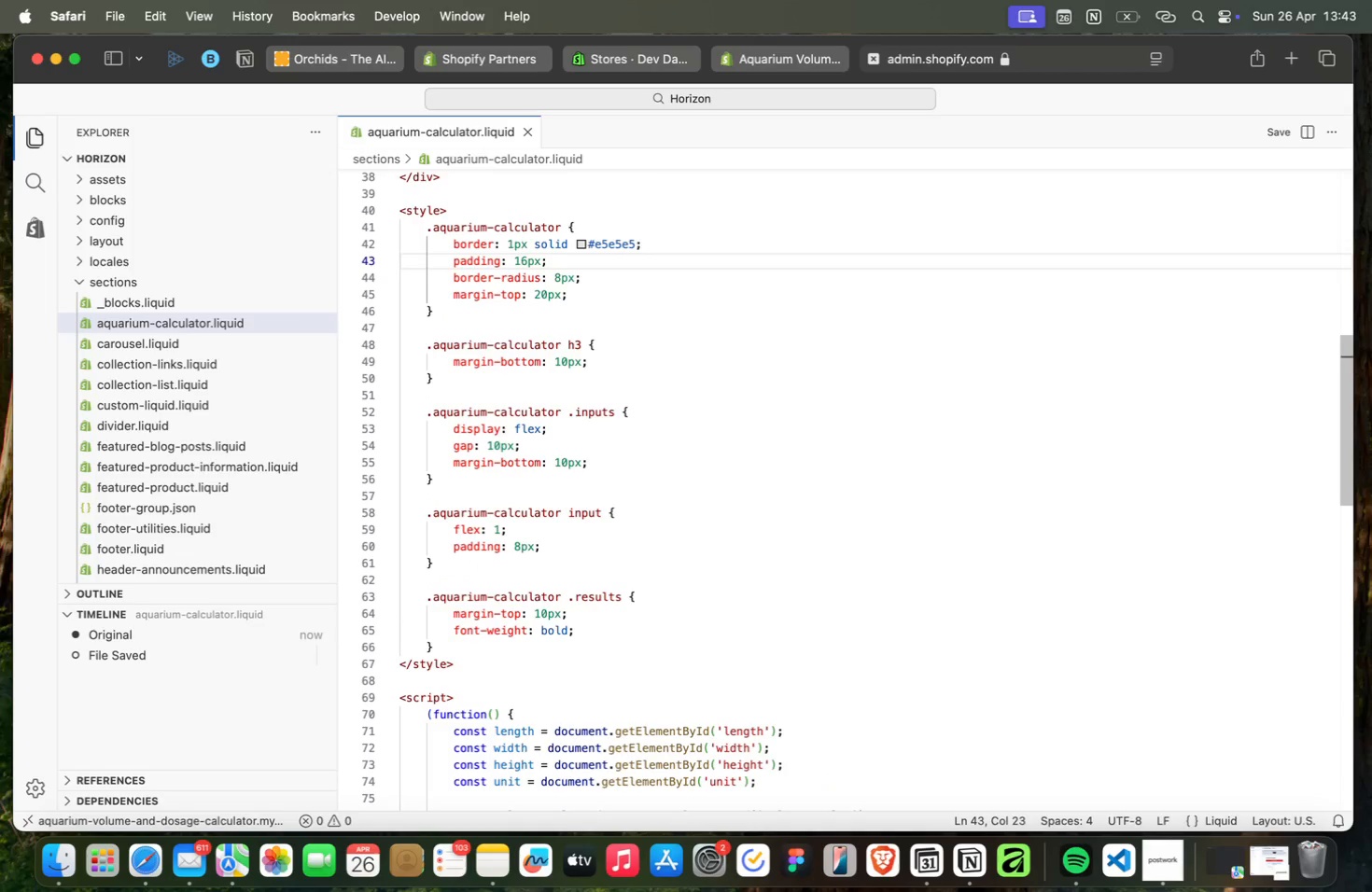 
key(ArrowDown)
 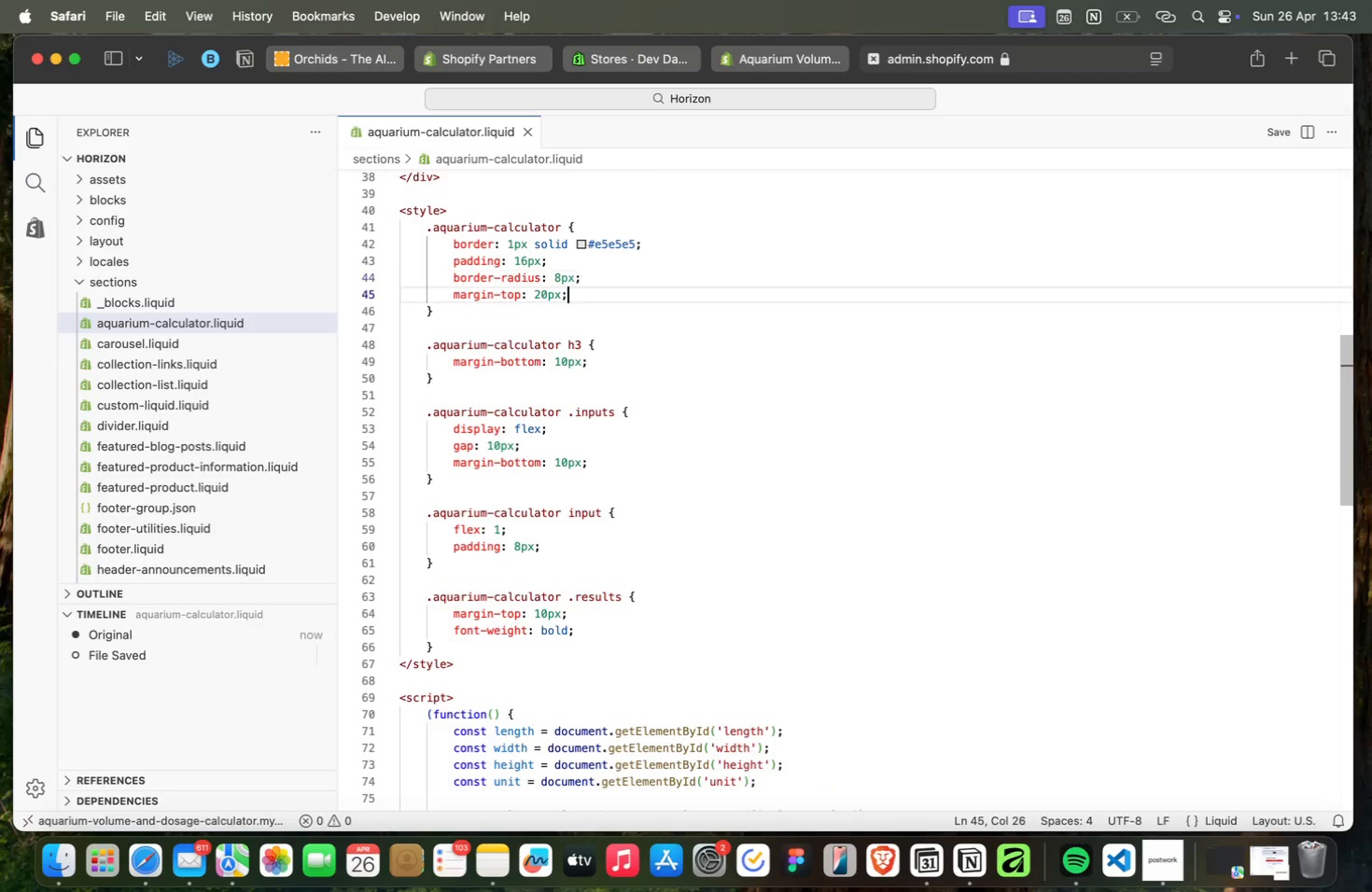 
key(ArrowDown)
 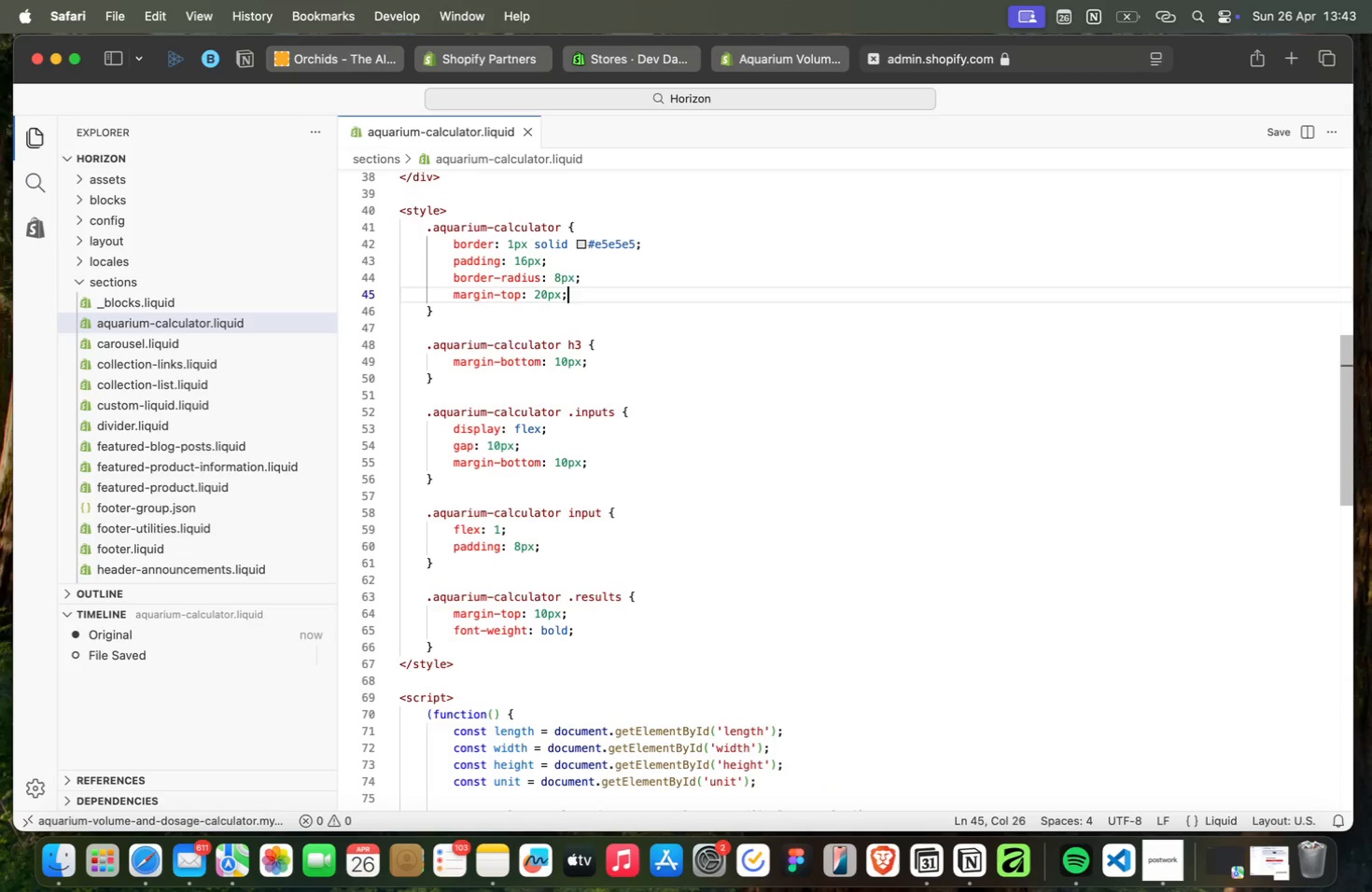 
key(ArrowDown)
 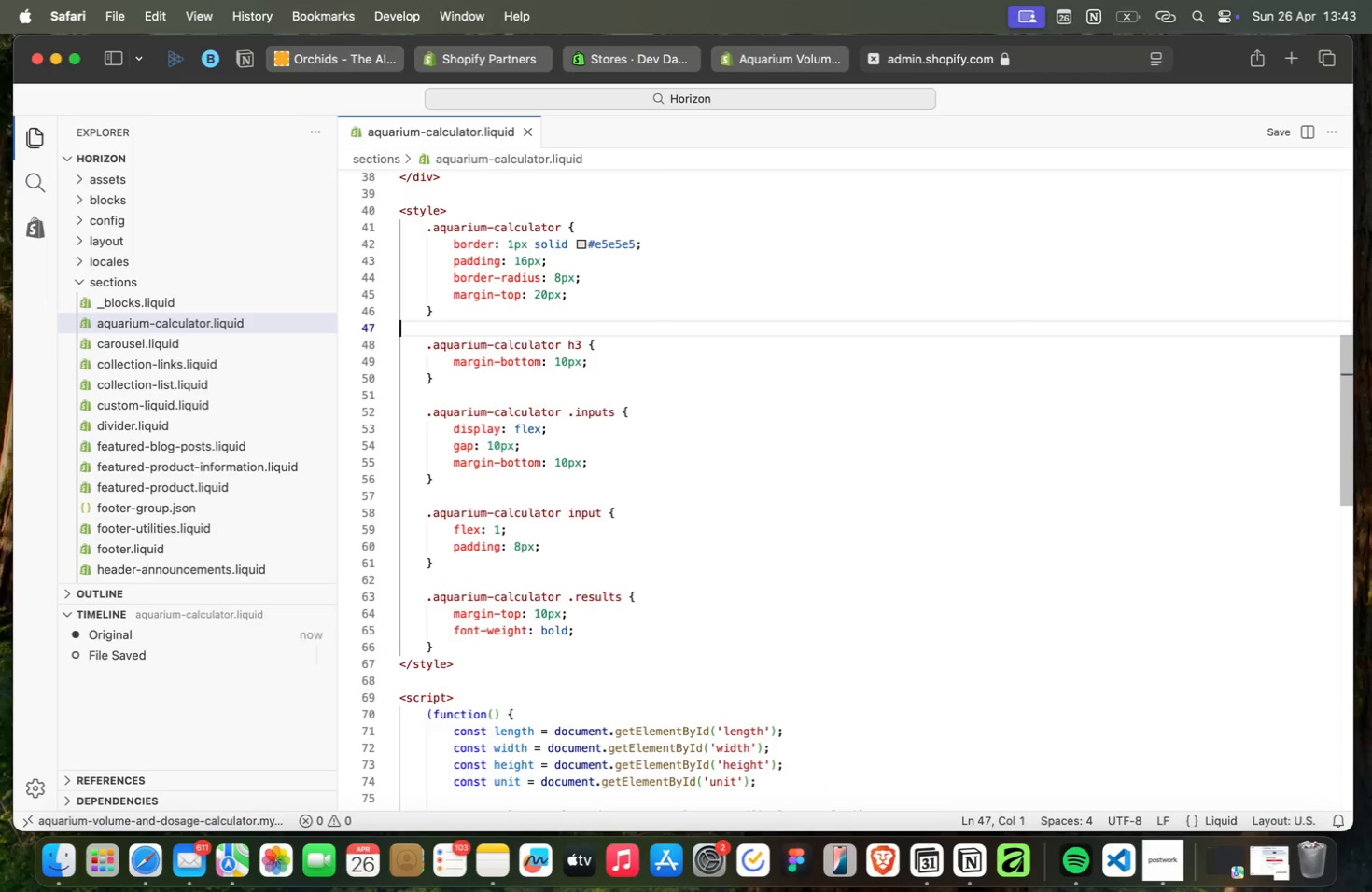 
key(ArrowDown)
 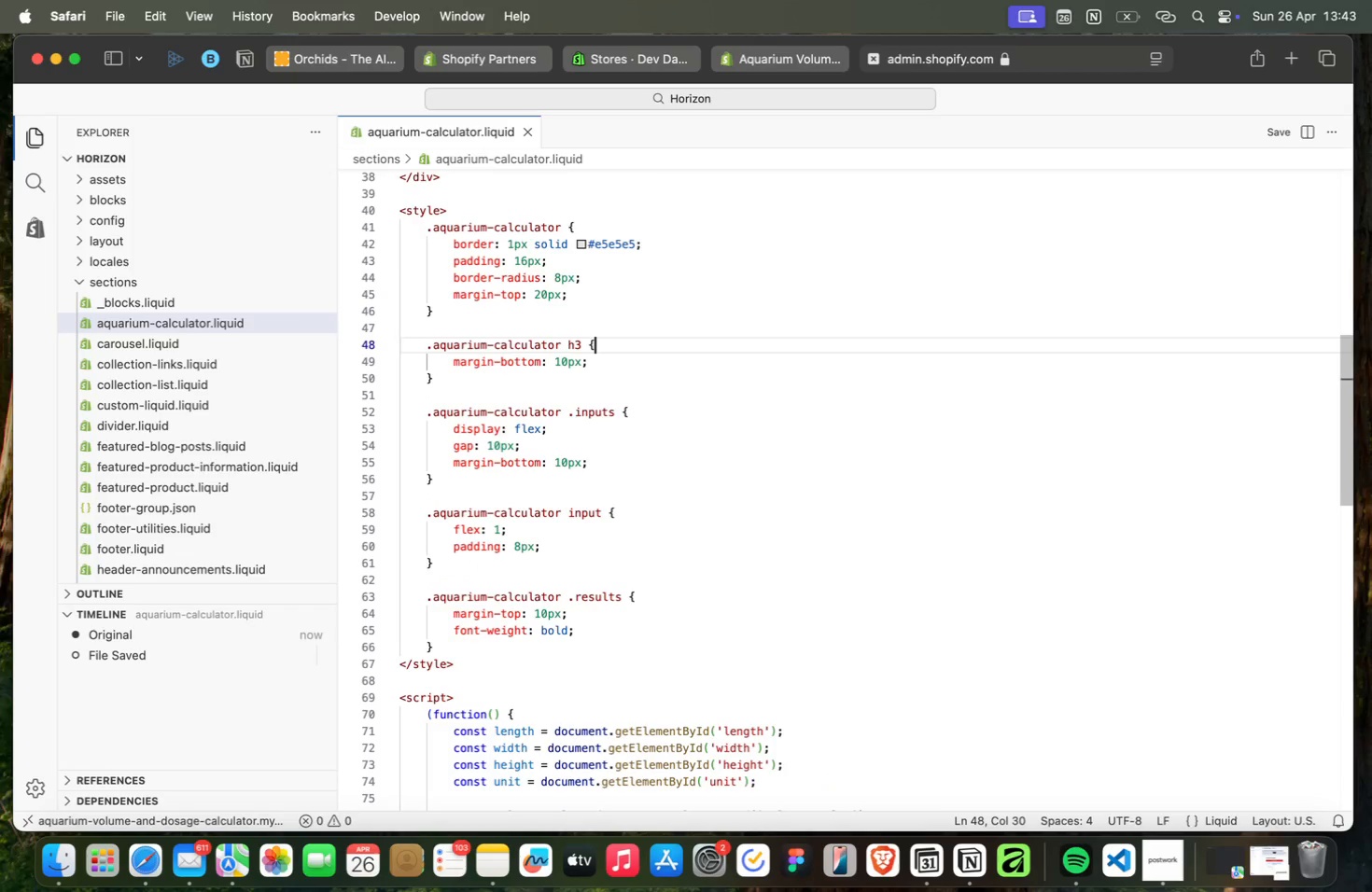 
key(ArrowDown)
 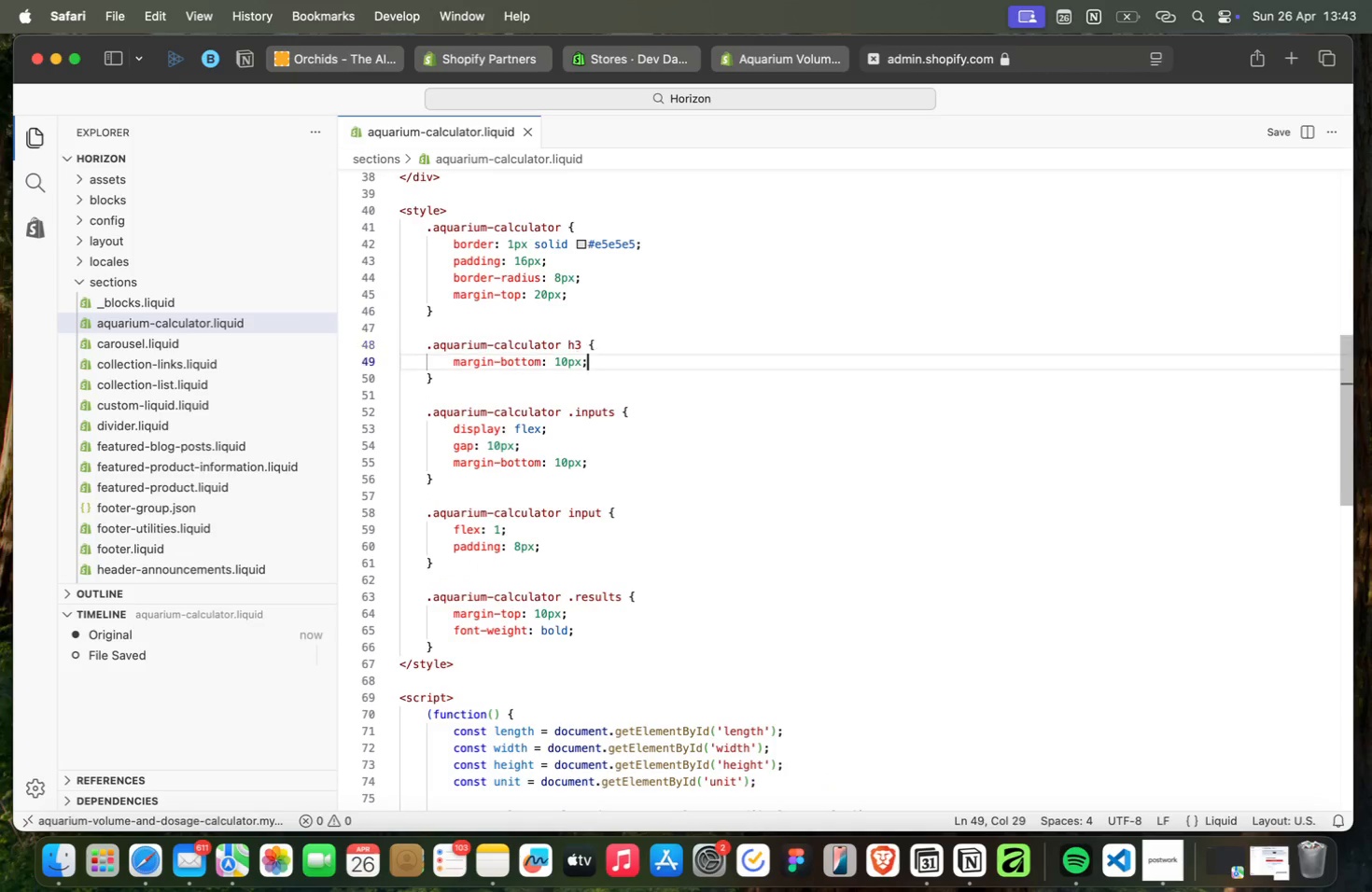 
key(ArrowDown)
 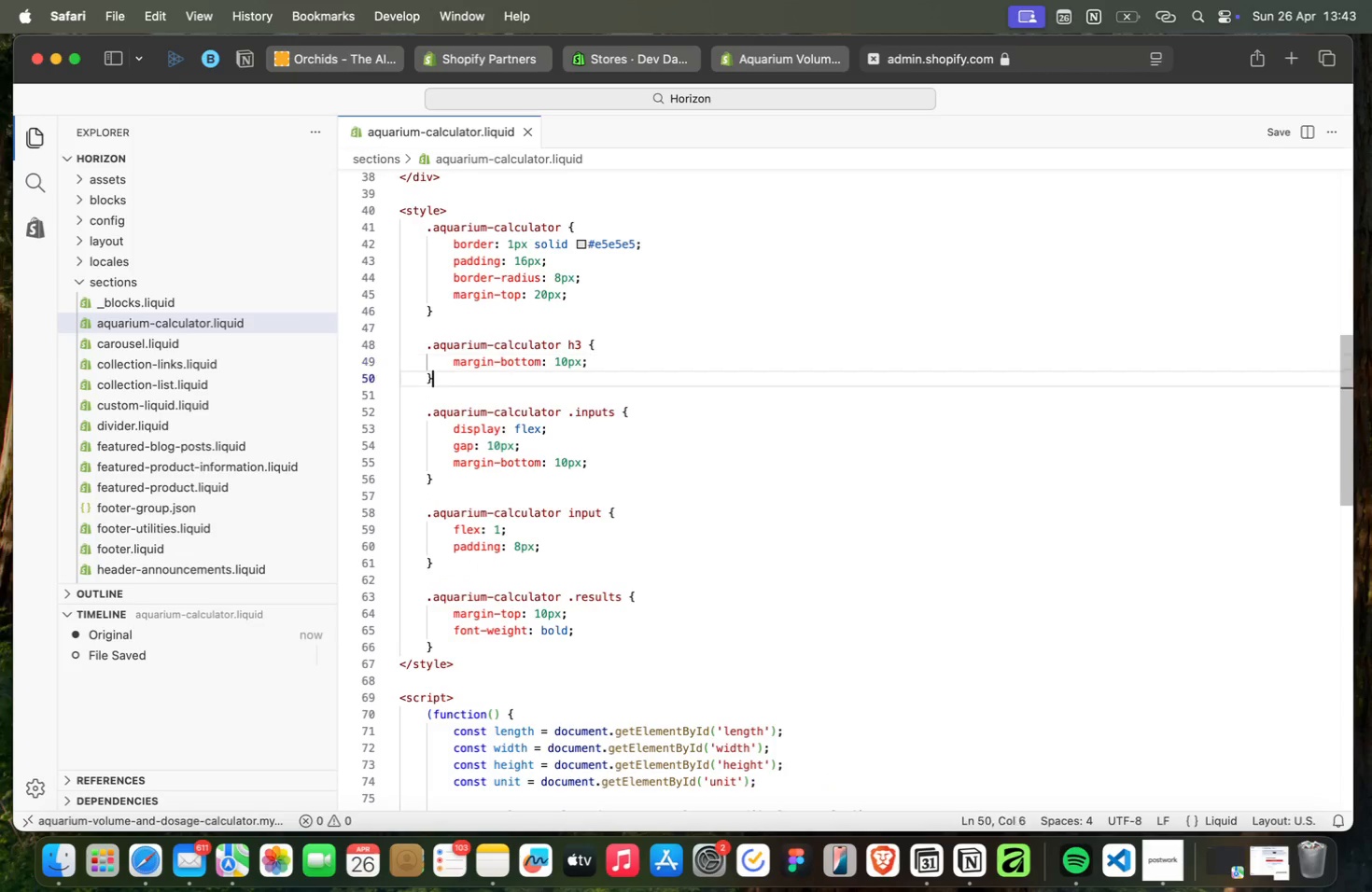 
key(ArrowDown)
 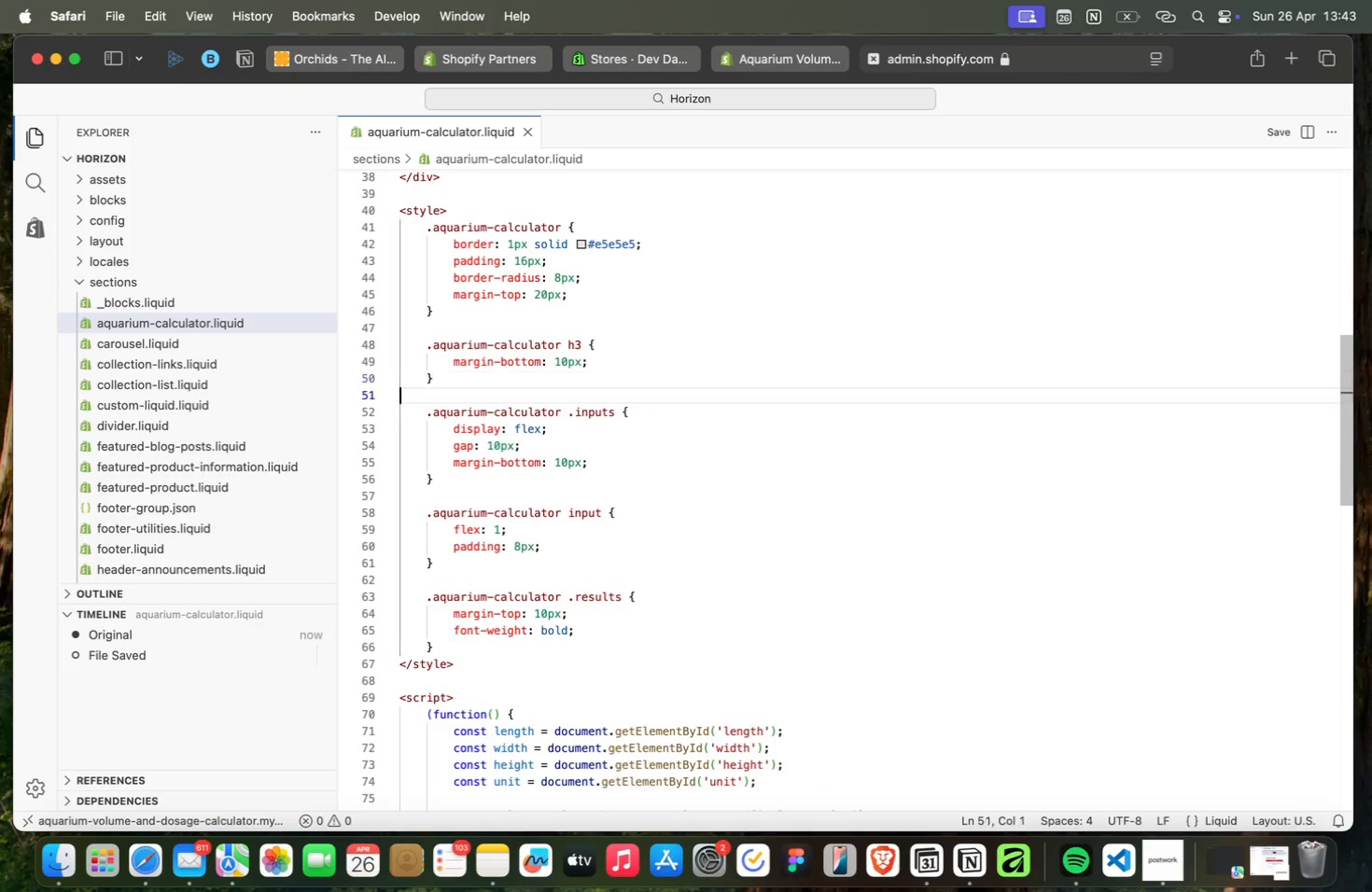 
hold_key(key=ArrowDown, duration=1.51)
 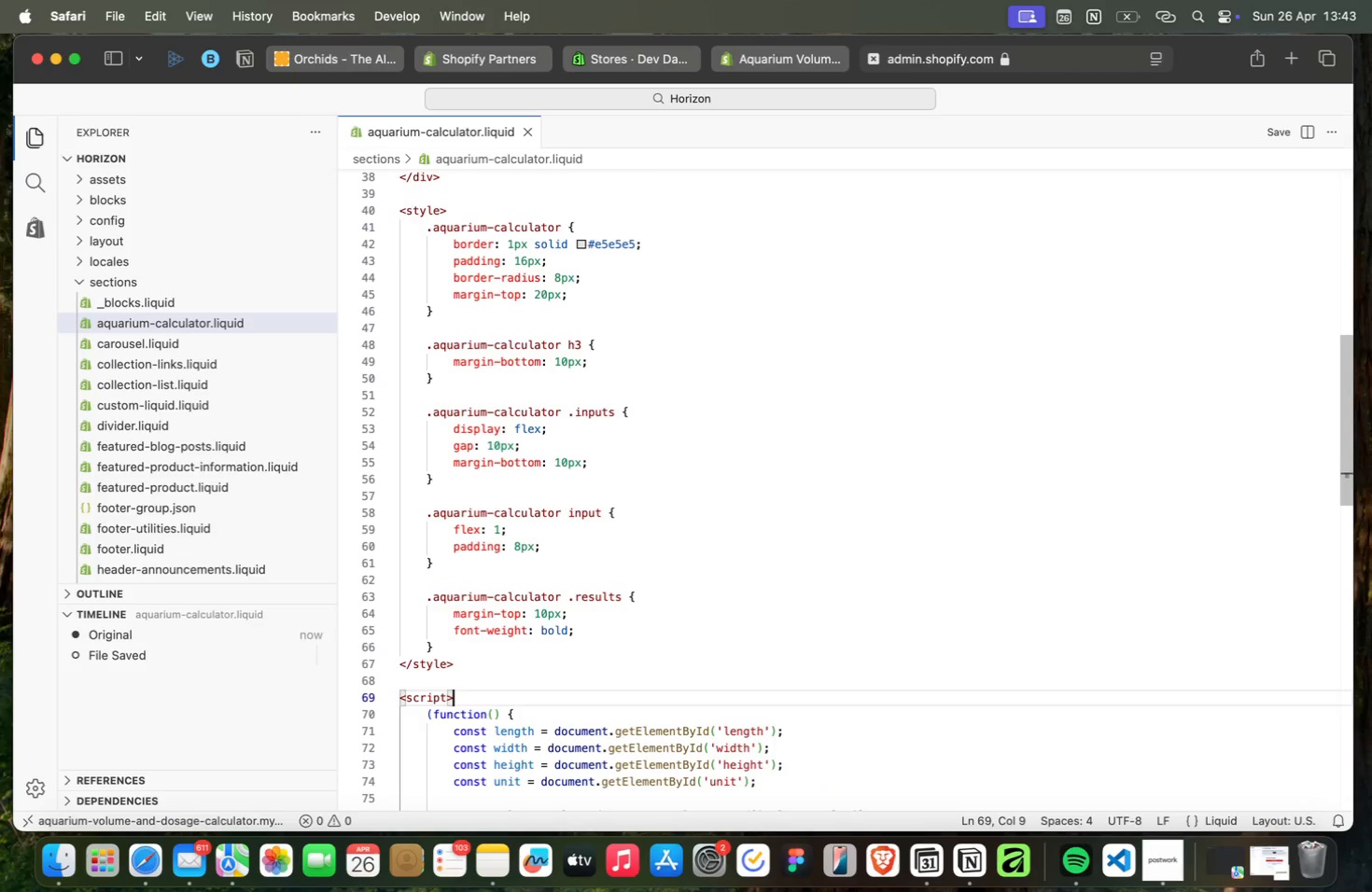 
hold_key(key=ArrowDown, duration=0.46)
 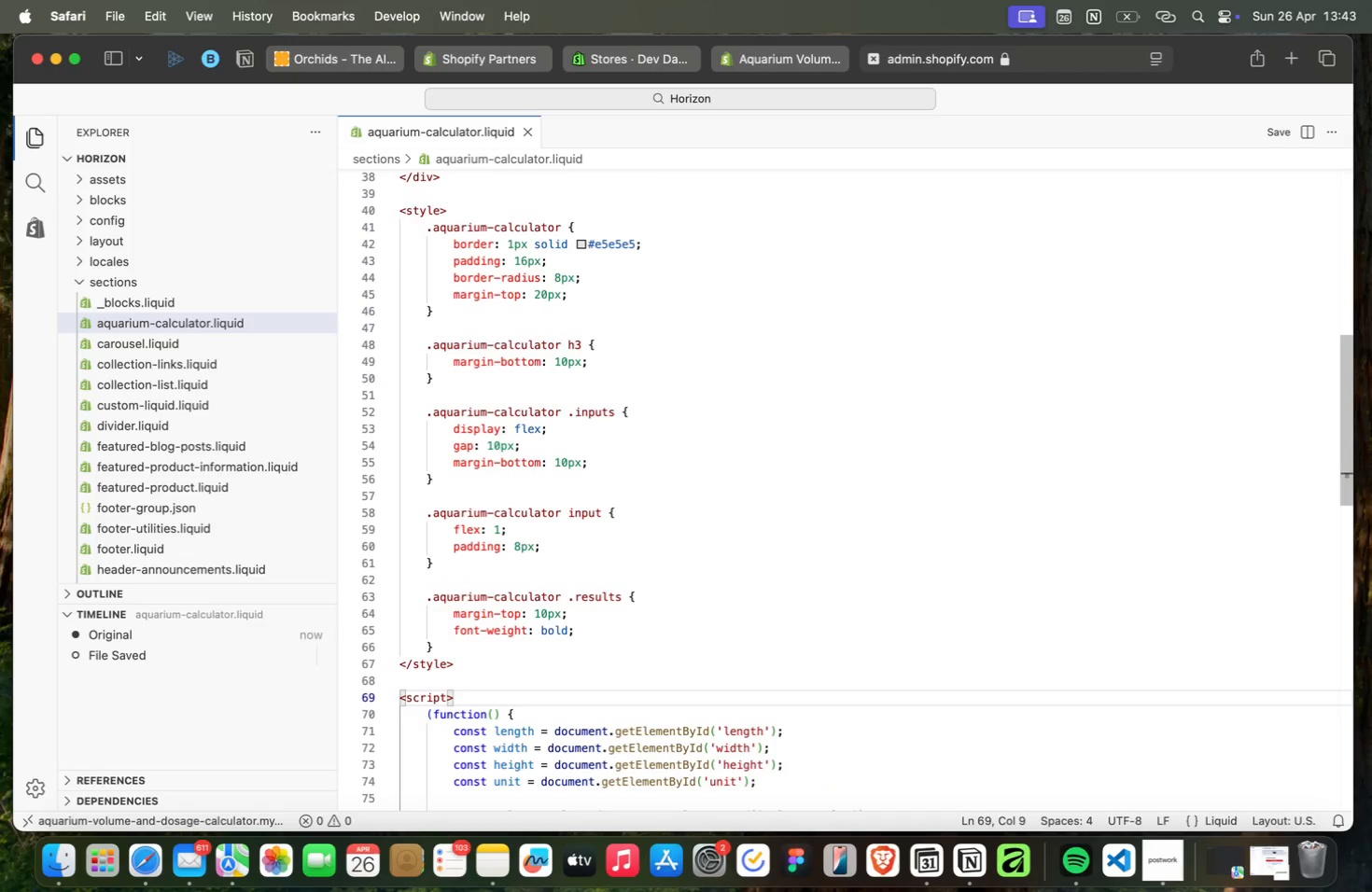 
key(ArrowDown)
 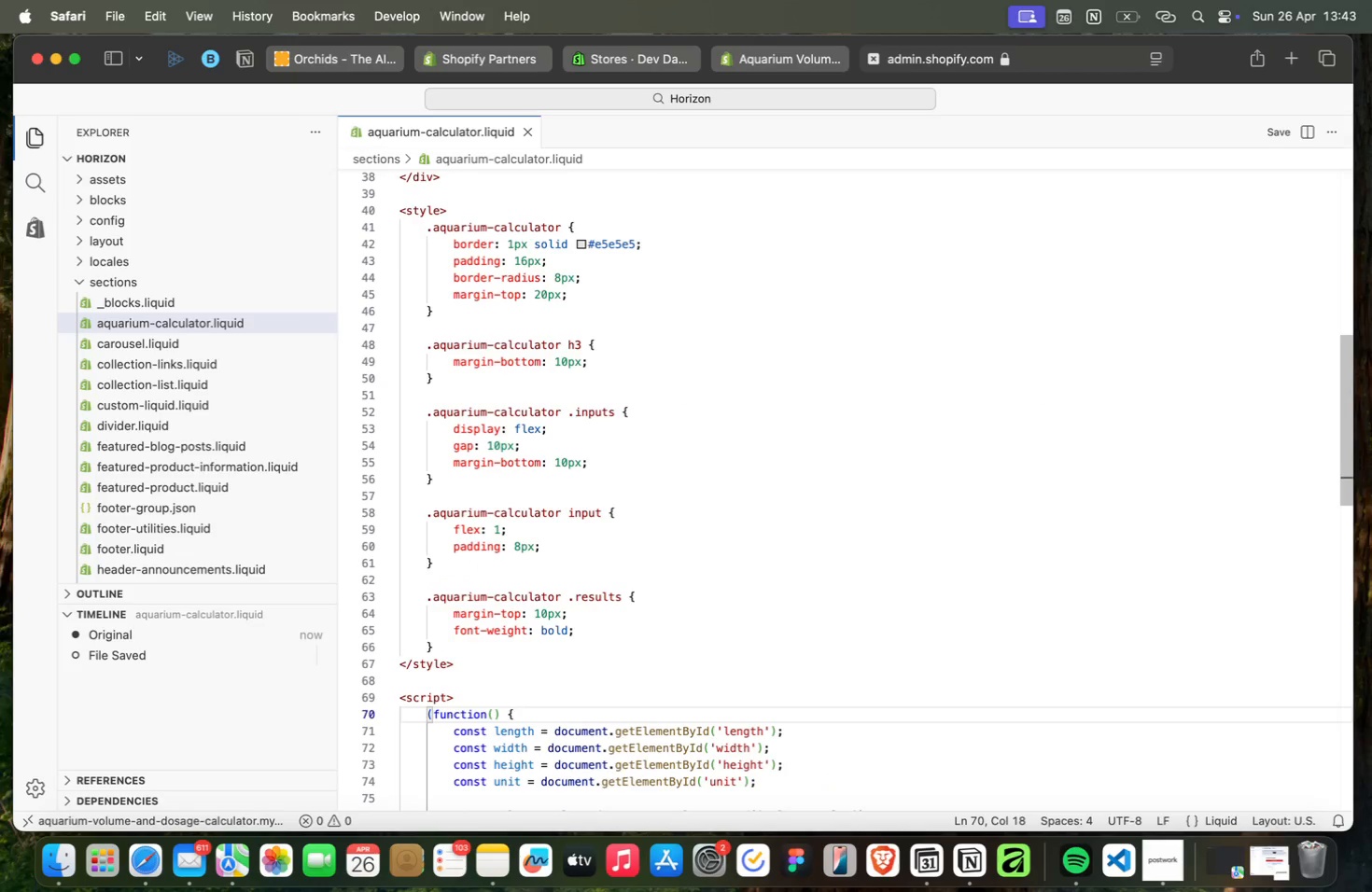 
key(ArrowDown)
 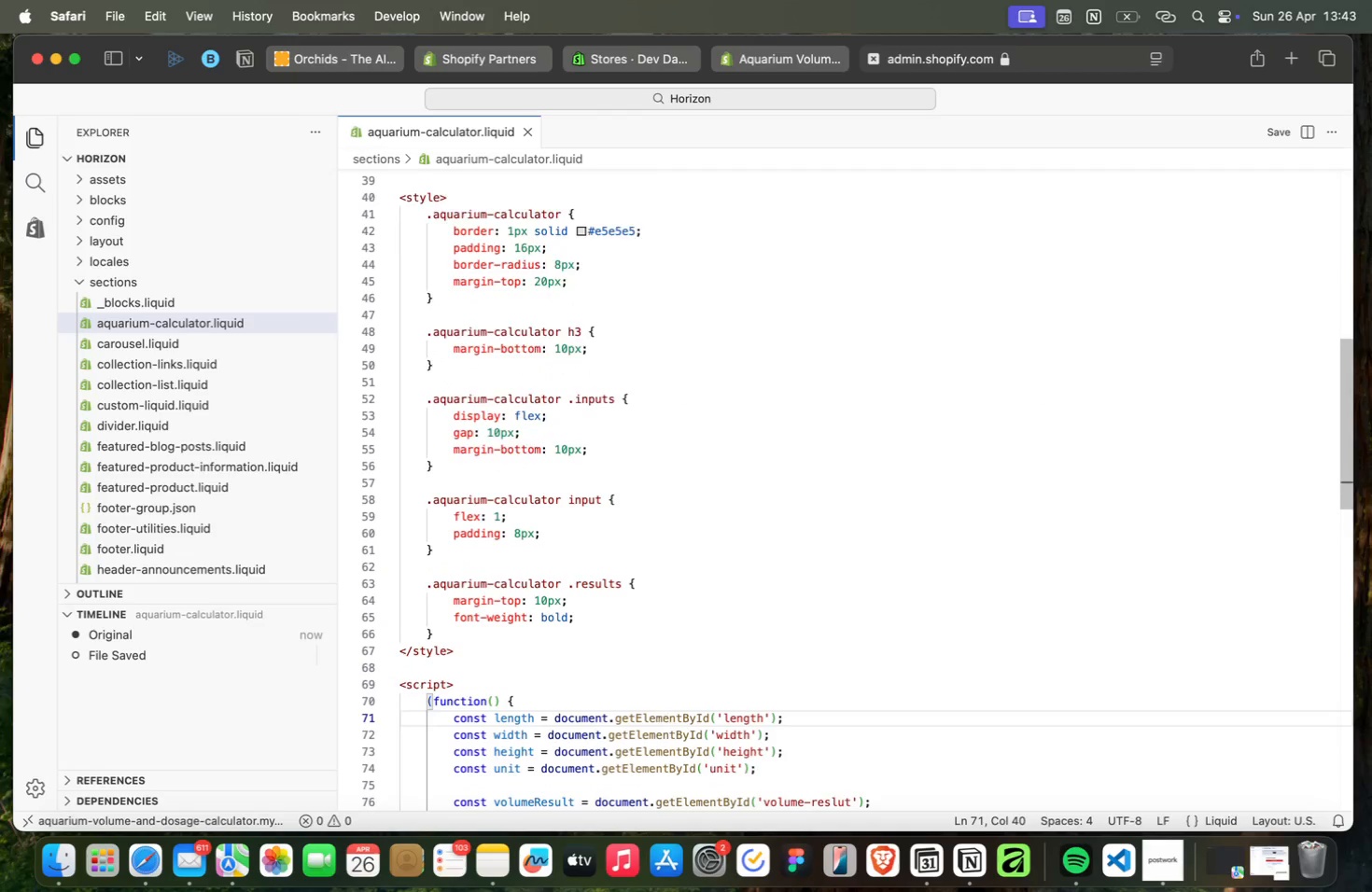 
key(ArrowDown)
 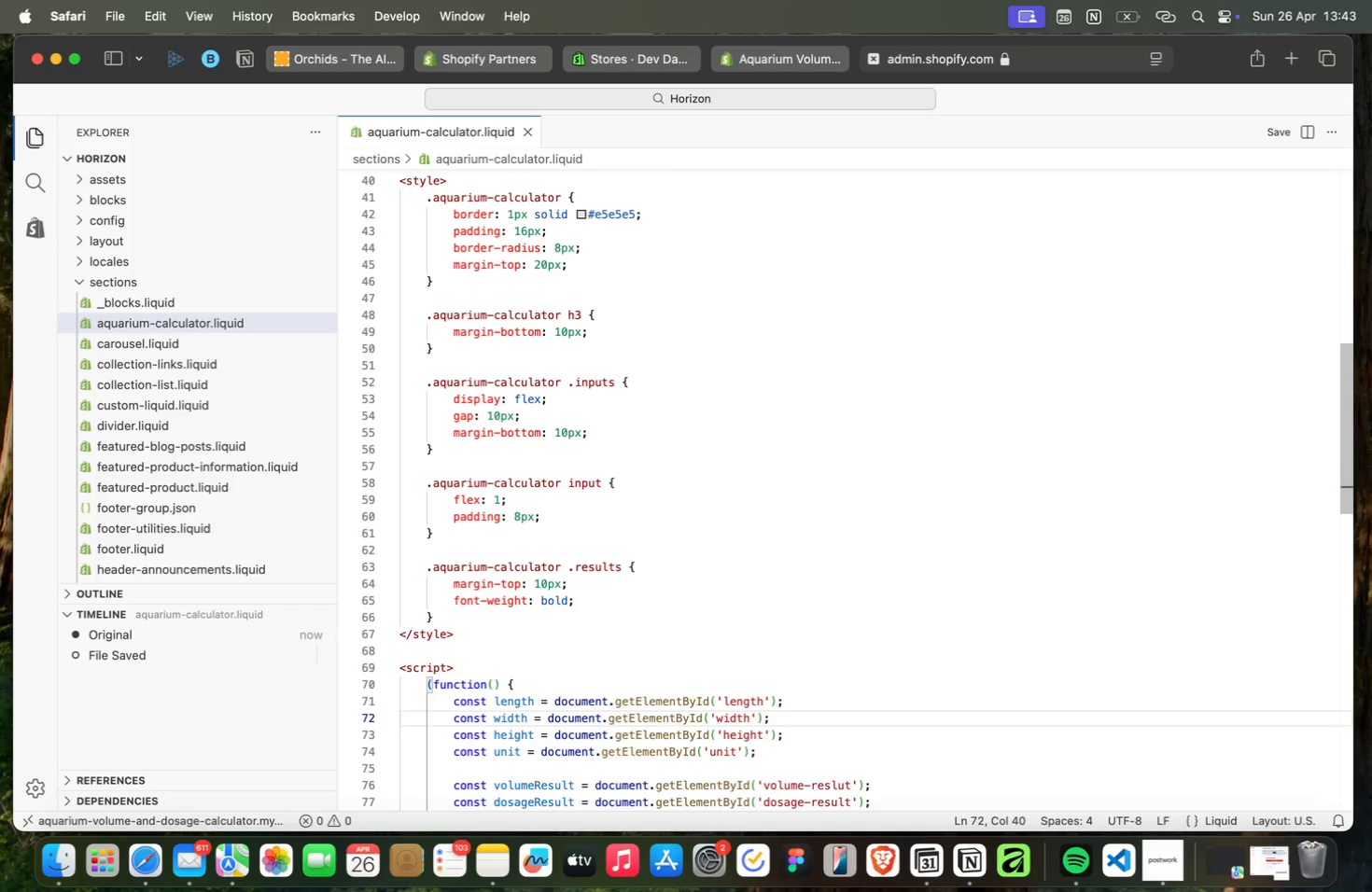 
key(ArrowDown)
 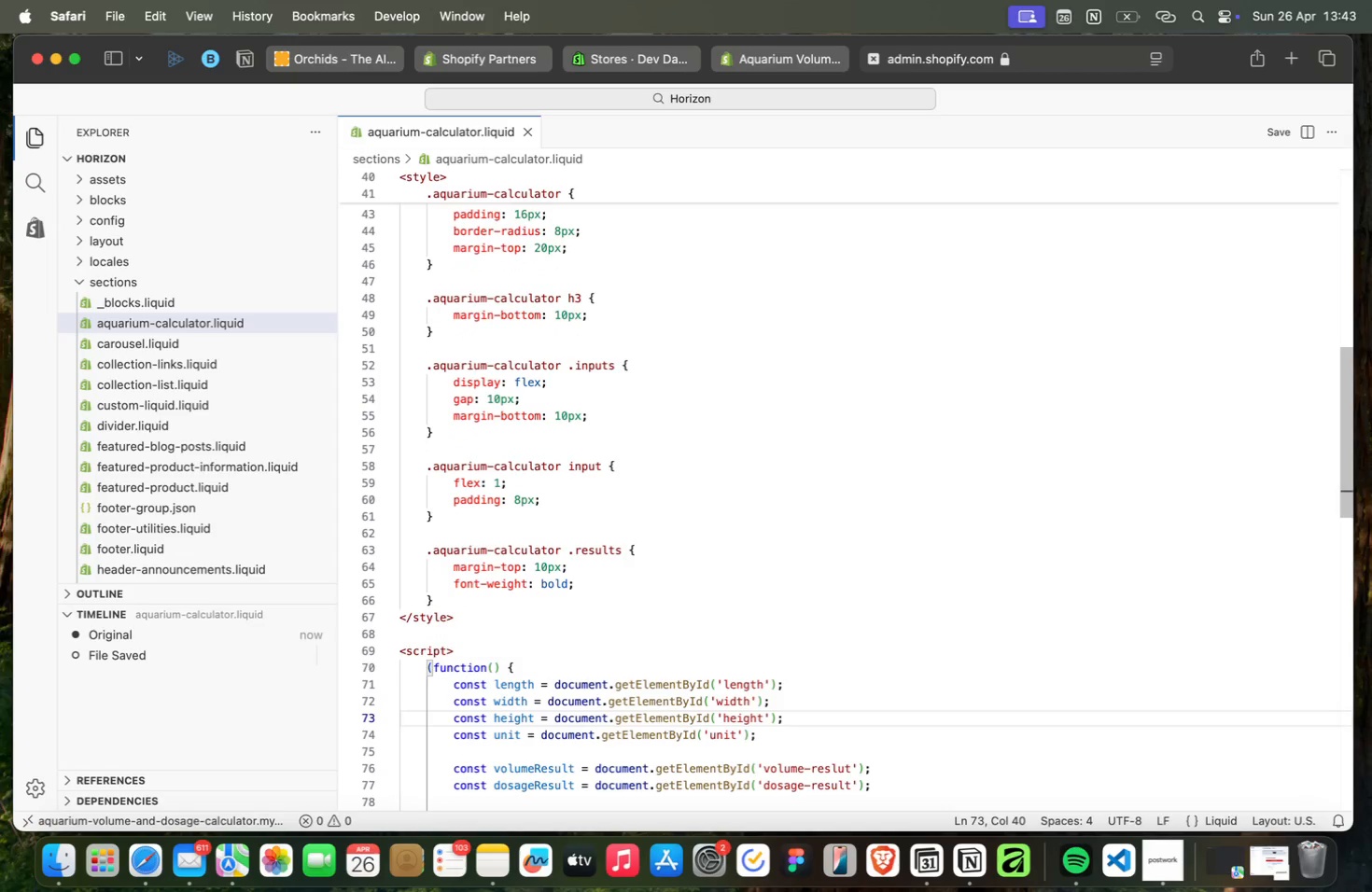 
wait(5.9)
 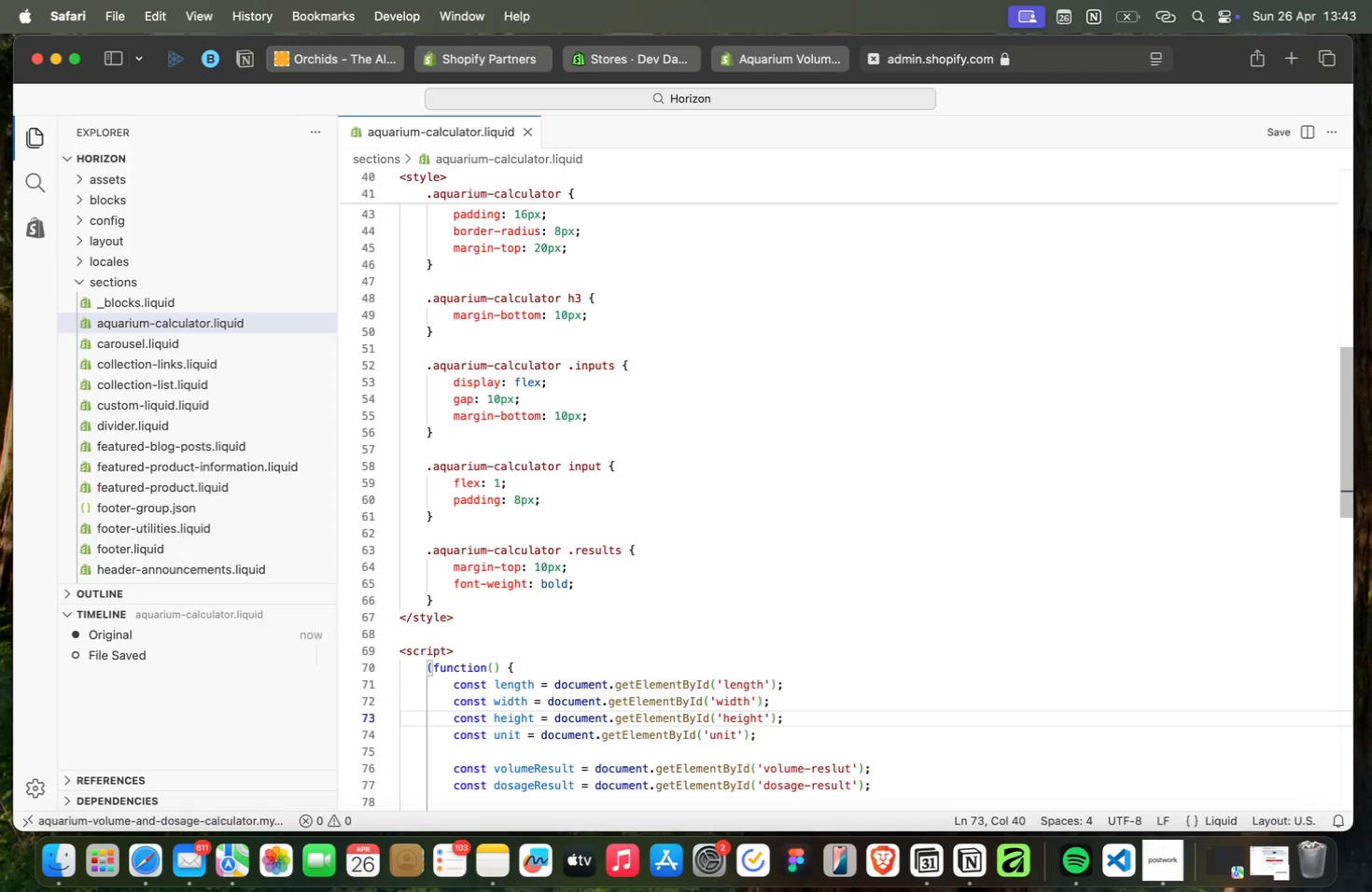 
key(ArrowDown)
 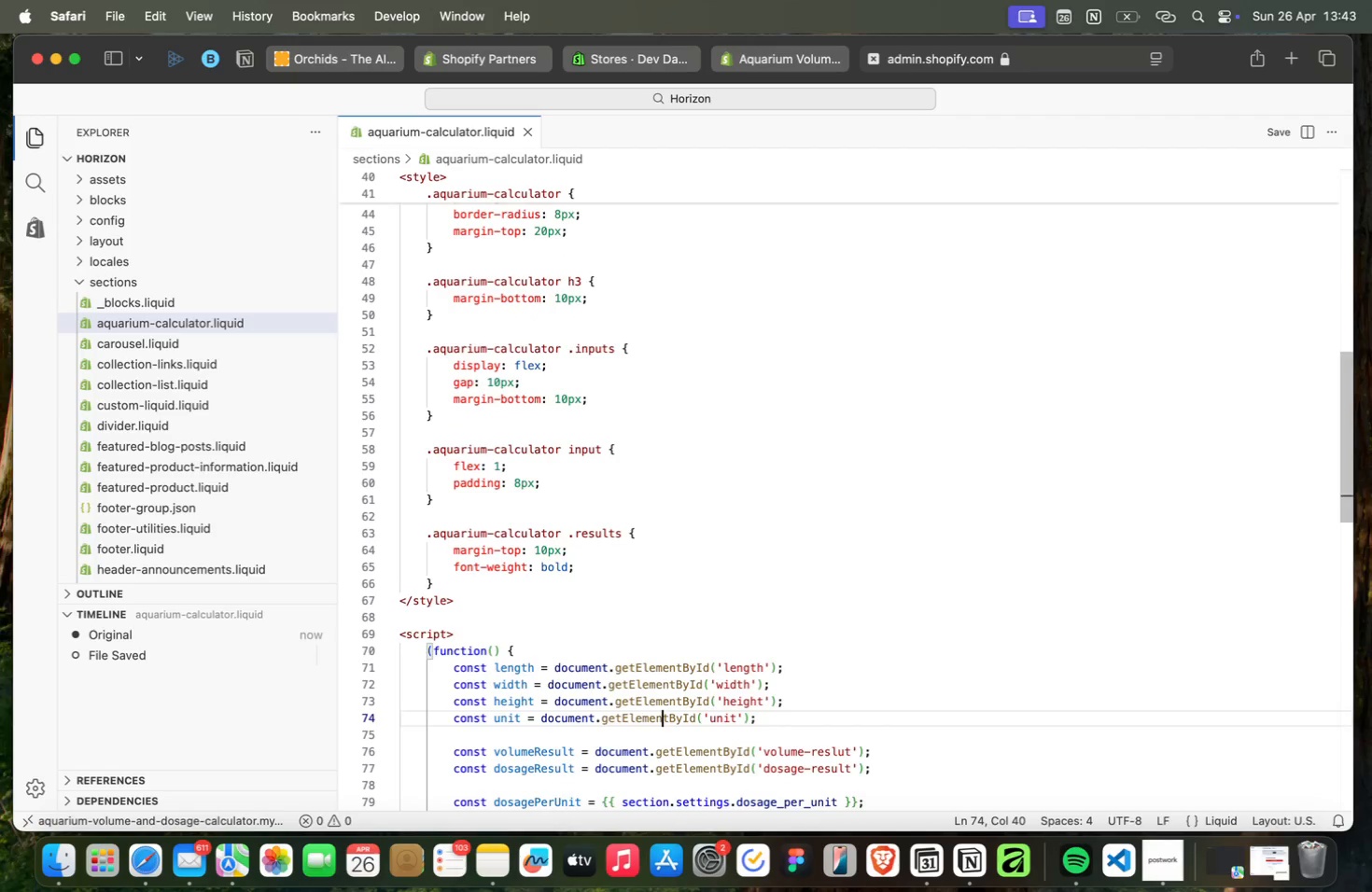 
key(ArrowDown)
 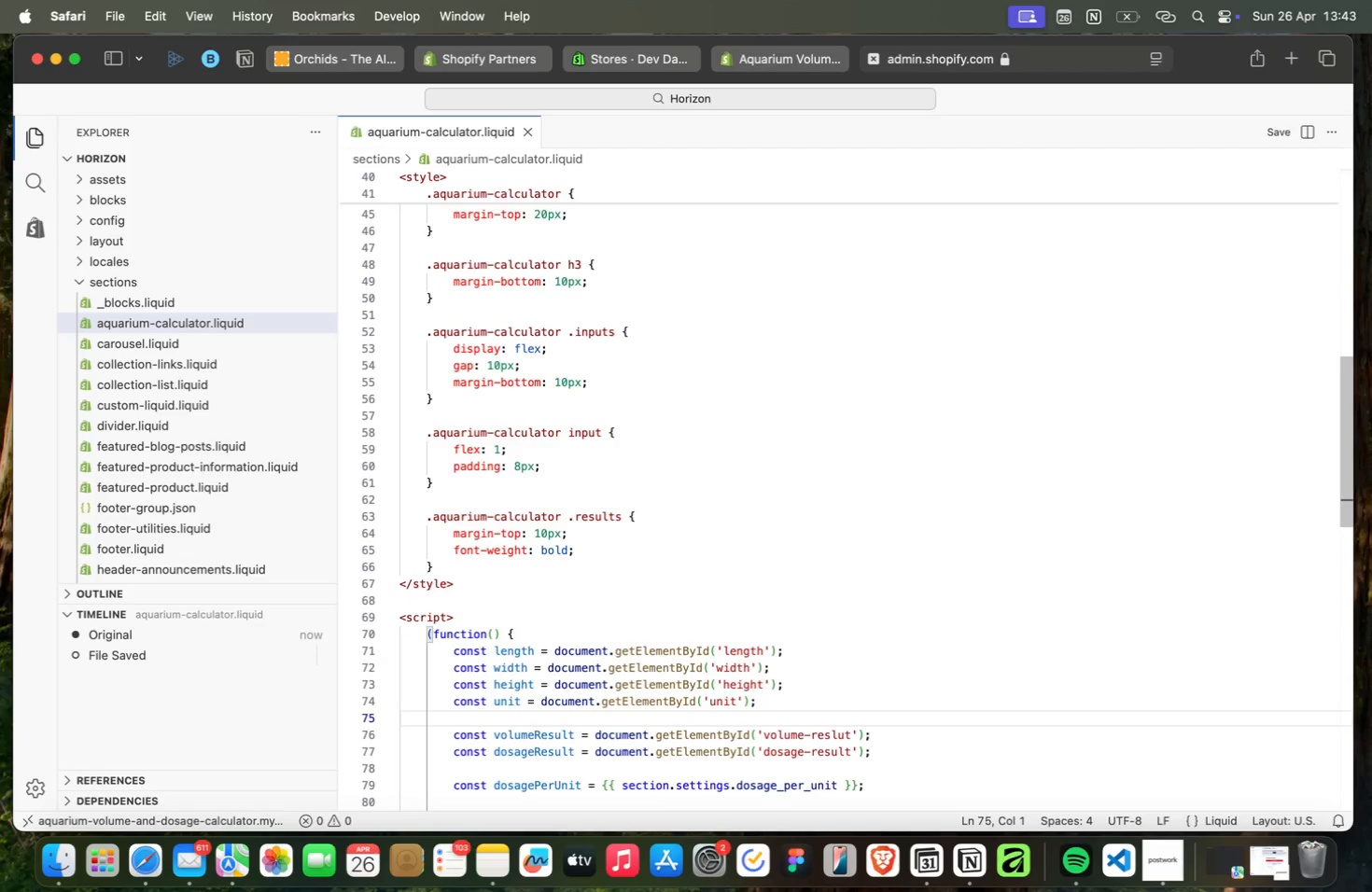 
key(ArrowDown)
 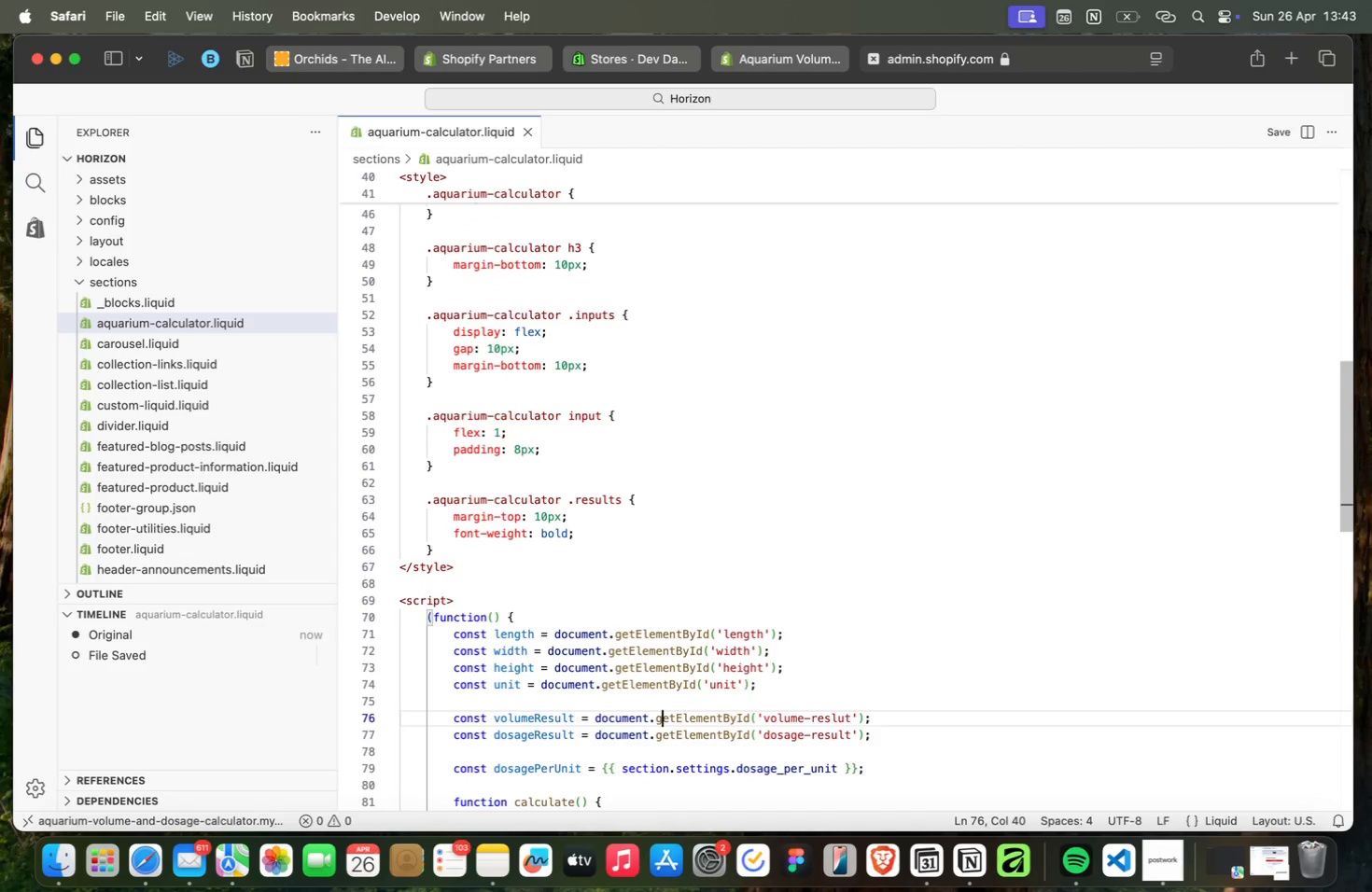 
wait(6.57)
 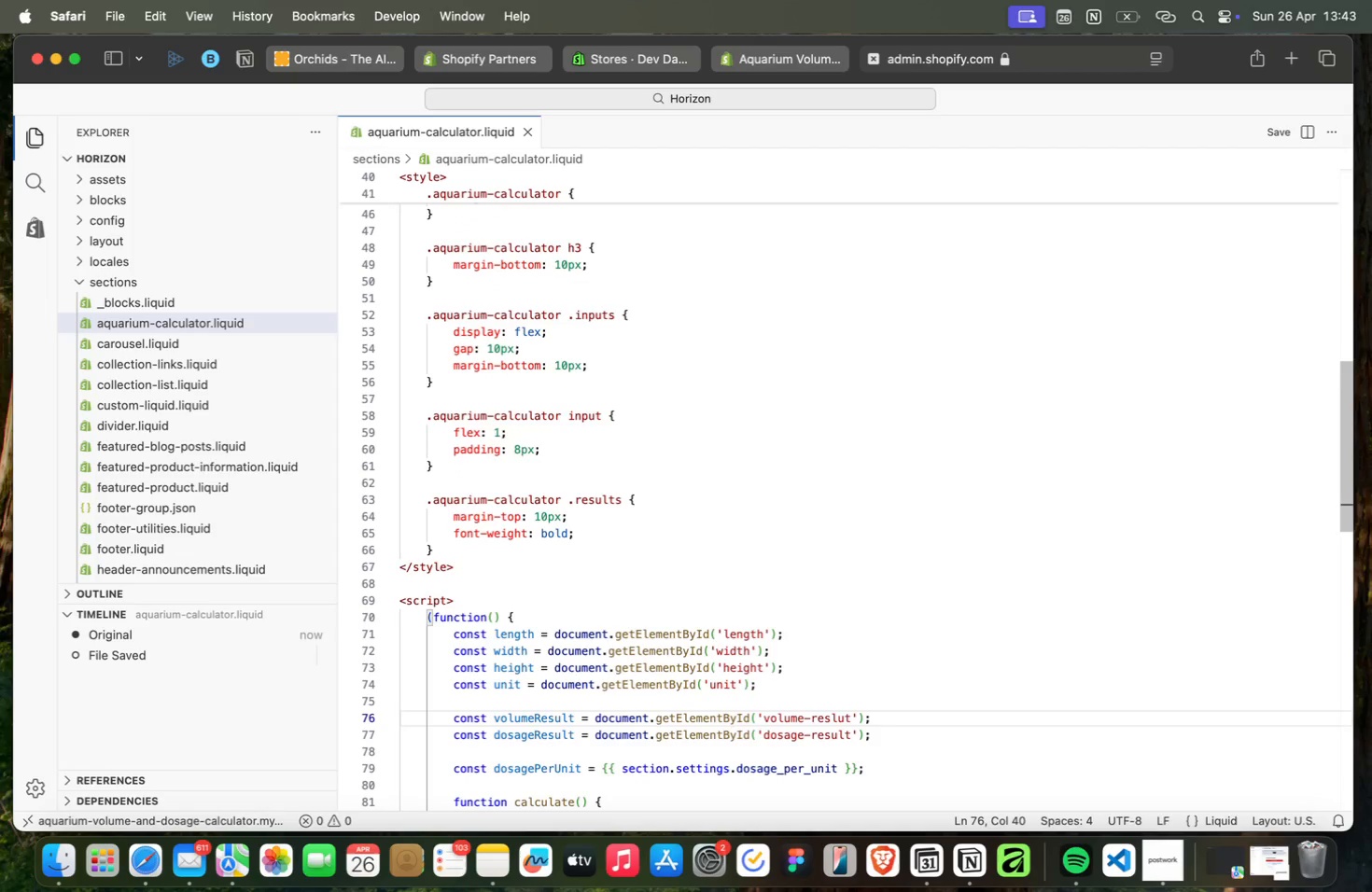 
key(ArrowDown)
 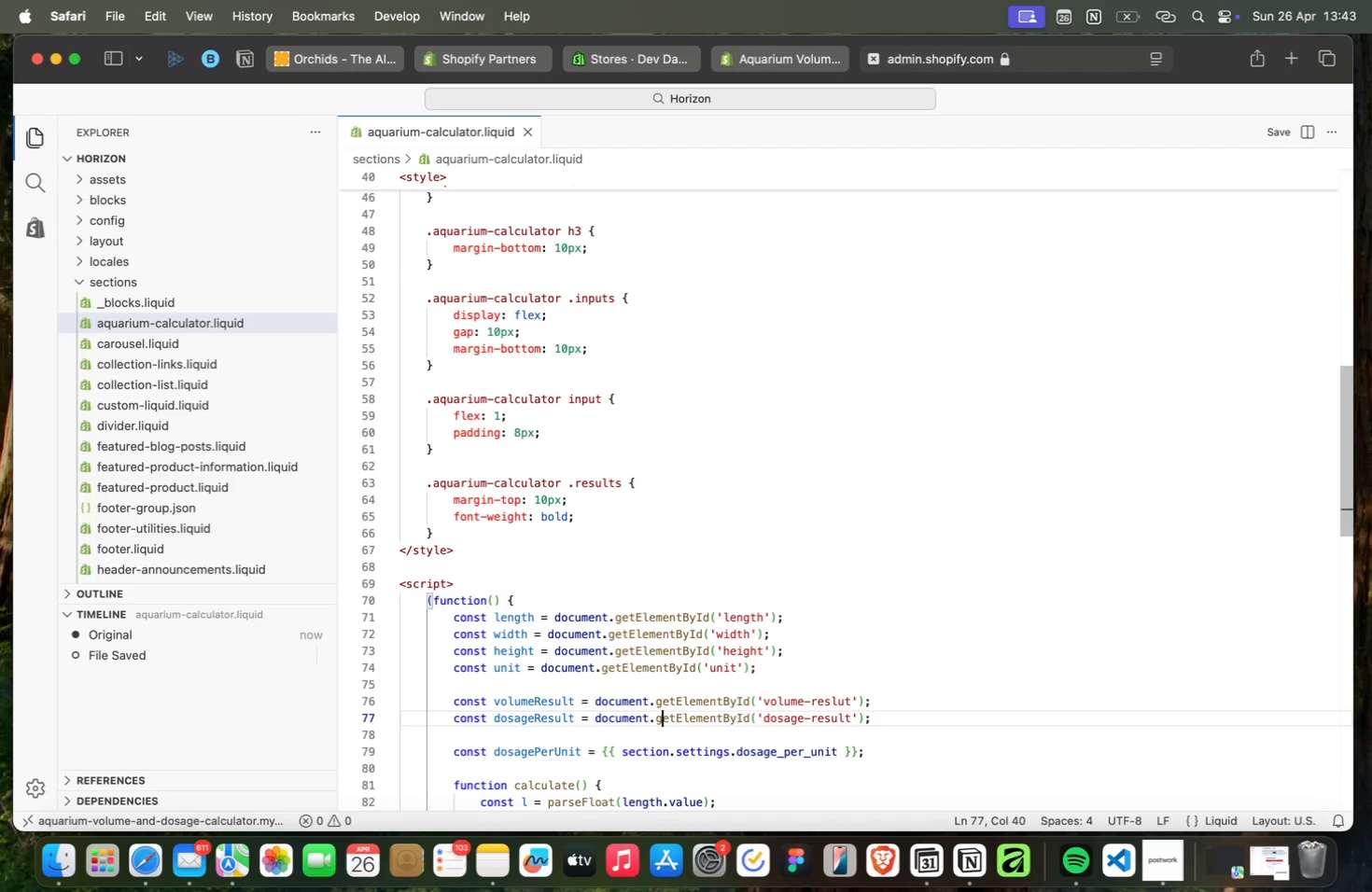 
wait(5.39)
 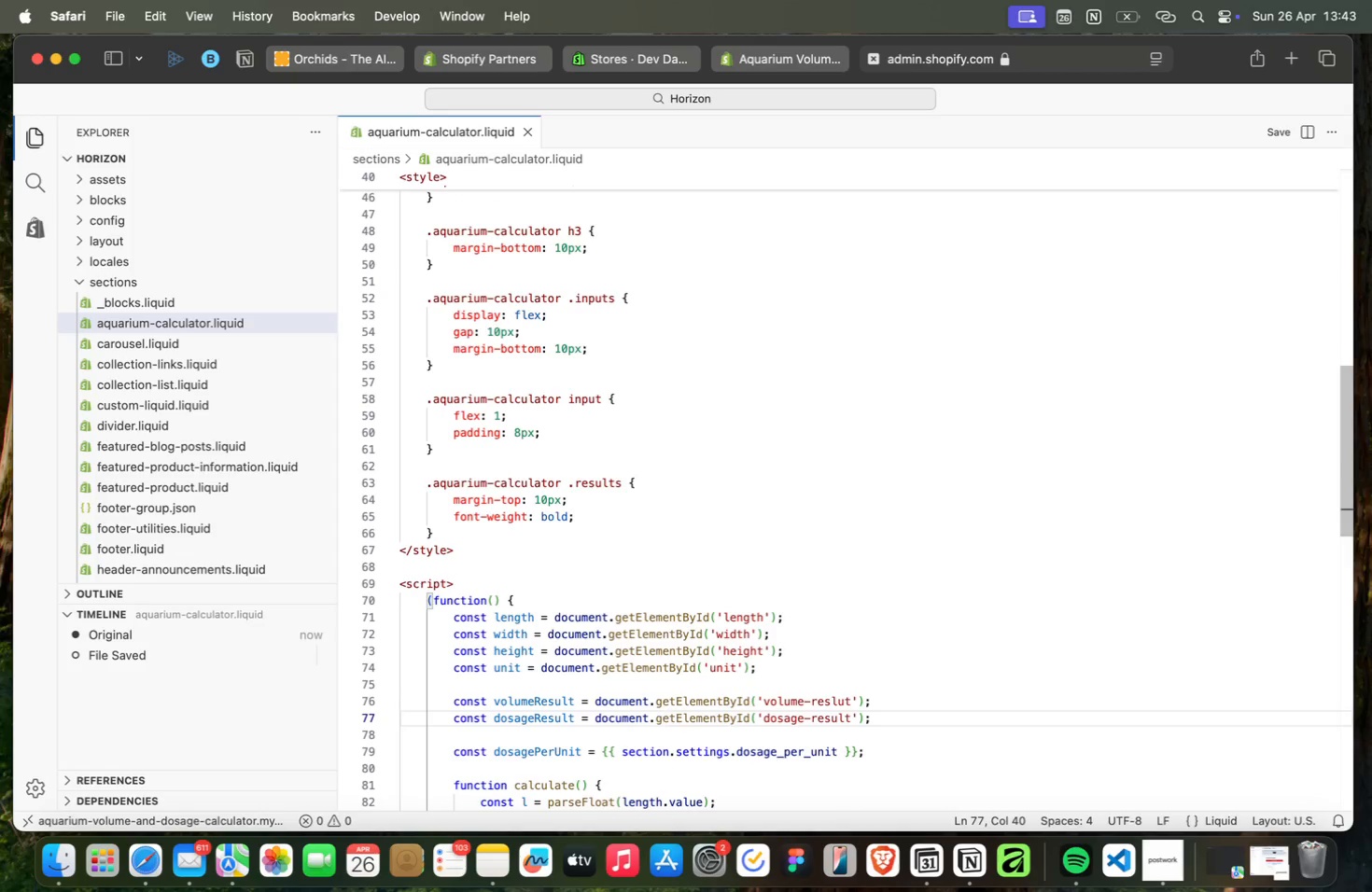 
key(ArrowDown)
 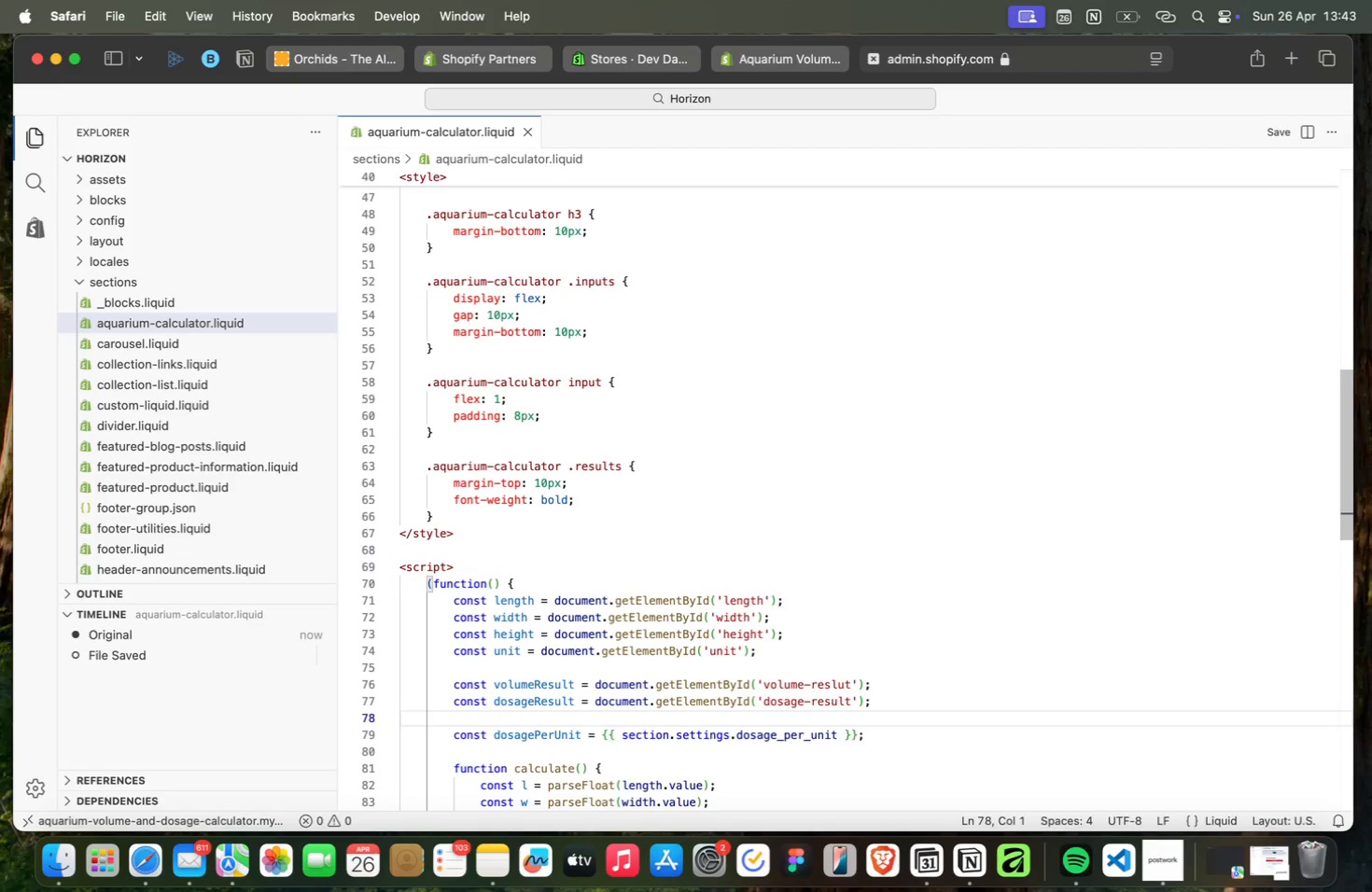 
key(ArrowDown)
 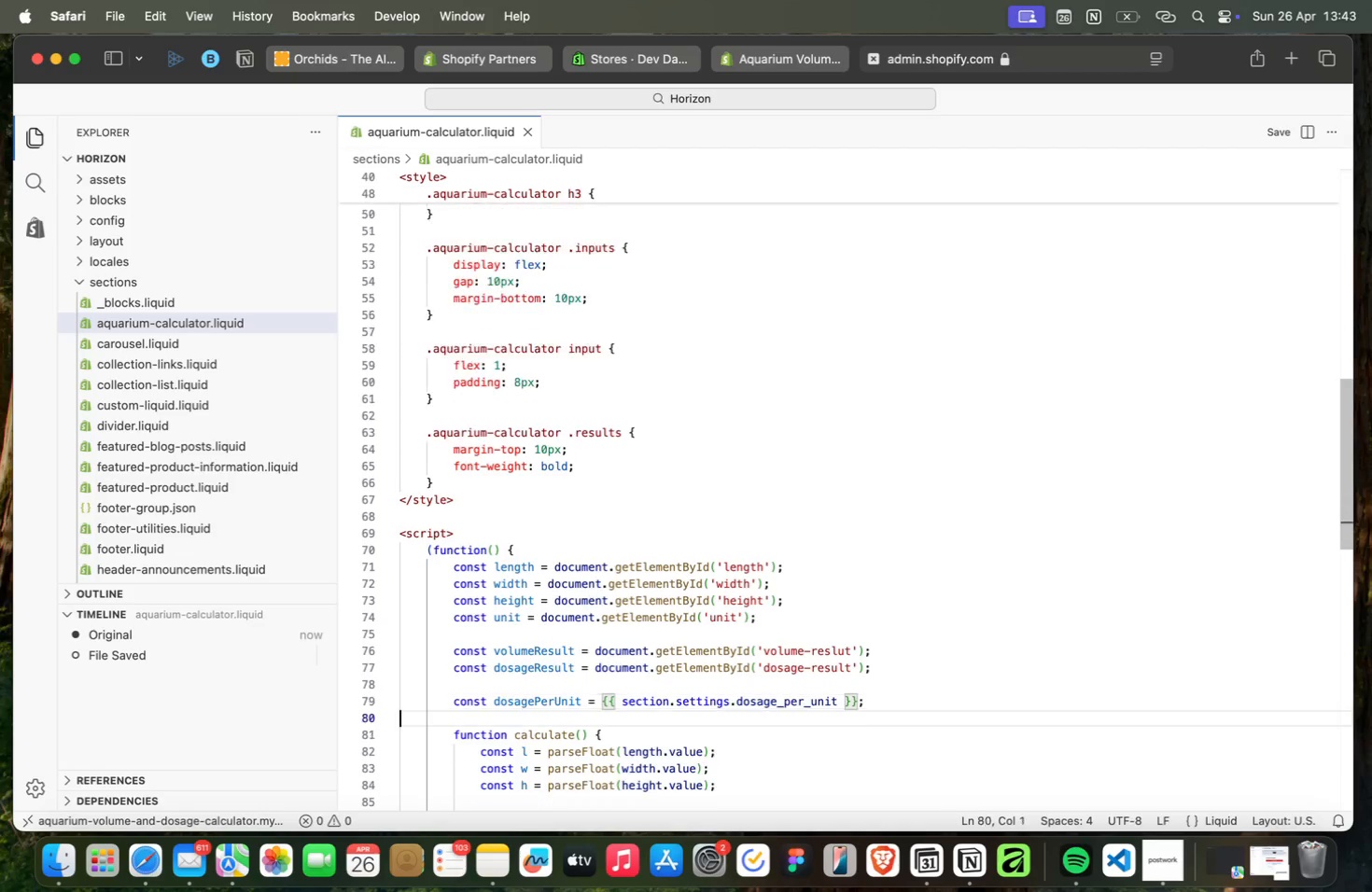 
key(ArrowDown)
 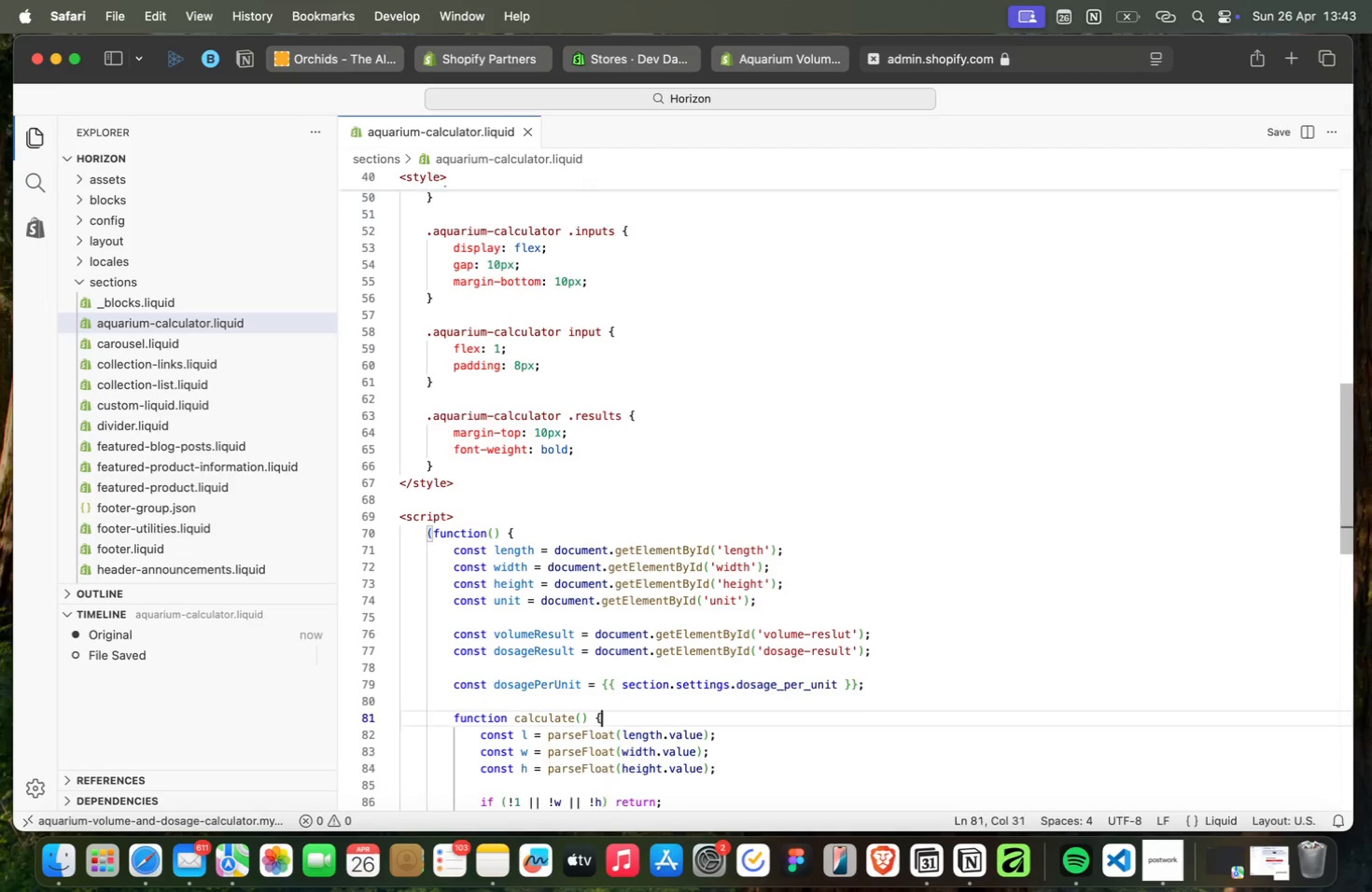 
key(ArrowDown)
 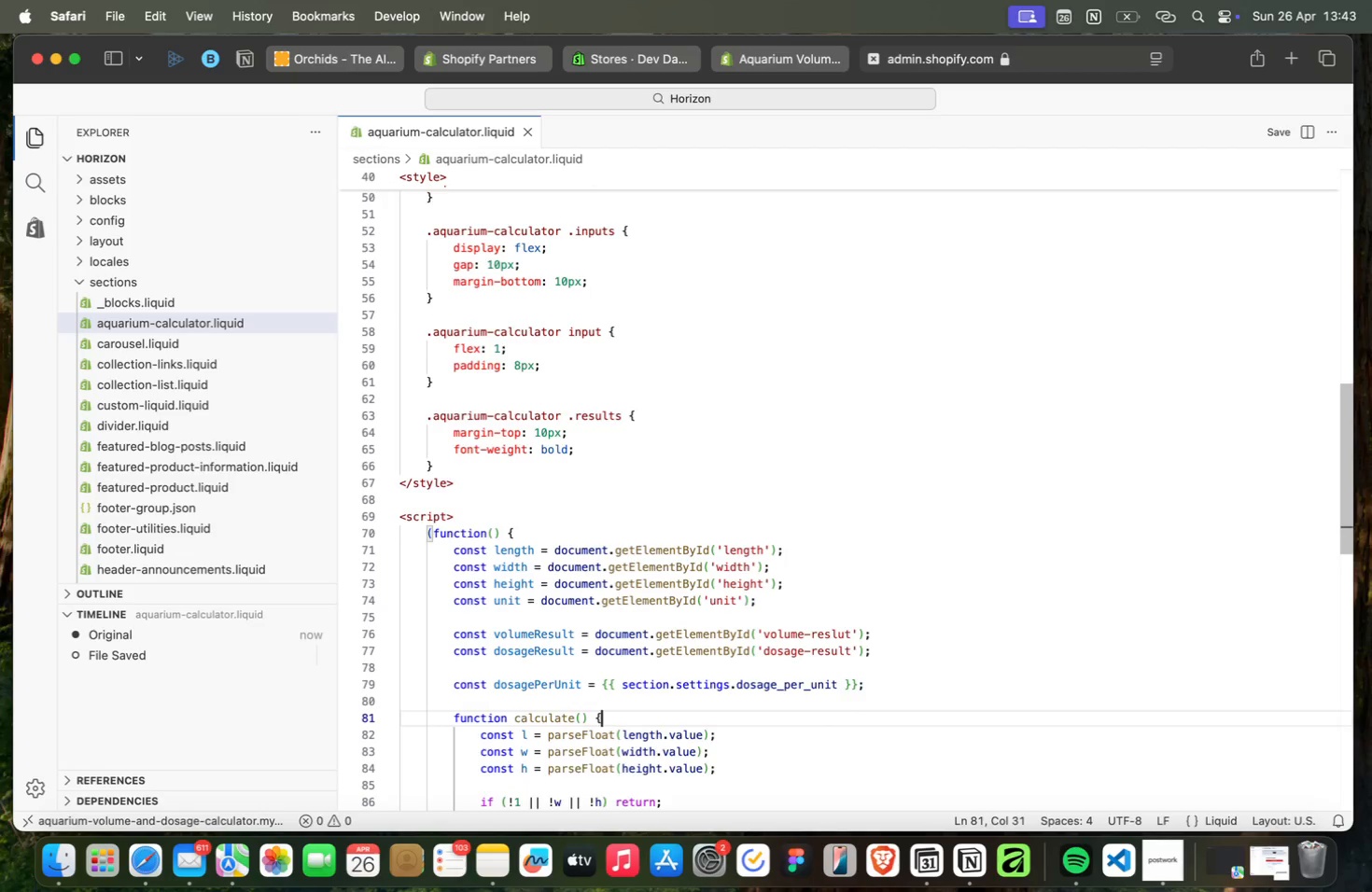 
key(ArrowDown)
 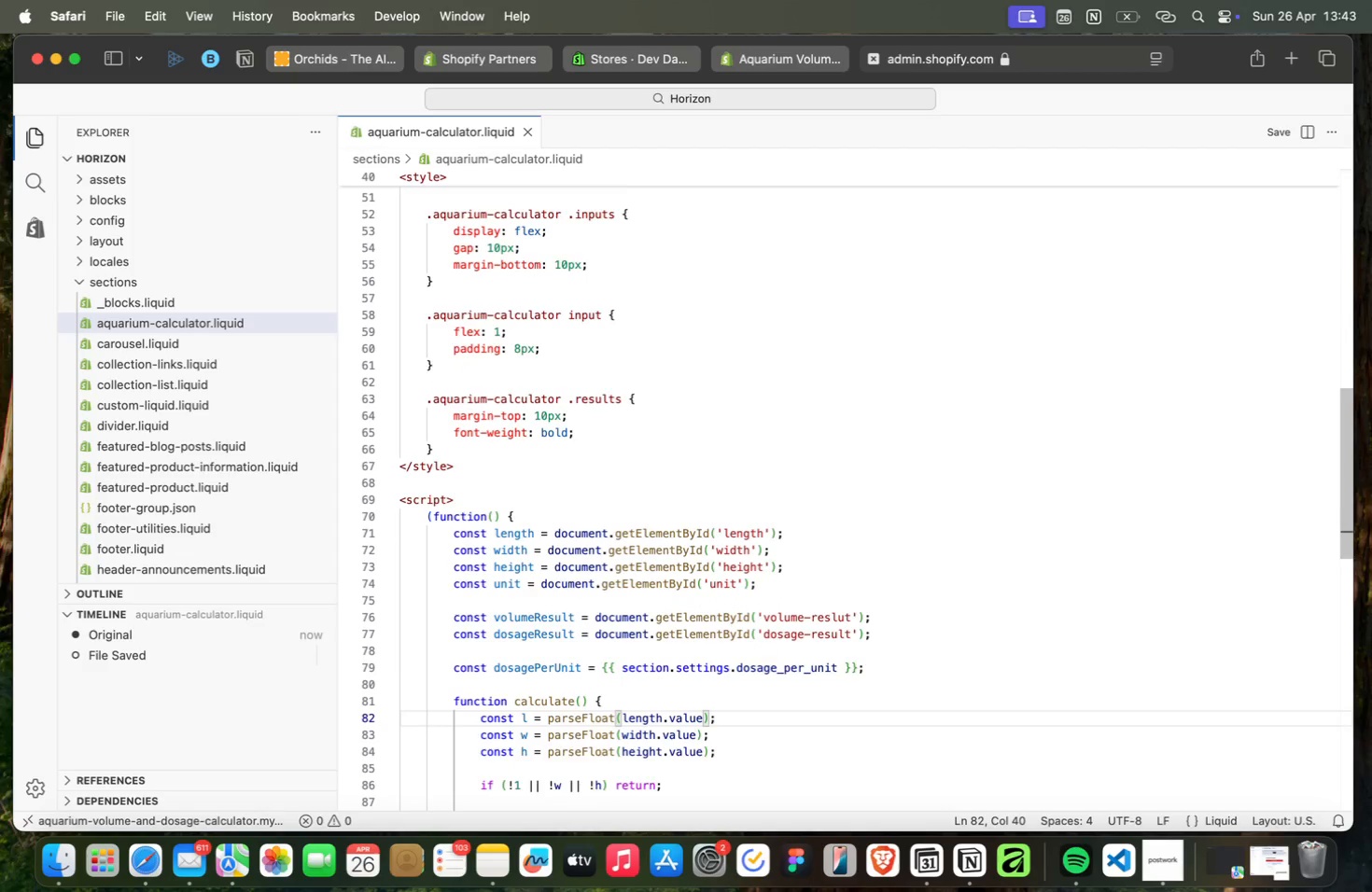 
key(ArrowDown)
 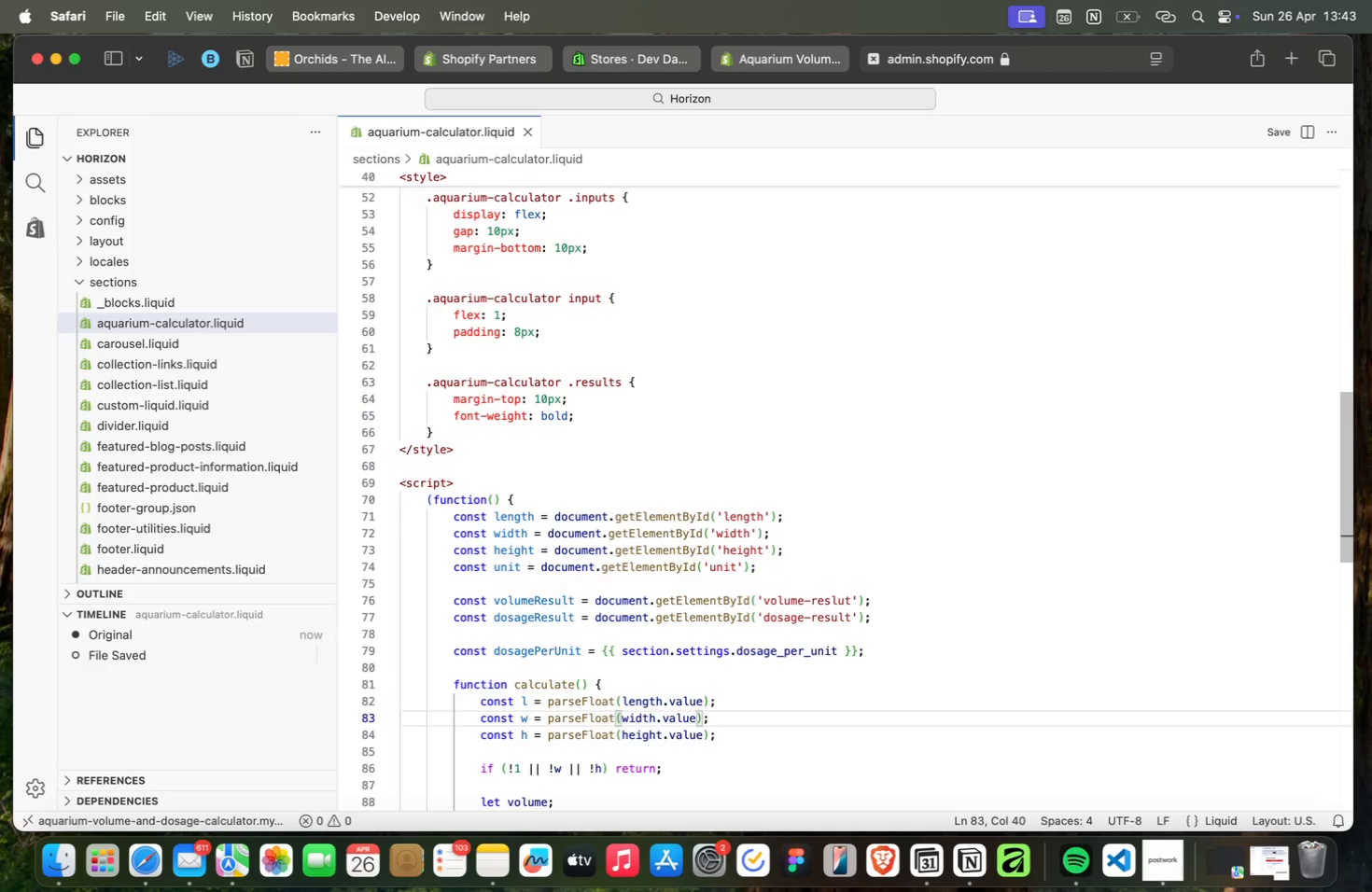 
key(ArrowDown)
 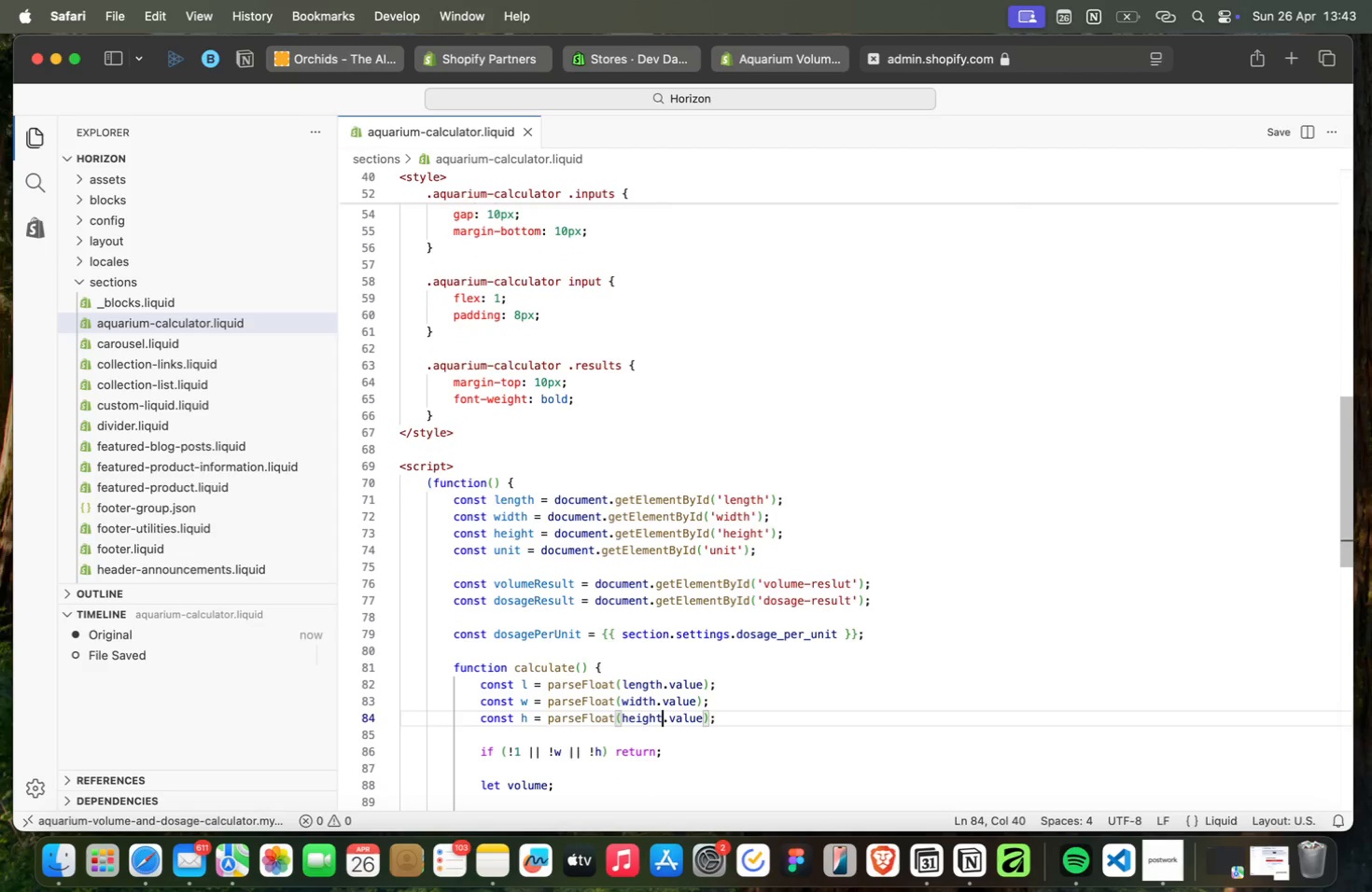 
key(ArrowDown)
 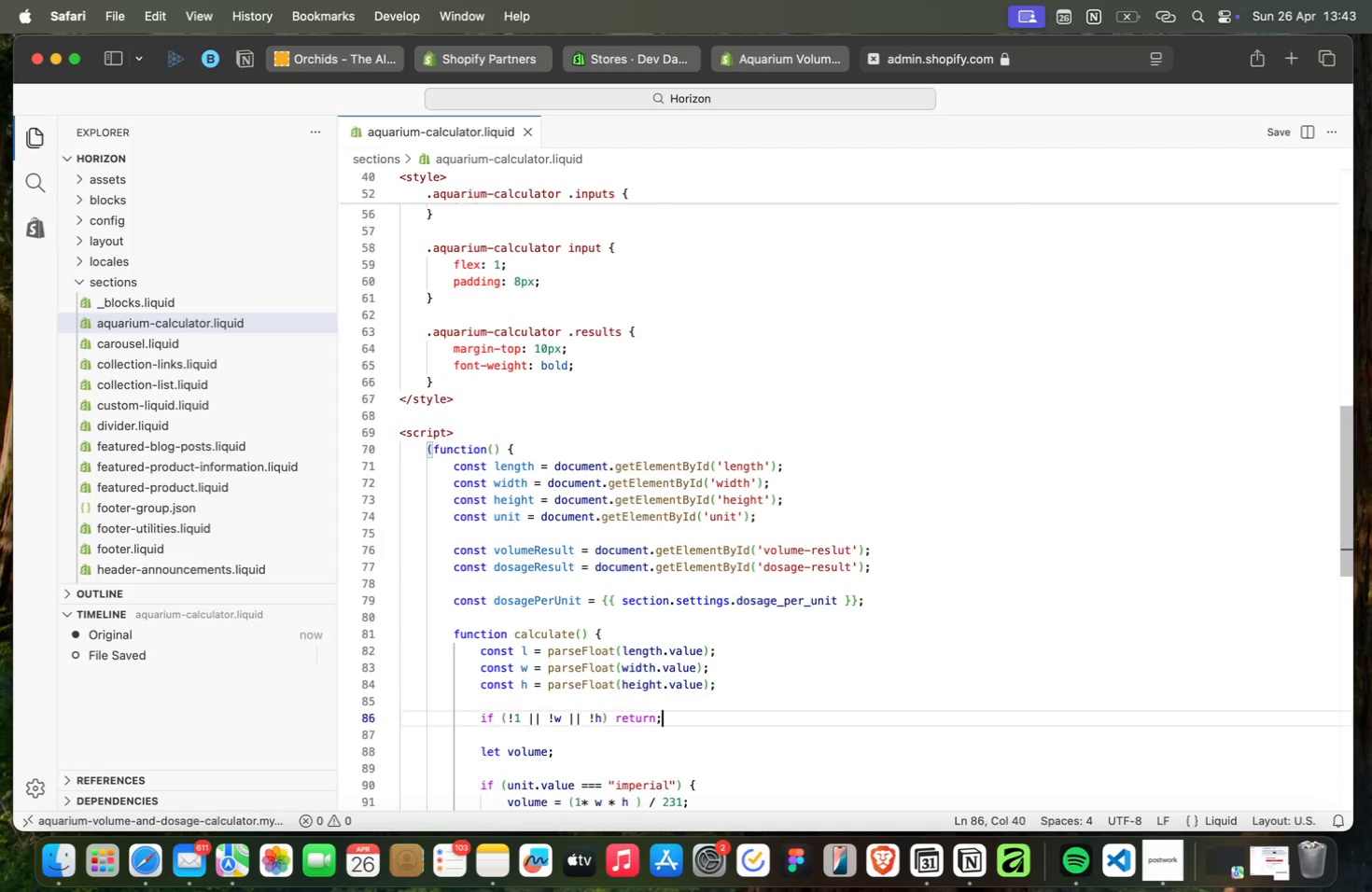 
key(ArrowDown)
 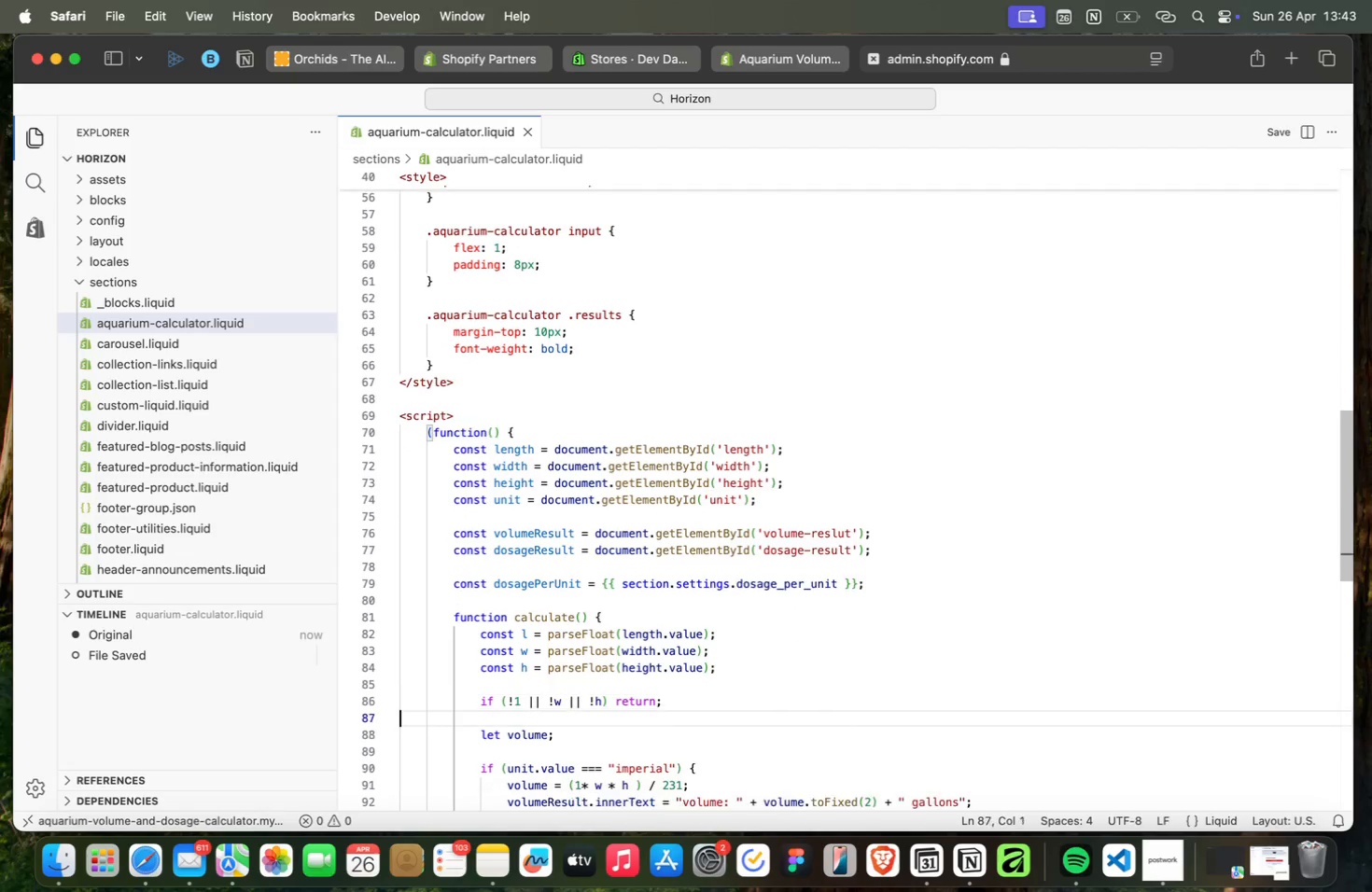 
key(ArrowDown)
 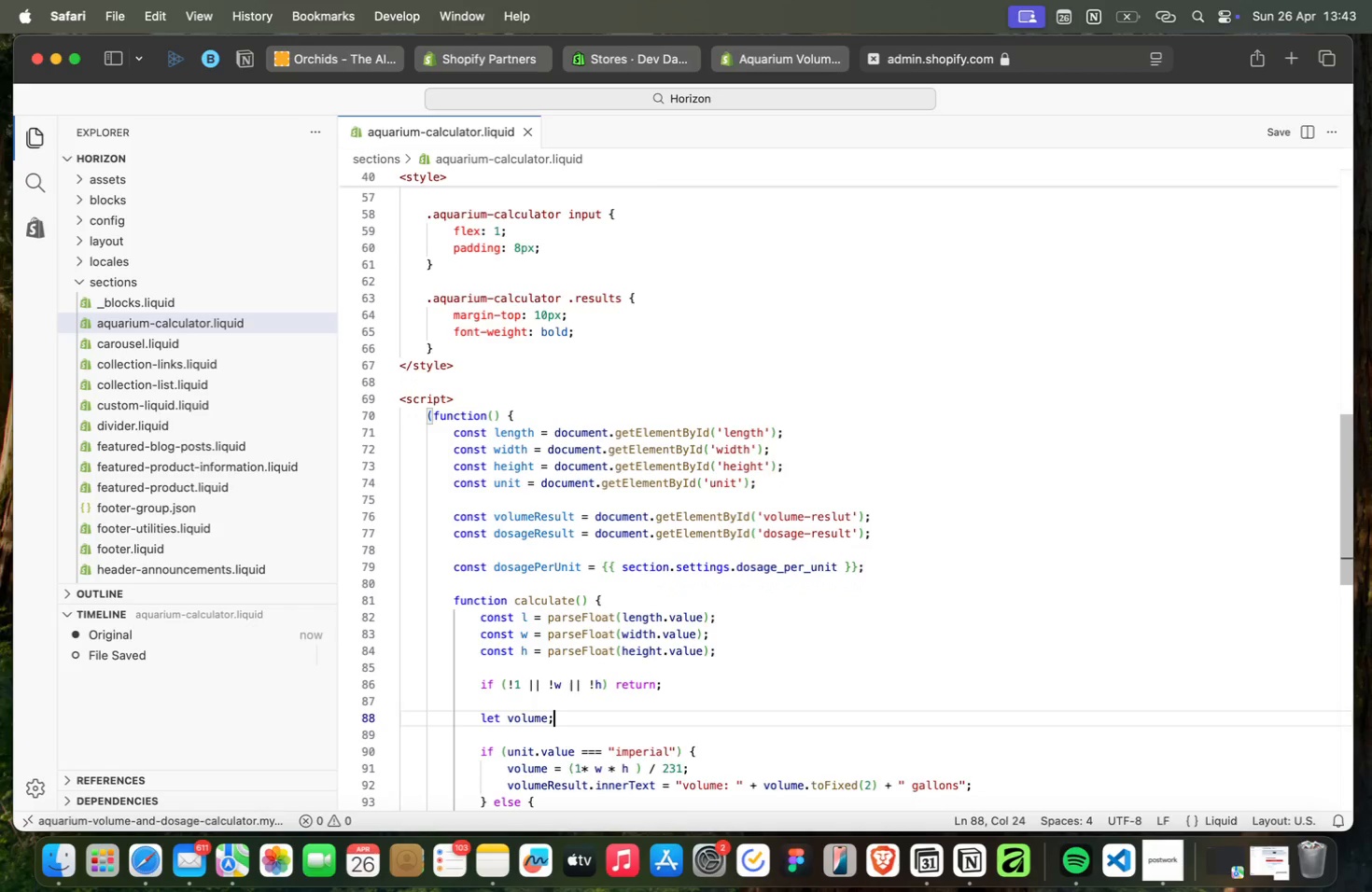 
key(ArrowDown)
 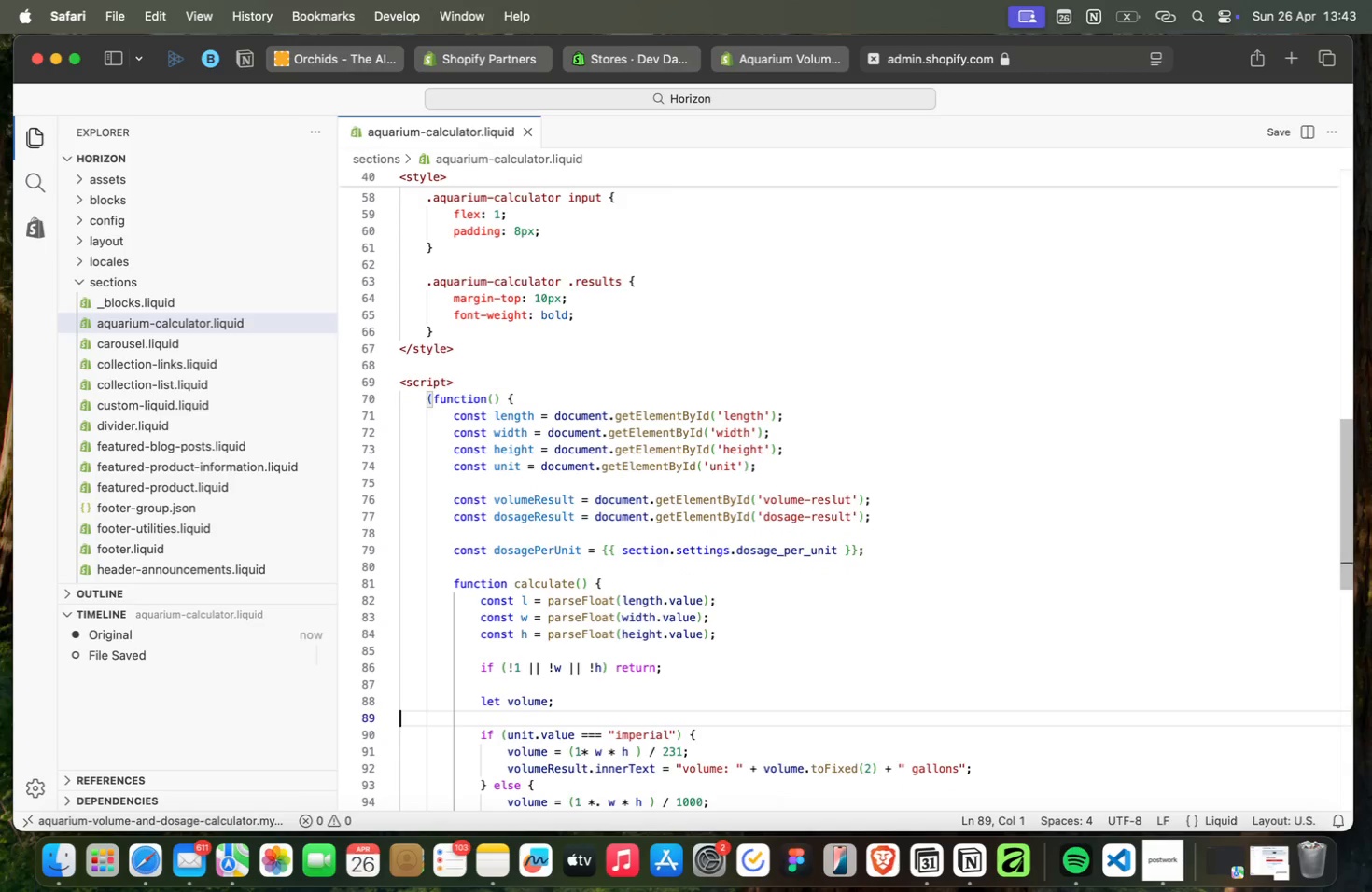 
key(ArrowDown)
 